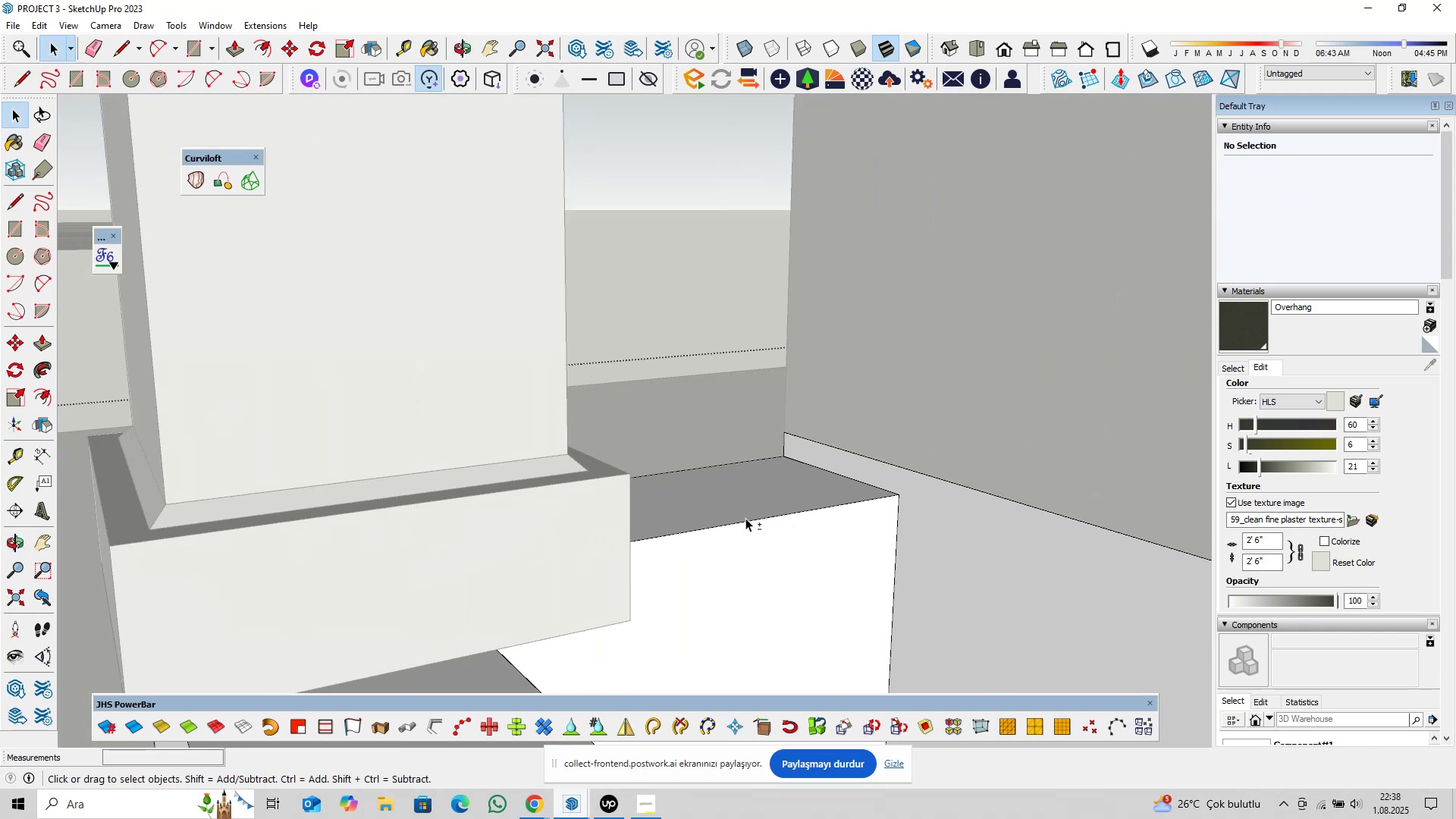 
scroll: coordinate [893, 540], scroll_direction: up, amount: 4.0
 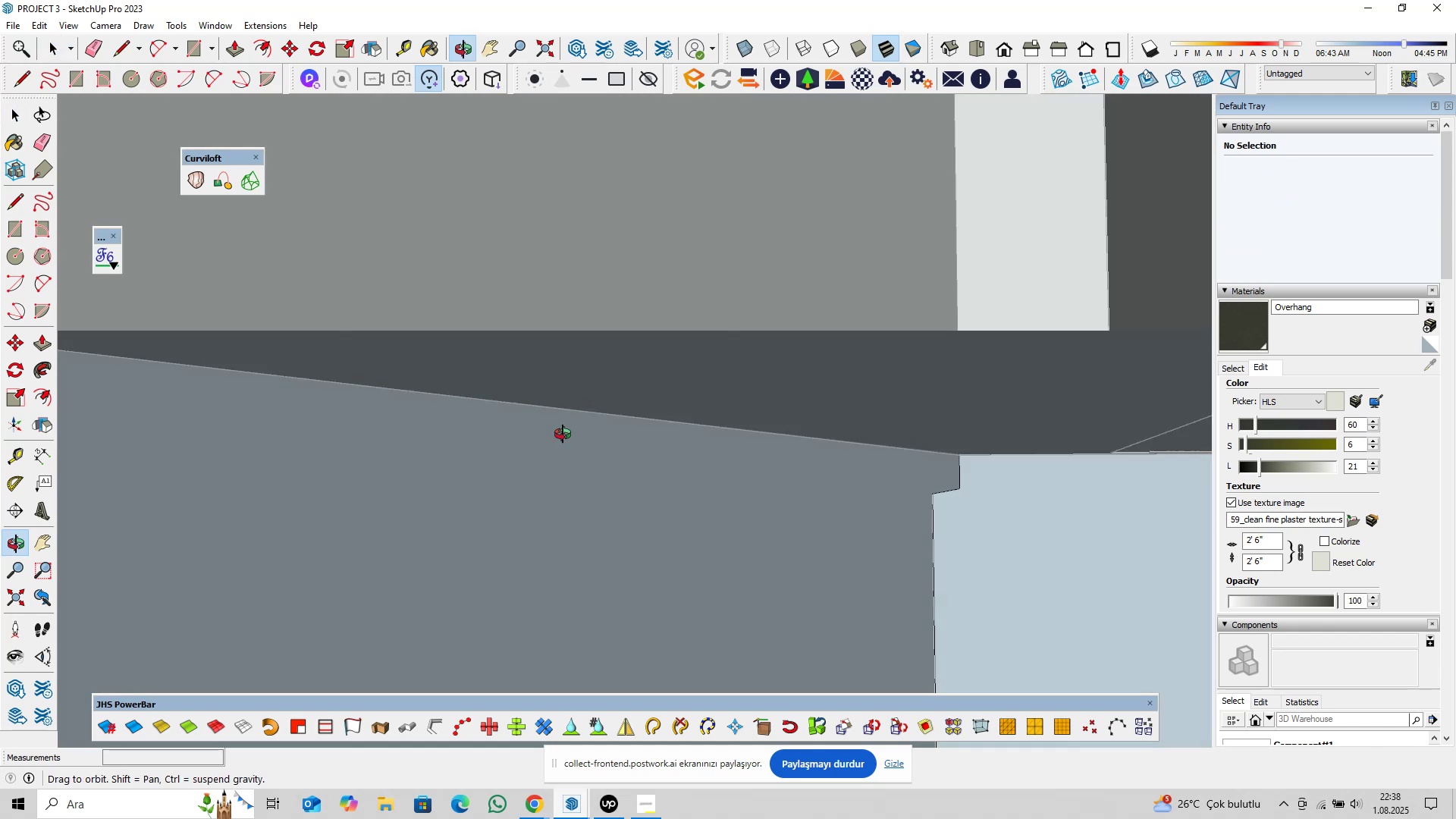 
scroll: coordinate [892, 550], scroll_direction: down, amount: 18.0
 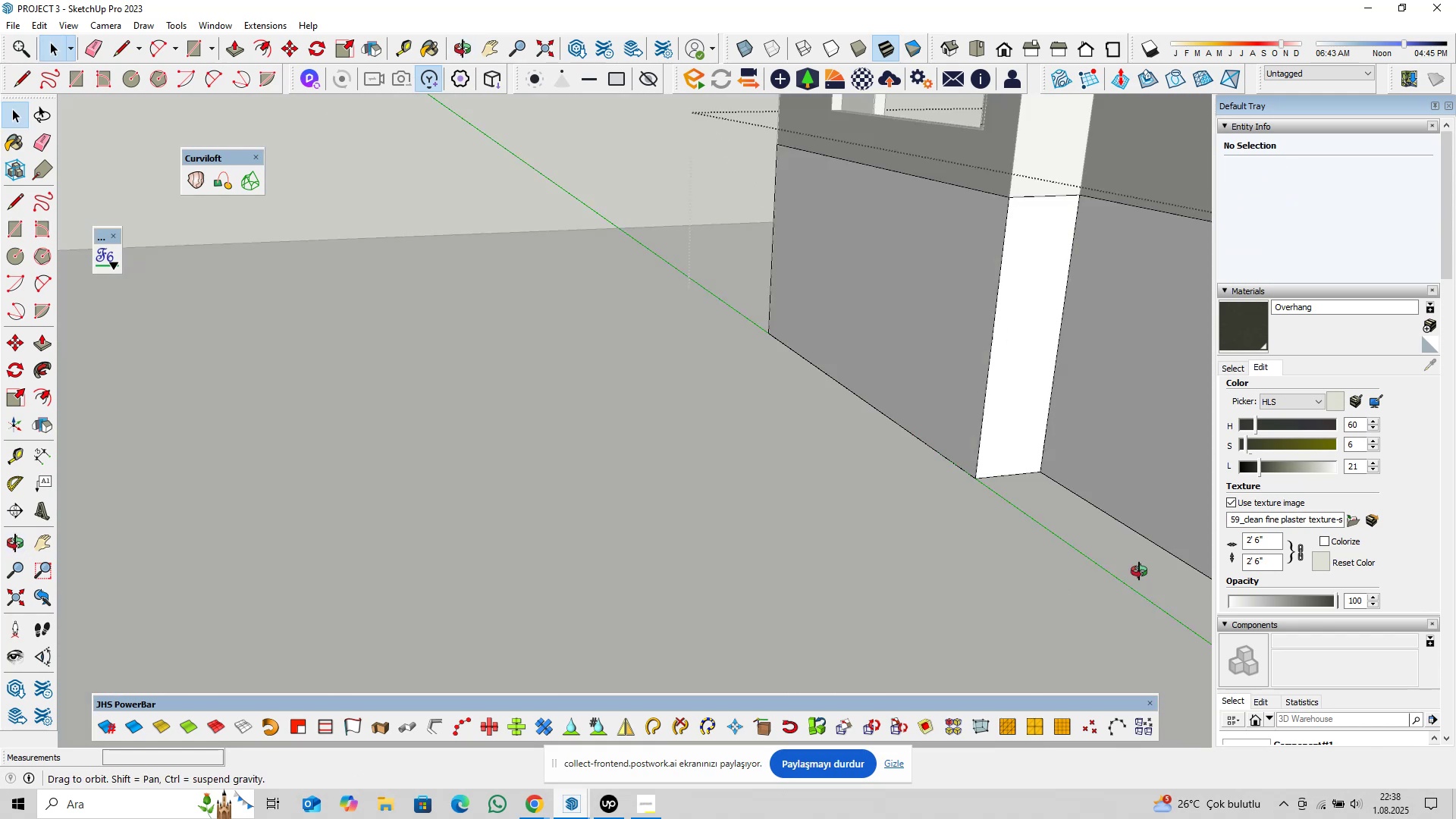 
hold_key(key=ShiftLeft, duration=0.36)
 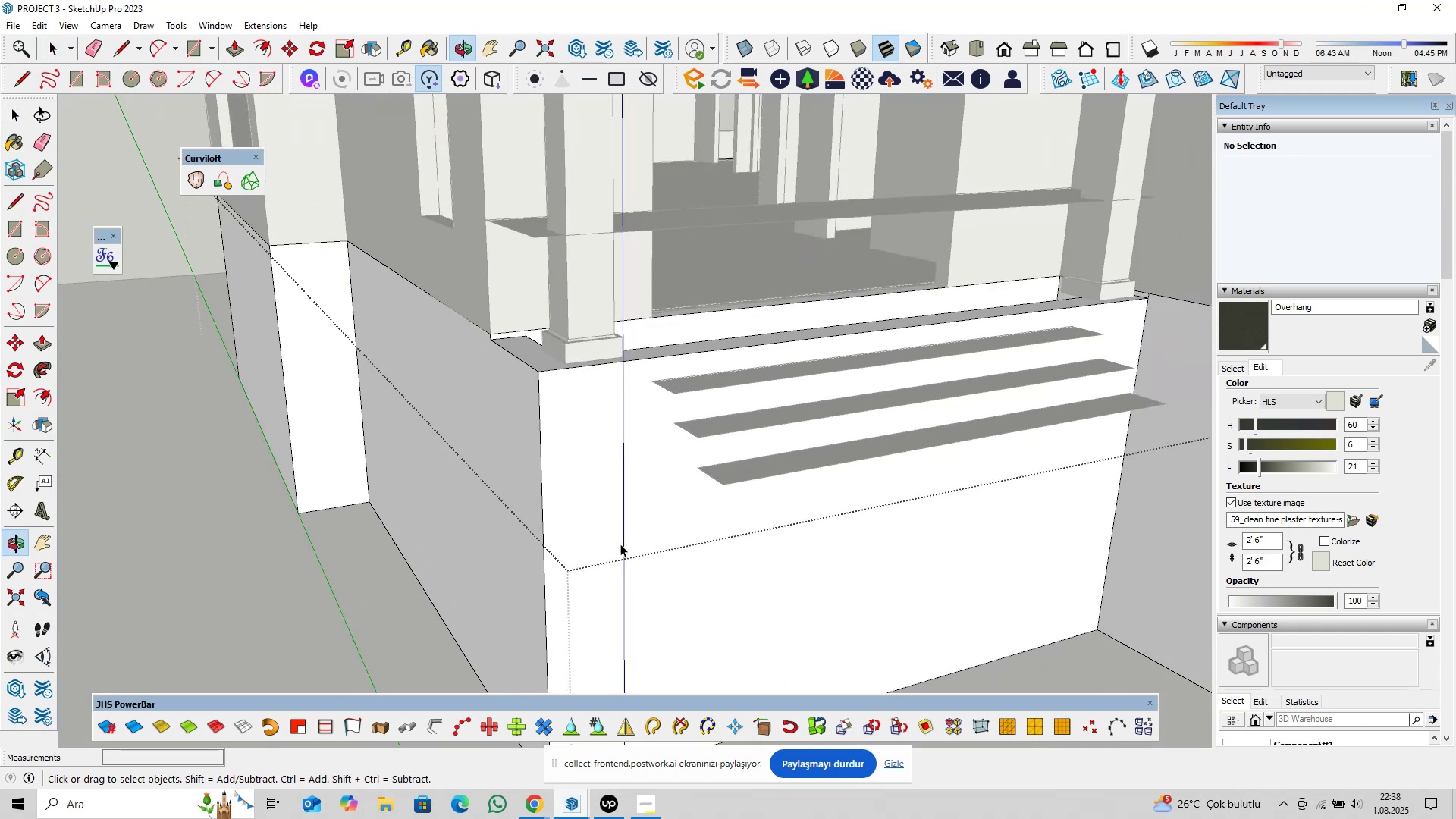 
hold_key(key=ShiftLeft, duration=0.35)
 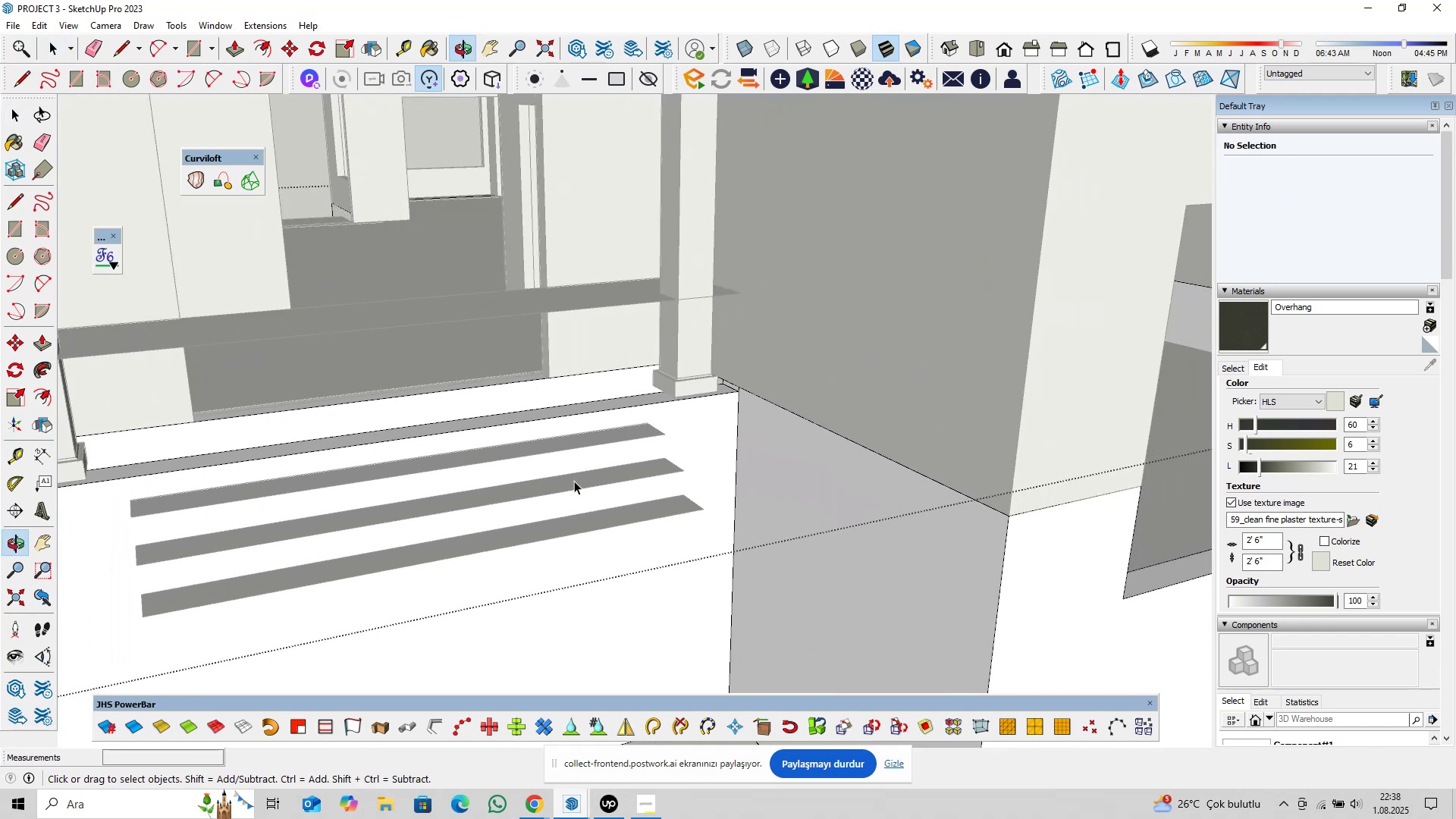 
scroll: coordinate [799, 397], scroll_direction: up, amount: 19.0
 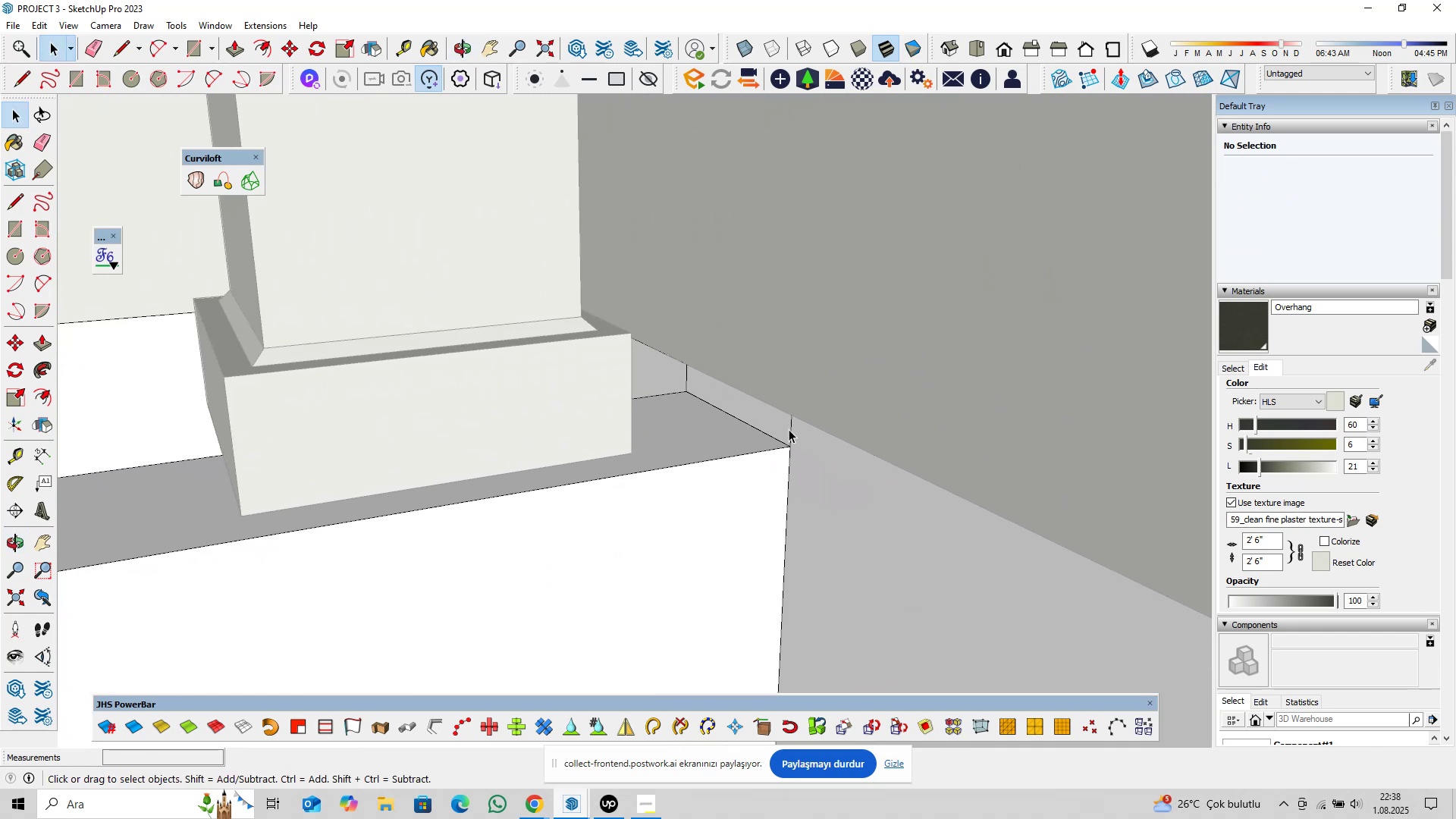 
left_click([789, 429])
 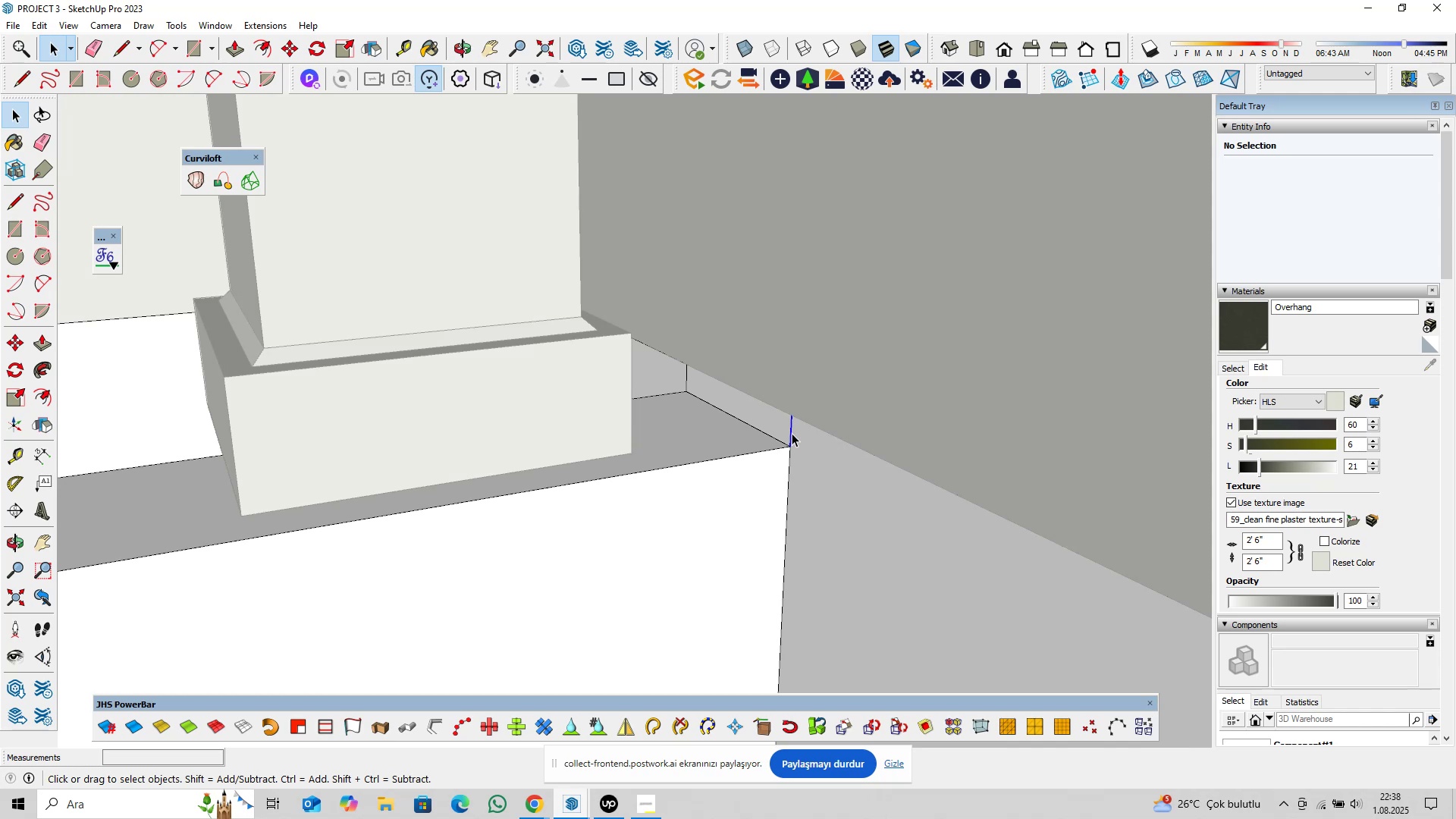 
scroll: coordinate [805, 439], scroll_direction: up, amount: 6.0
 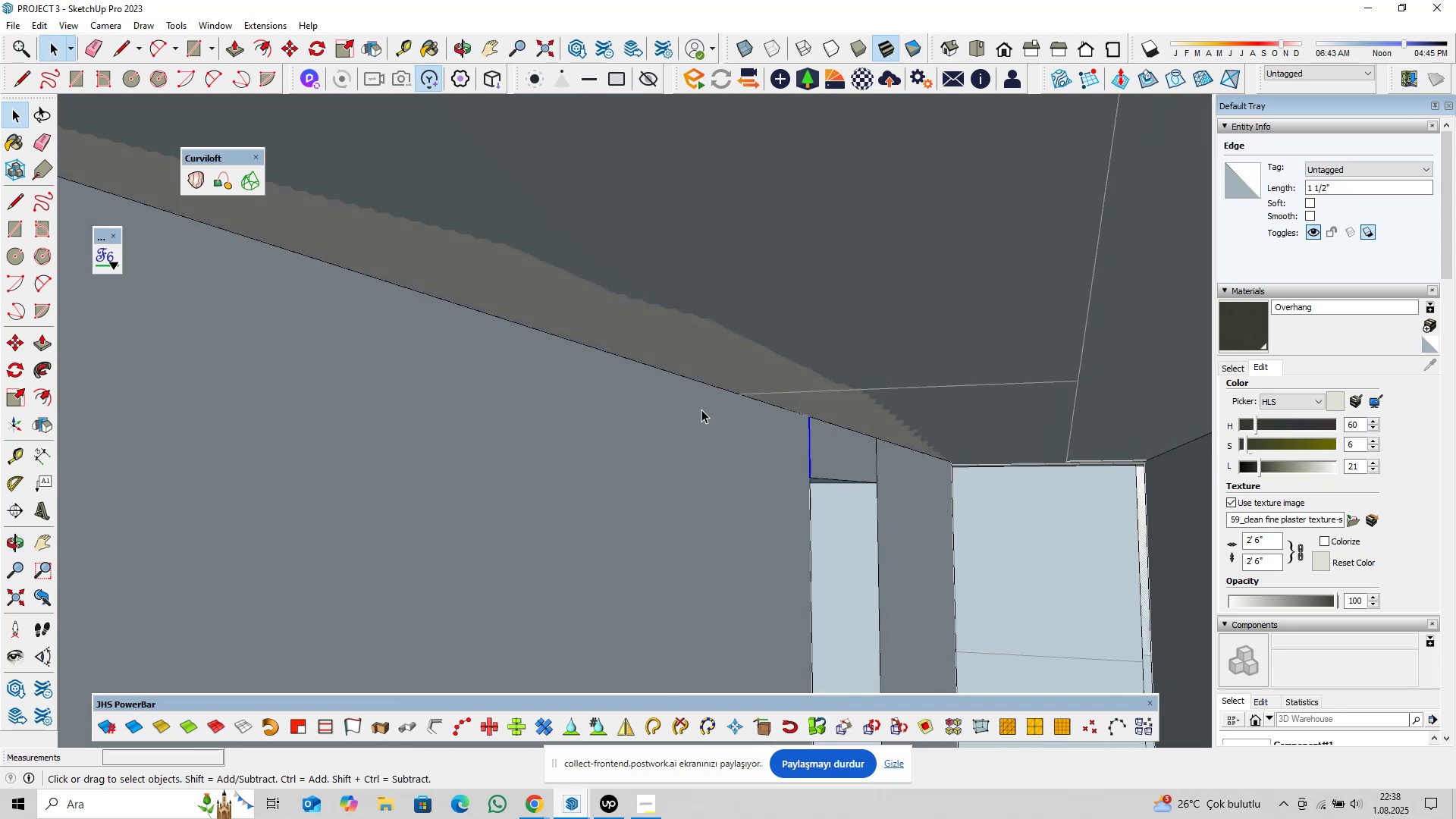 
key(Delete)
 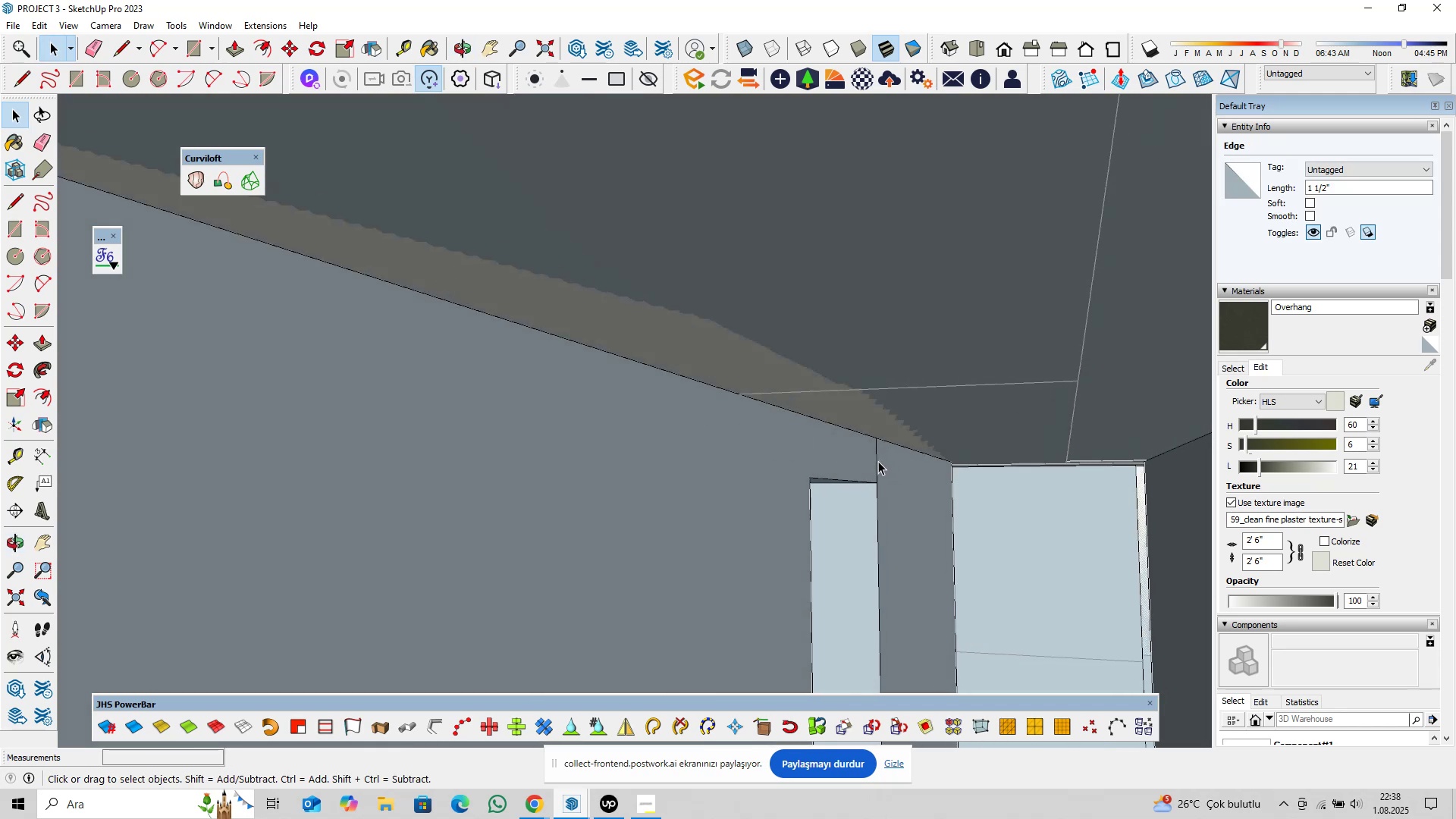 
left_click([876, 461])
 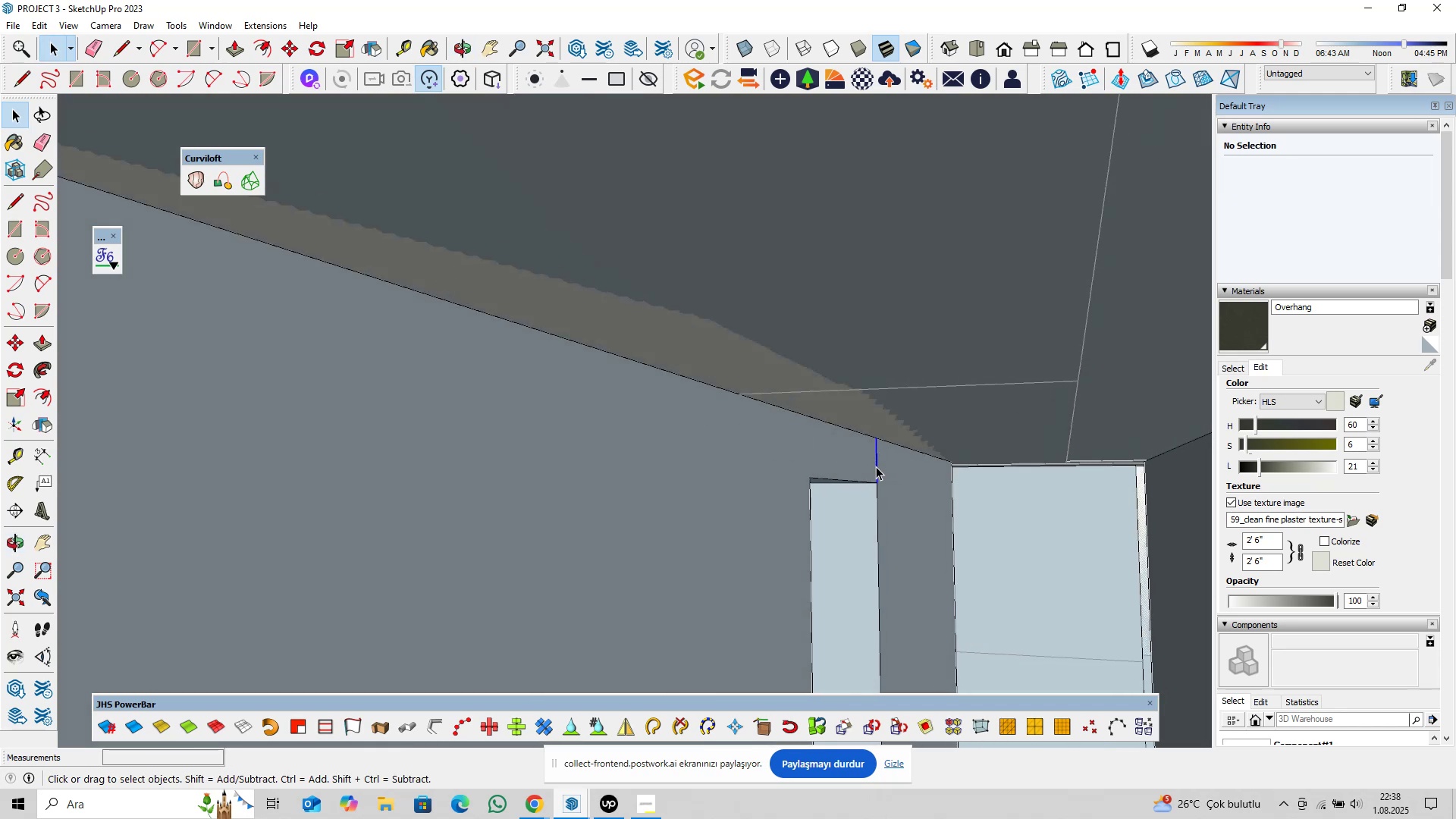 
key(Delete)
 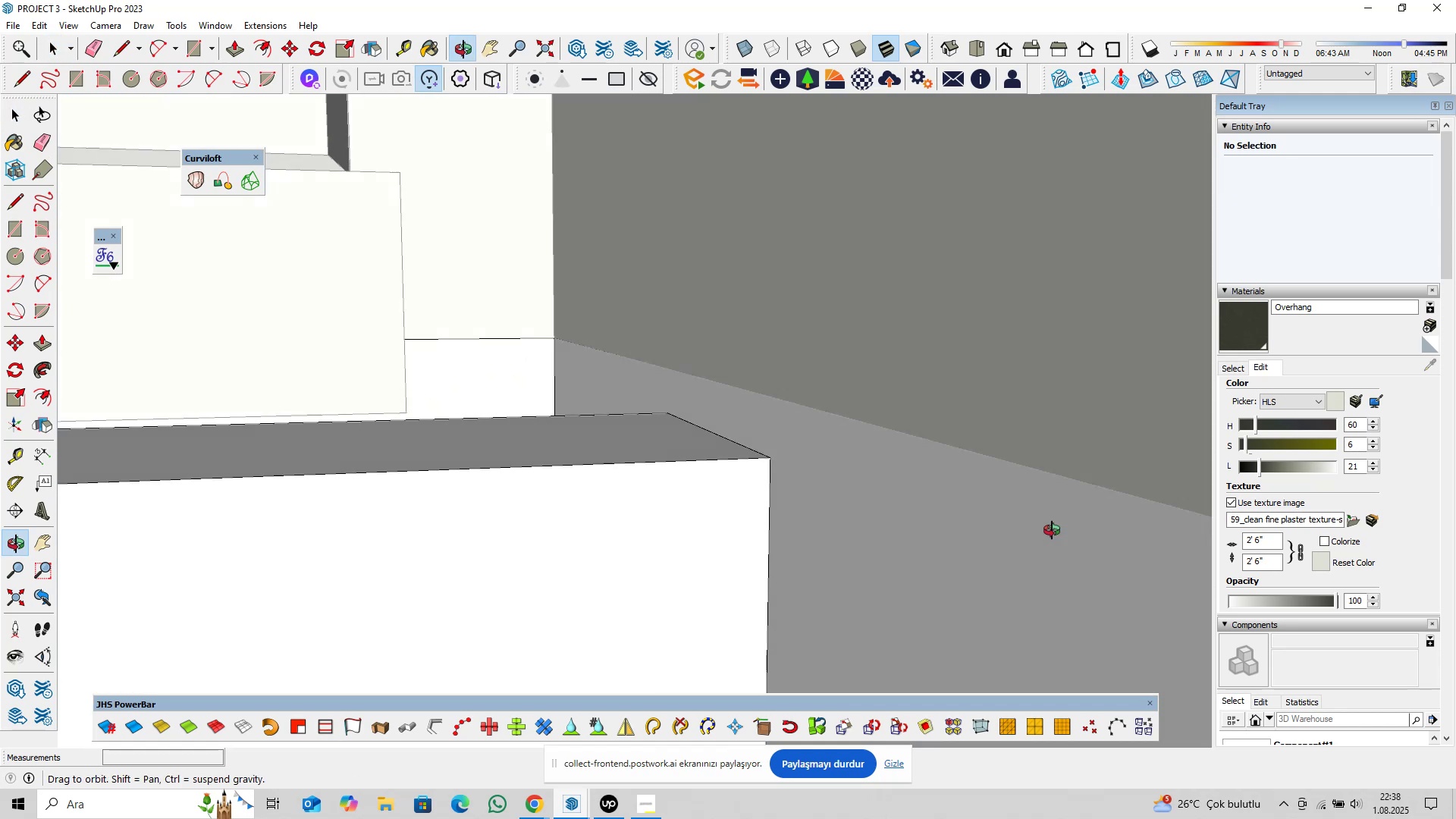 
scroll: coordinate [913, 491], scroll_direction: down, amount: 32.0
 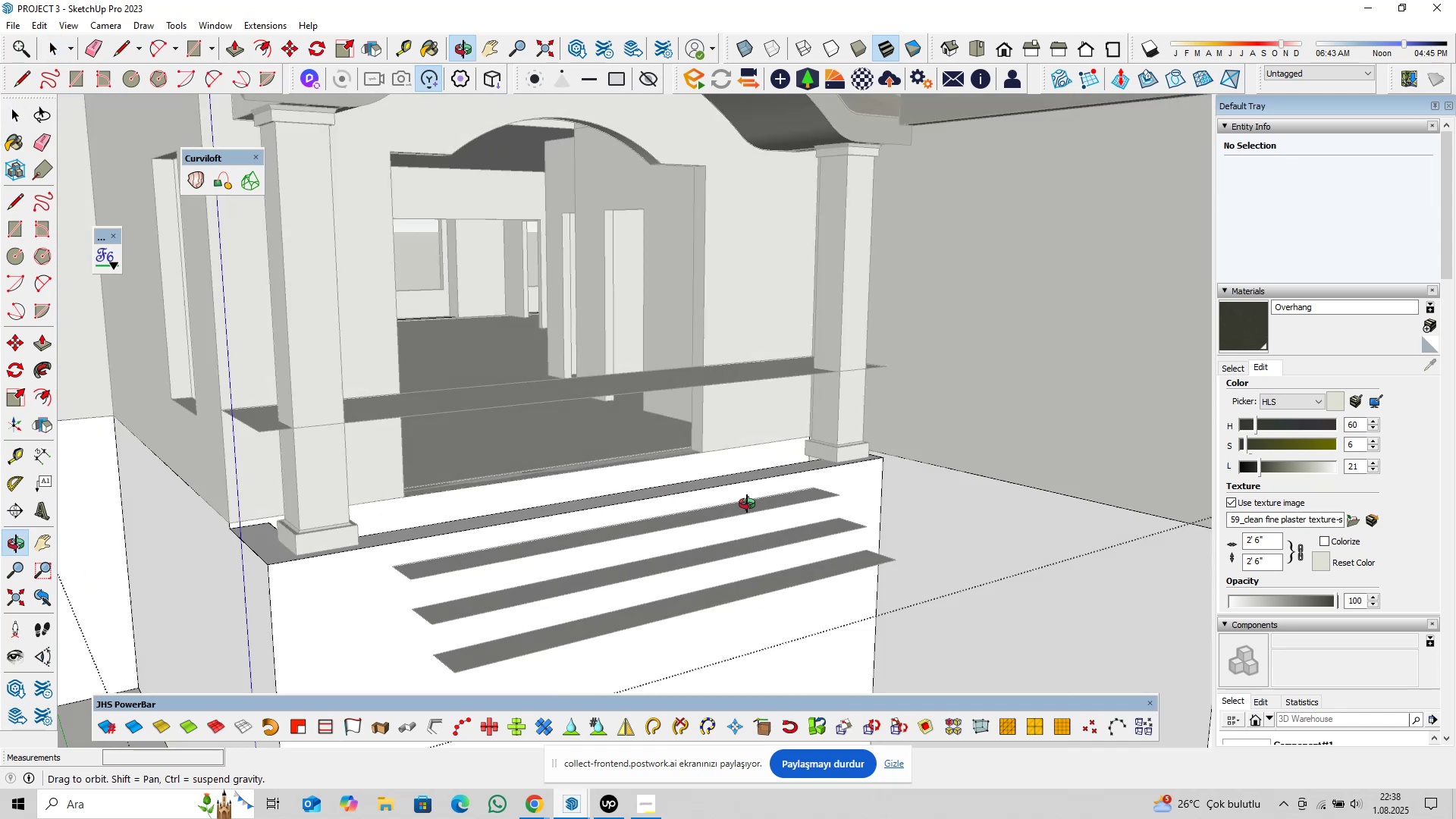 
hold_key(key=ShiftLeft, duration=0.37)
 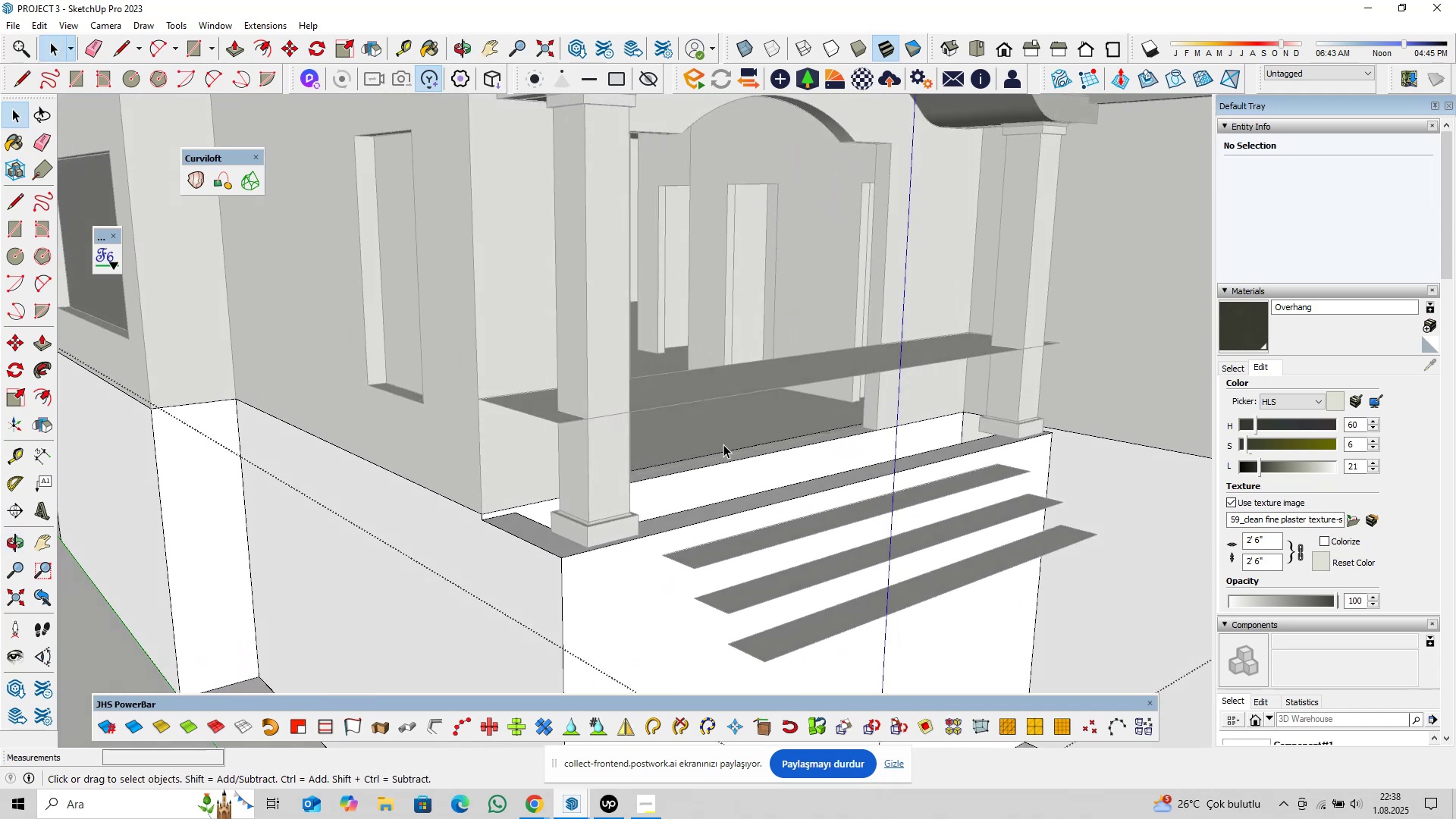 
key(Escape)
 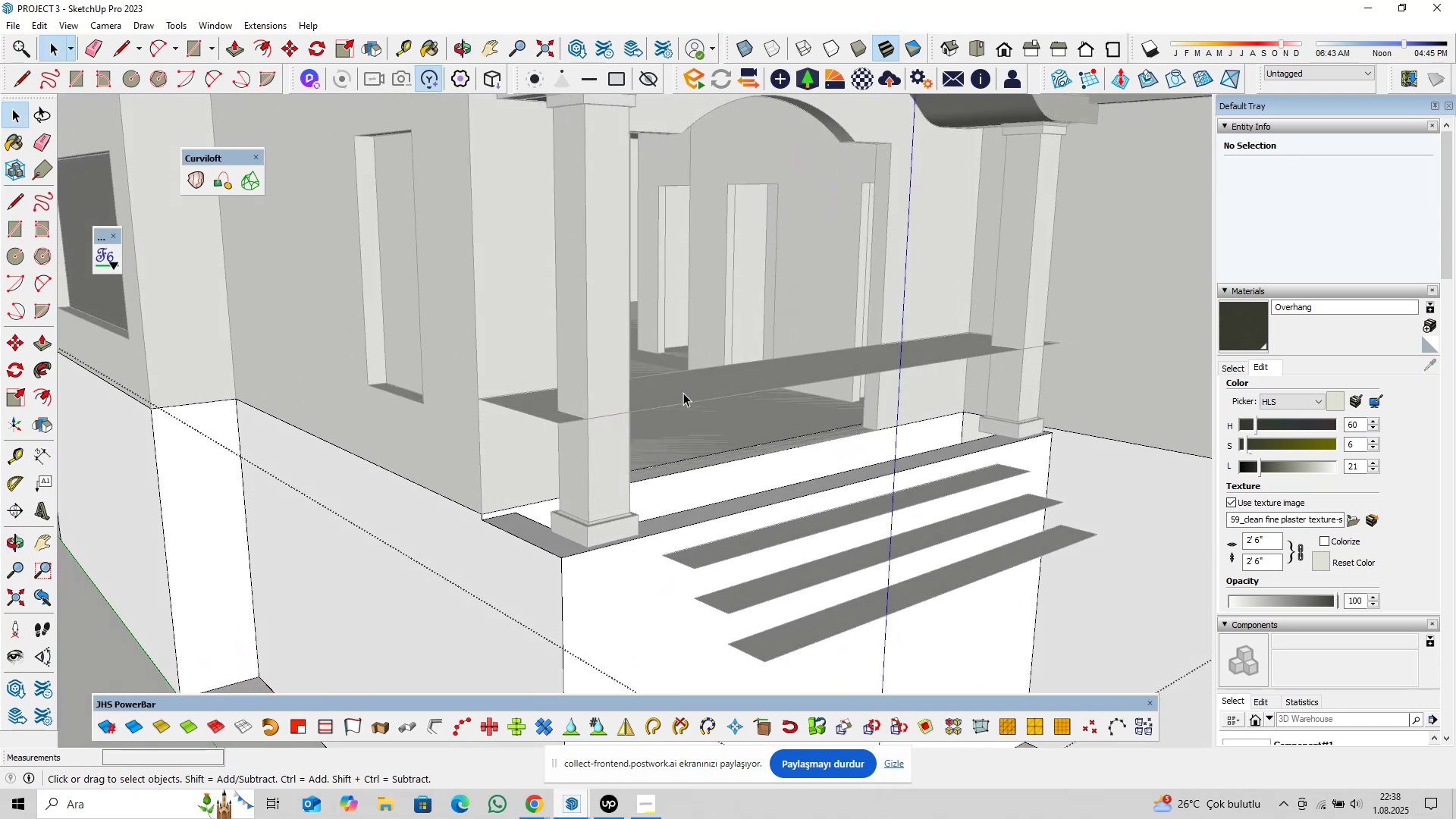 
left_click([682, 393])
 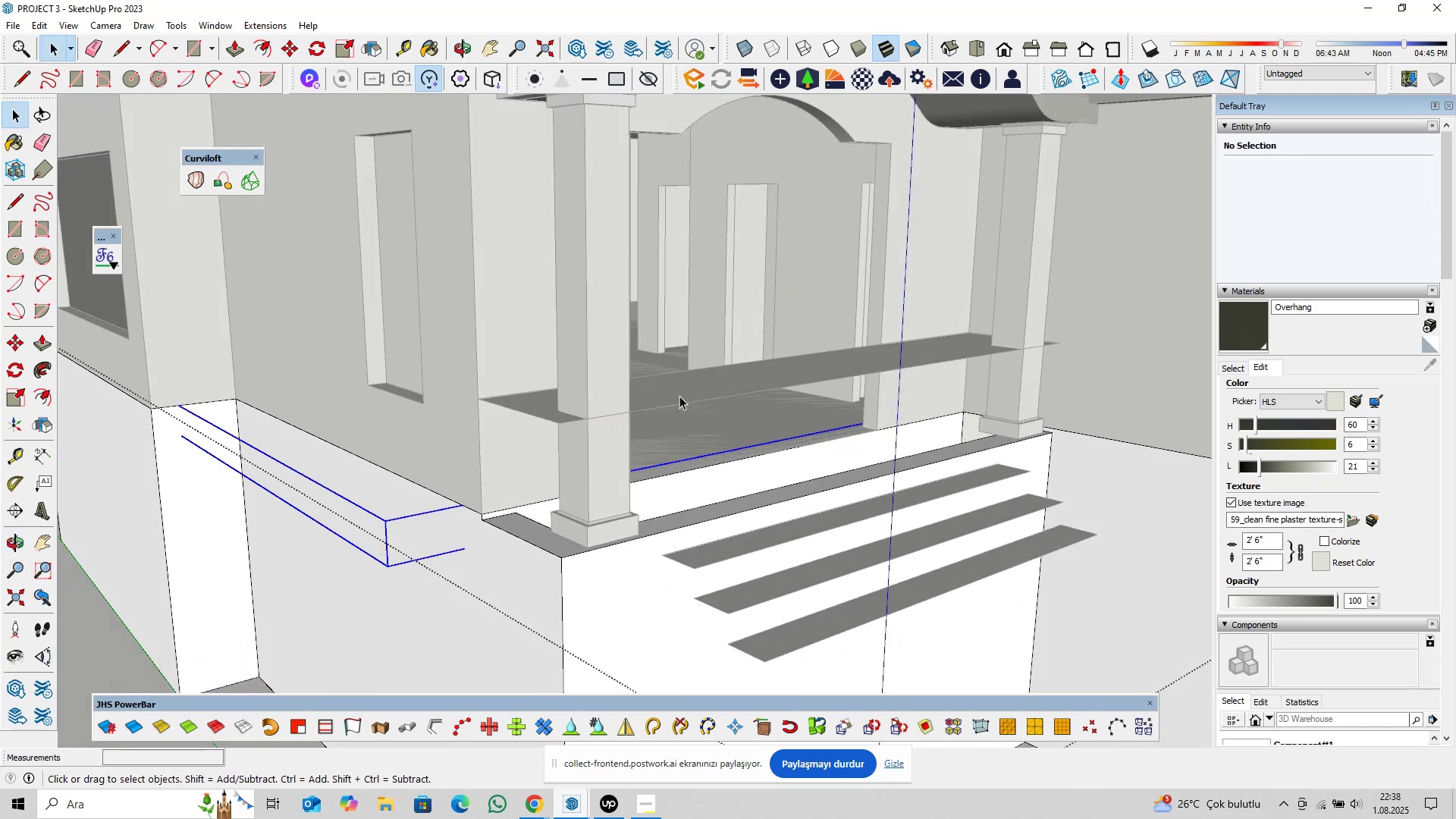 
key(Escape)
 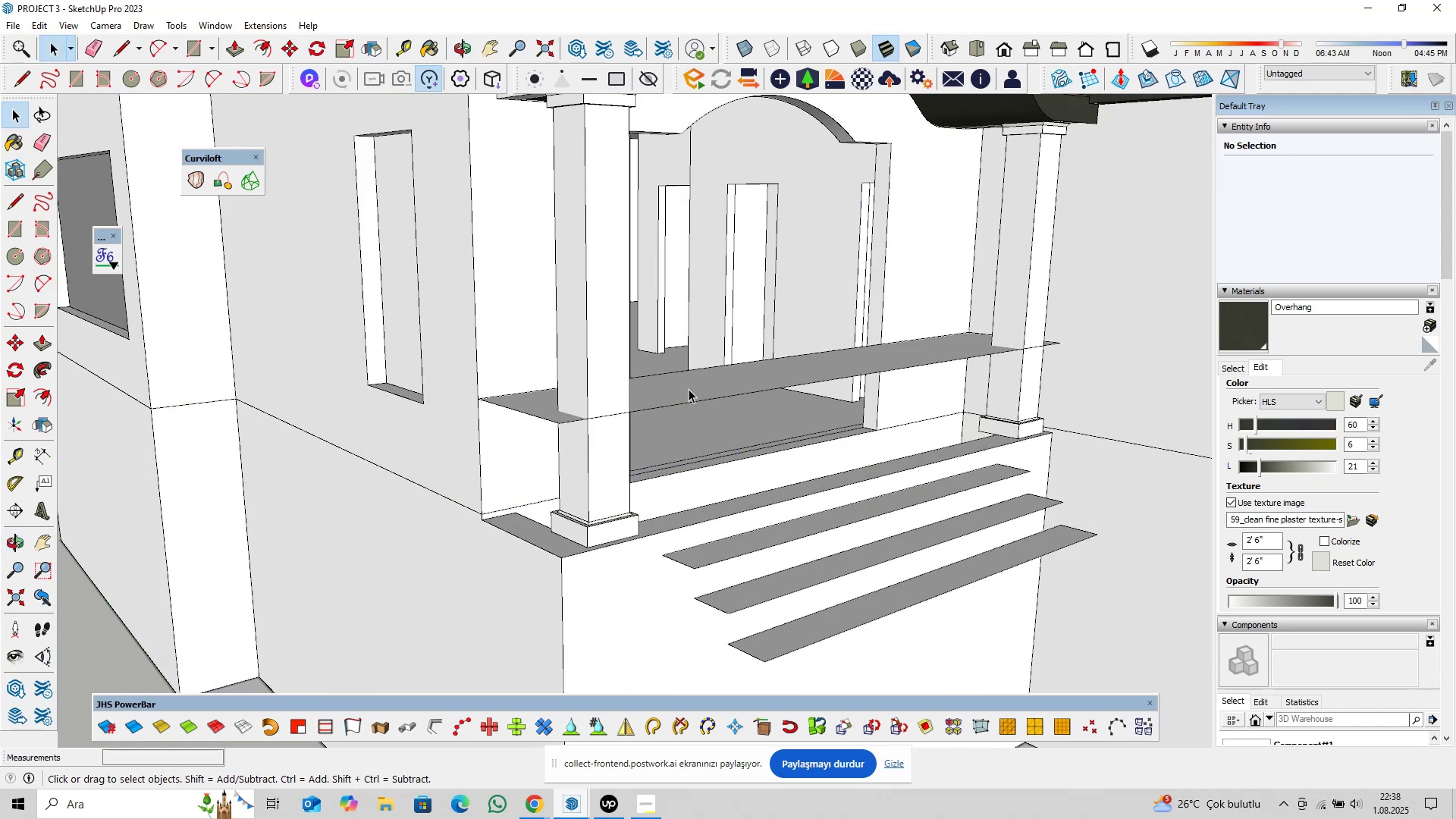 
double_click([689, 389])
 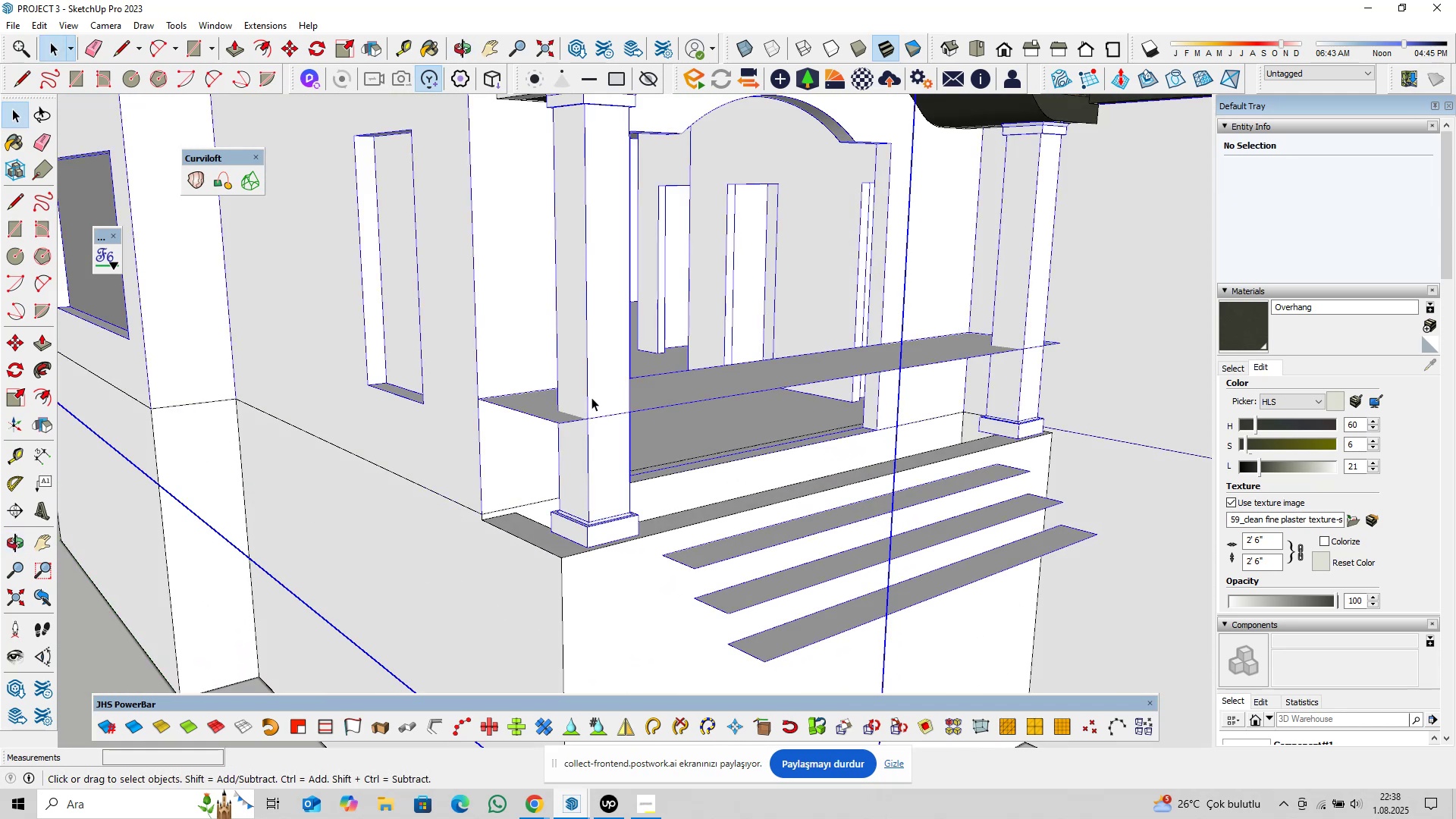 
key(Escape)
 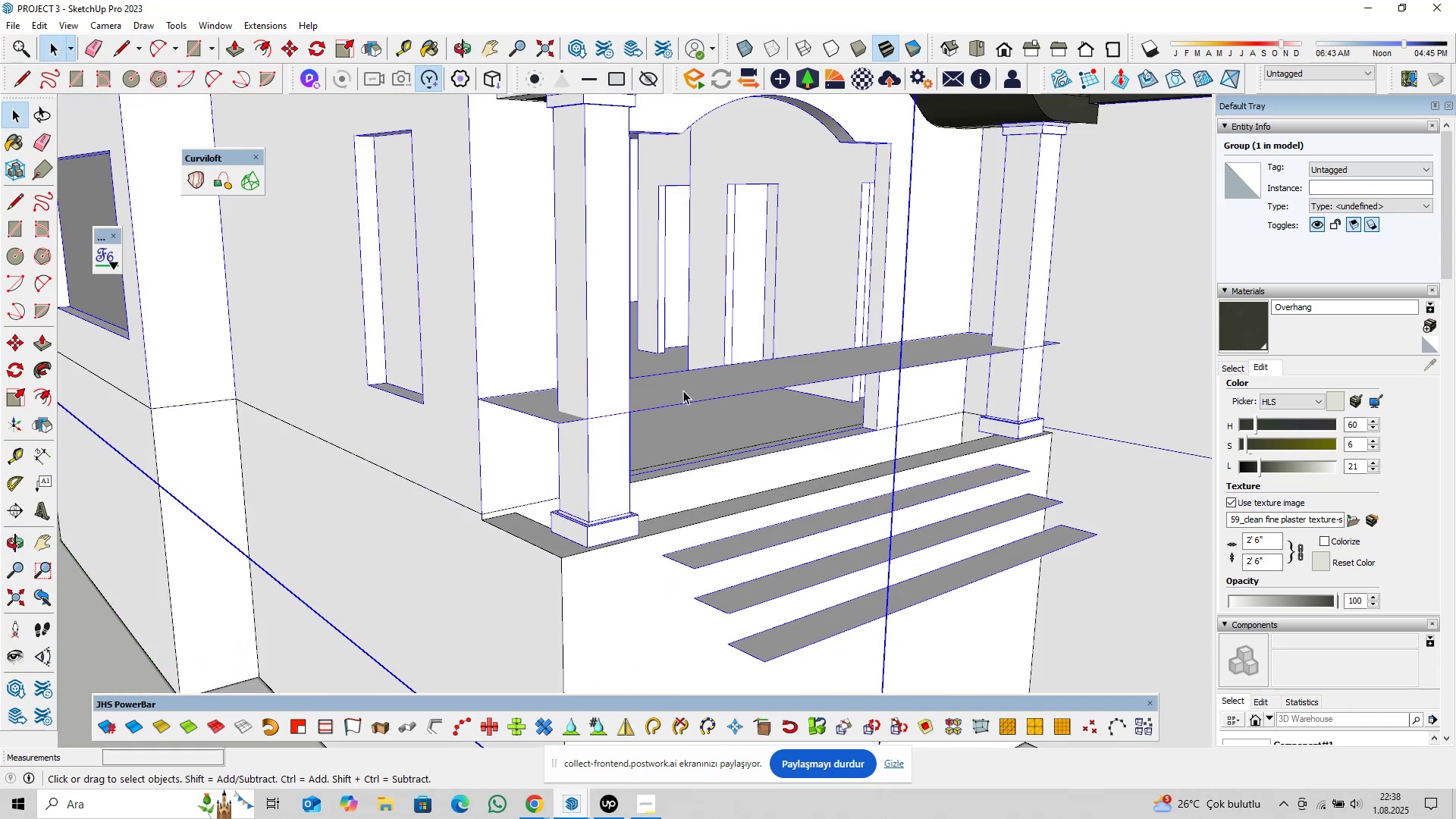 
double_click([683, 391])
 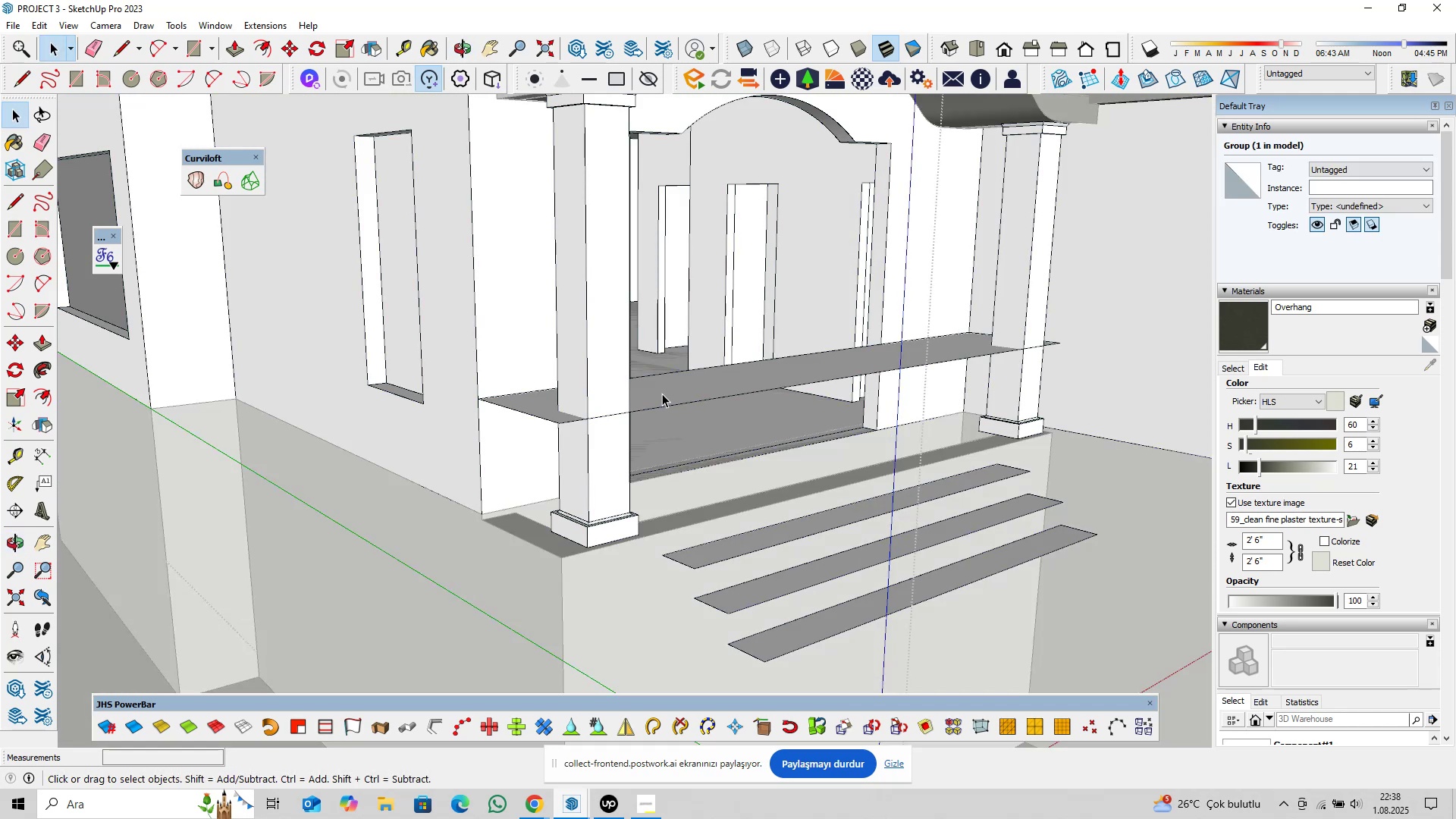 
triple_click([661, 394])
 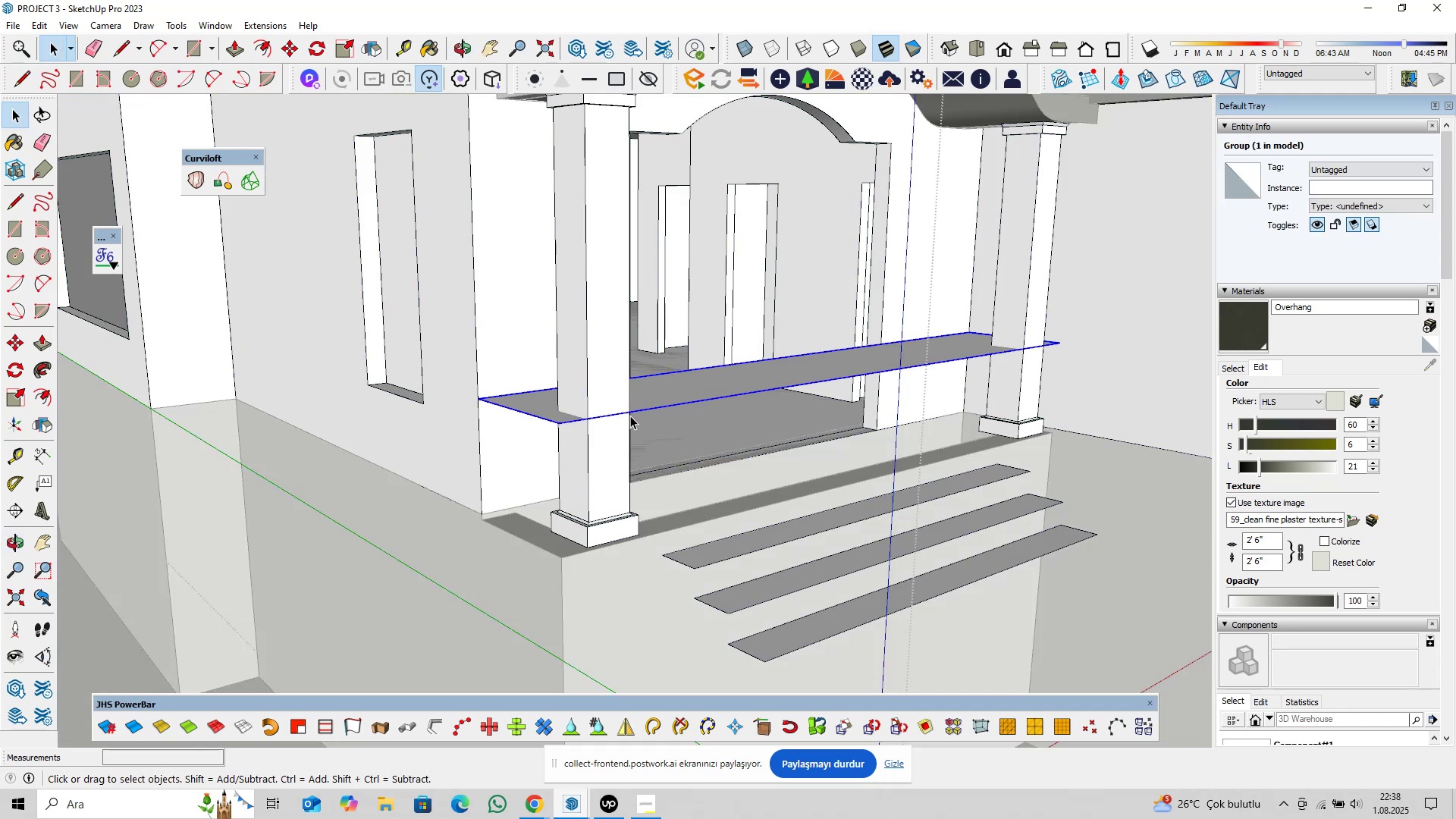 
key(M)
 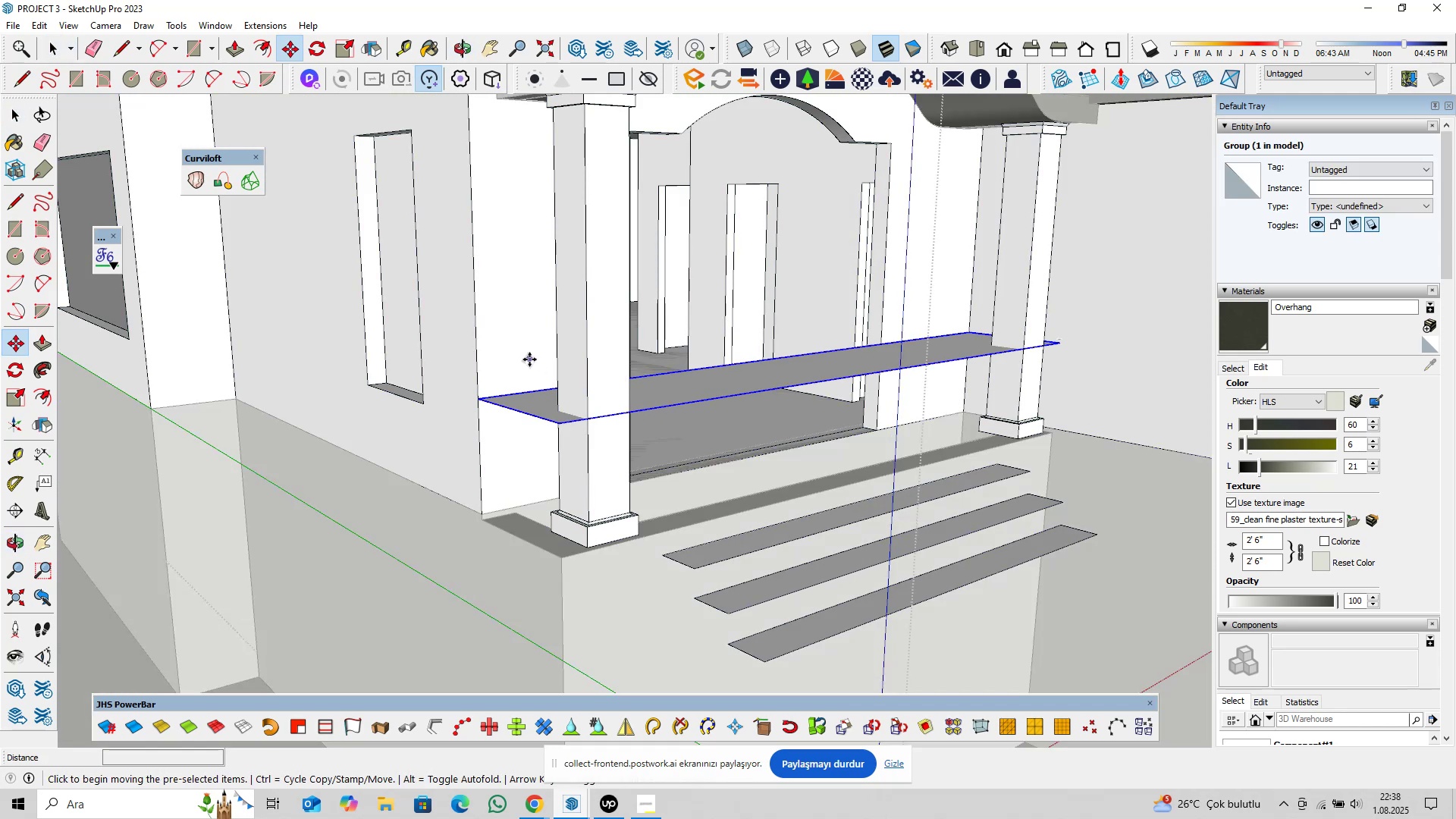 
left_click([529, 359])
 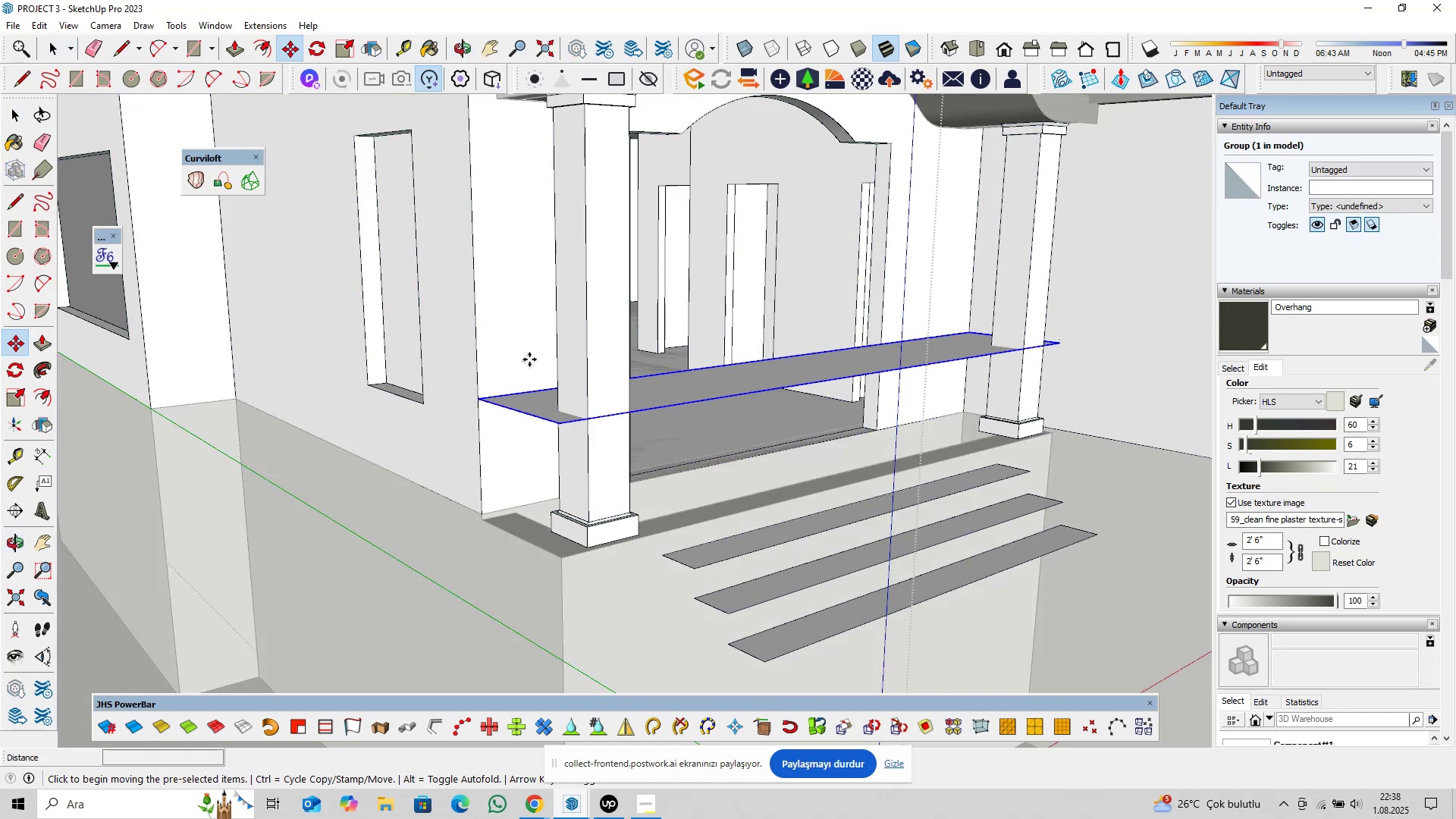 
key(ArrowUp)
 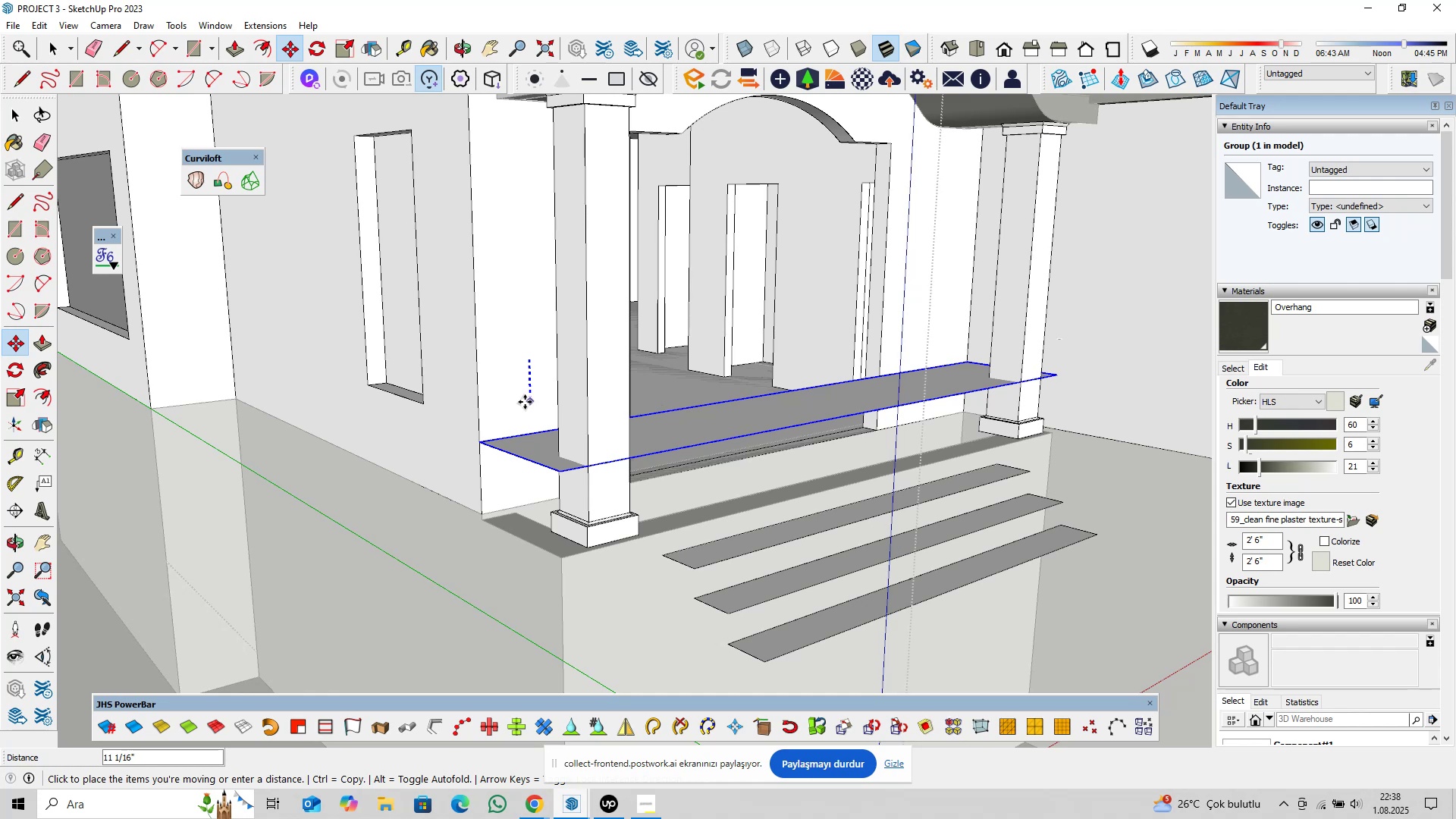 
type(2@6)
 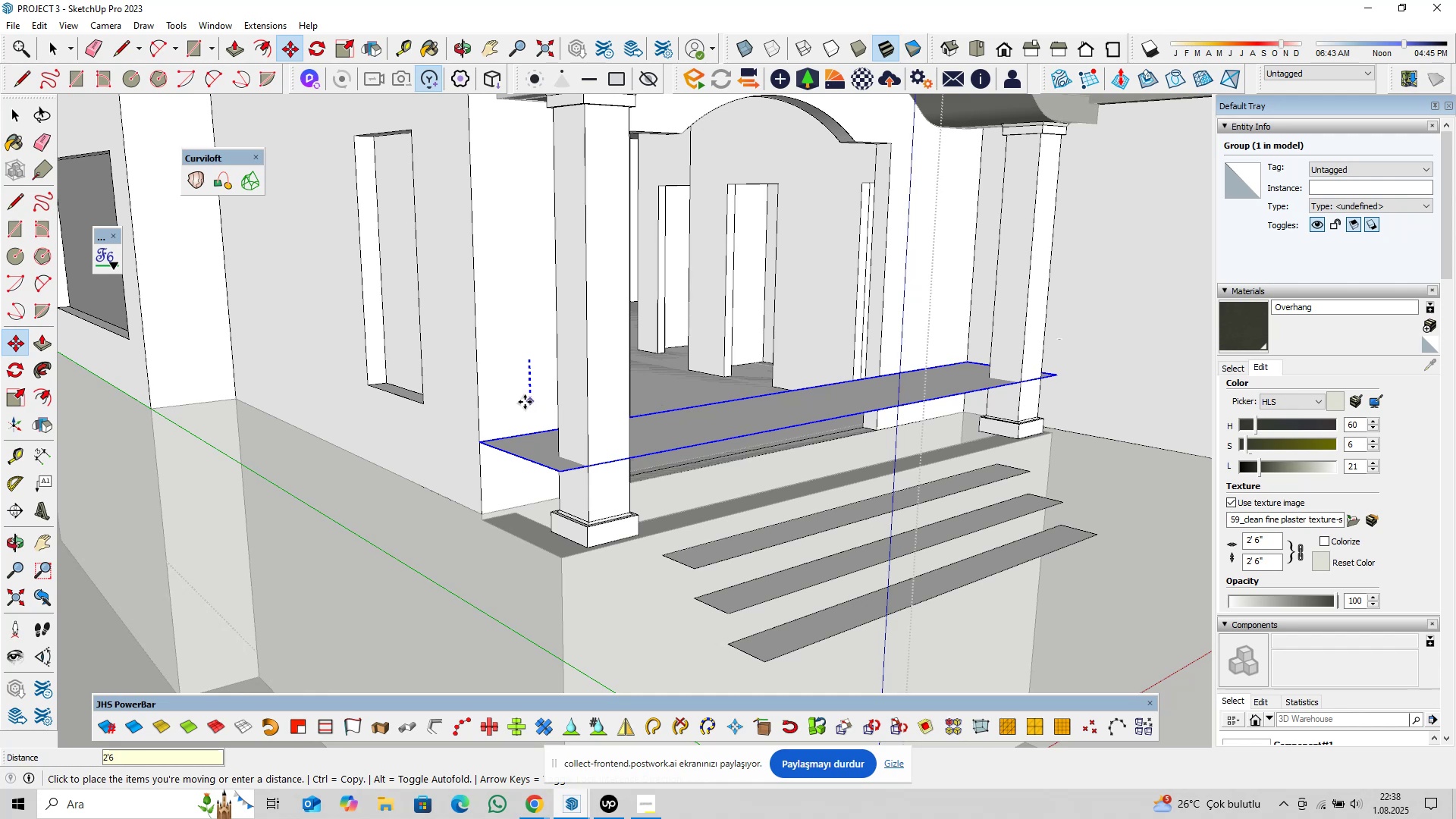 
key(Enter)
 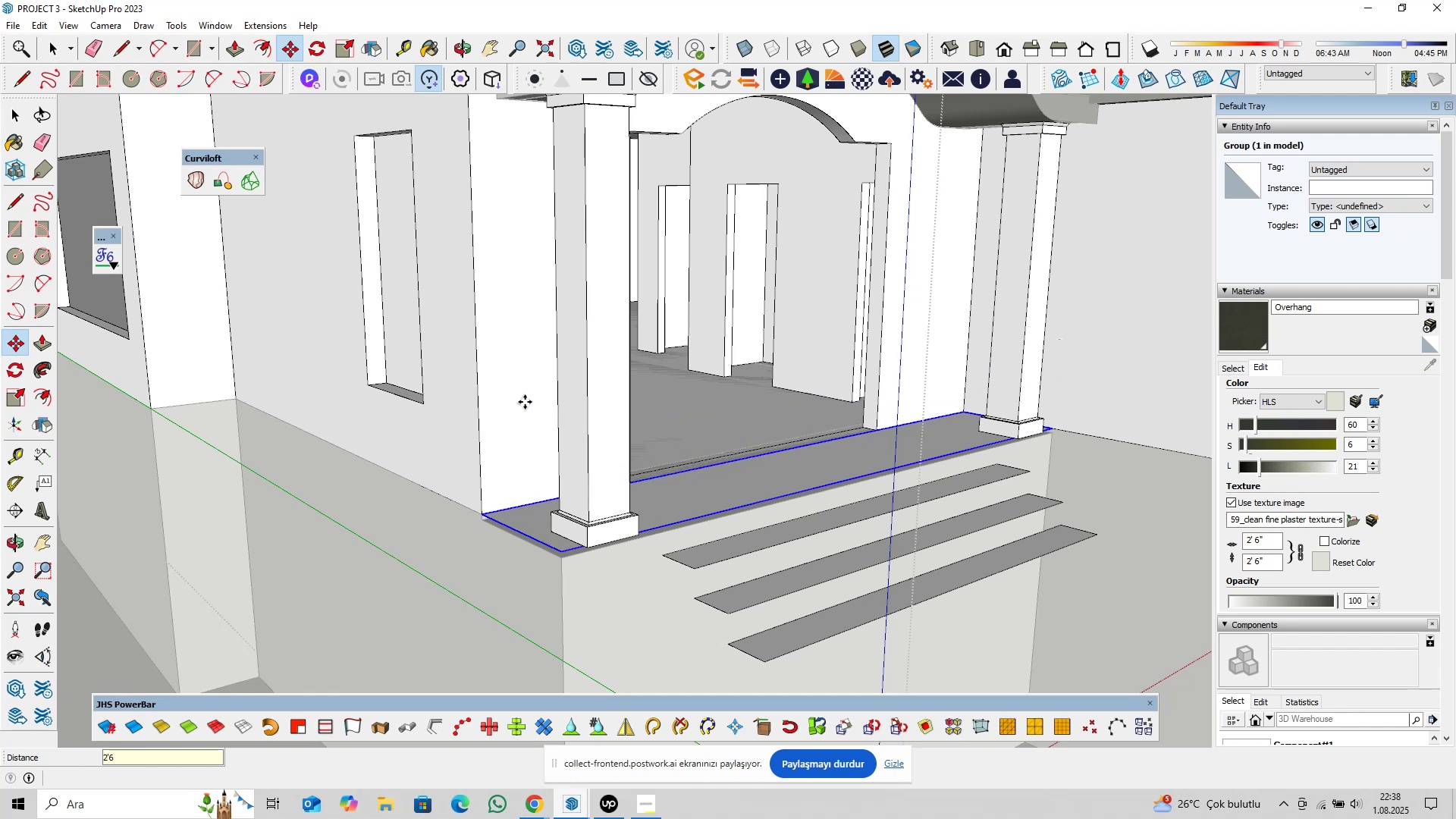 
key(Space)
 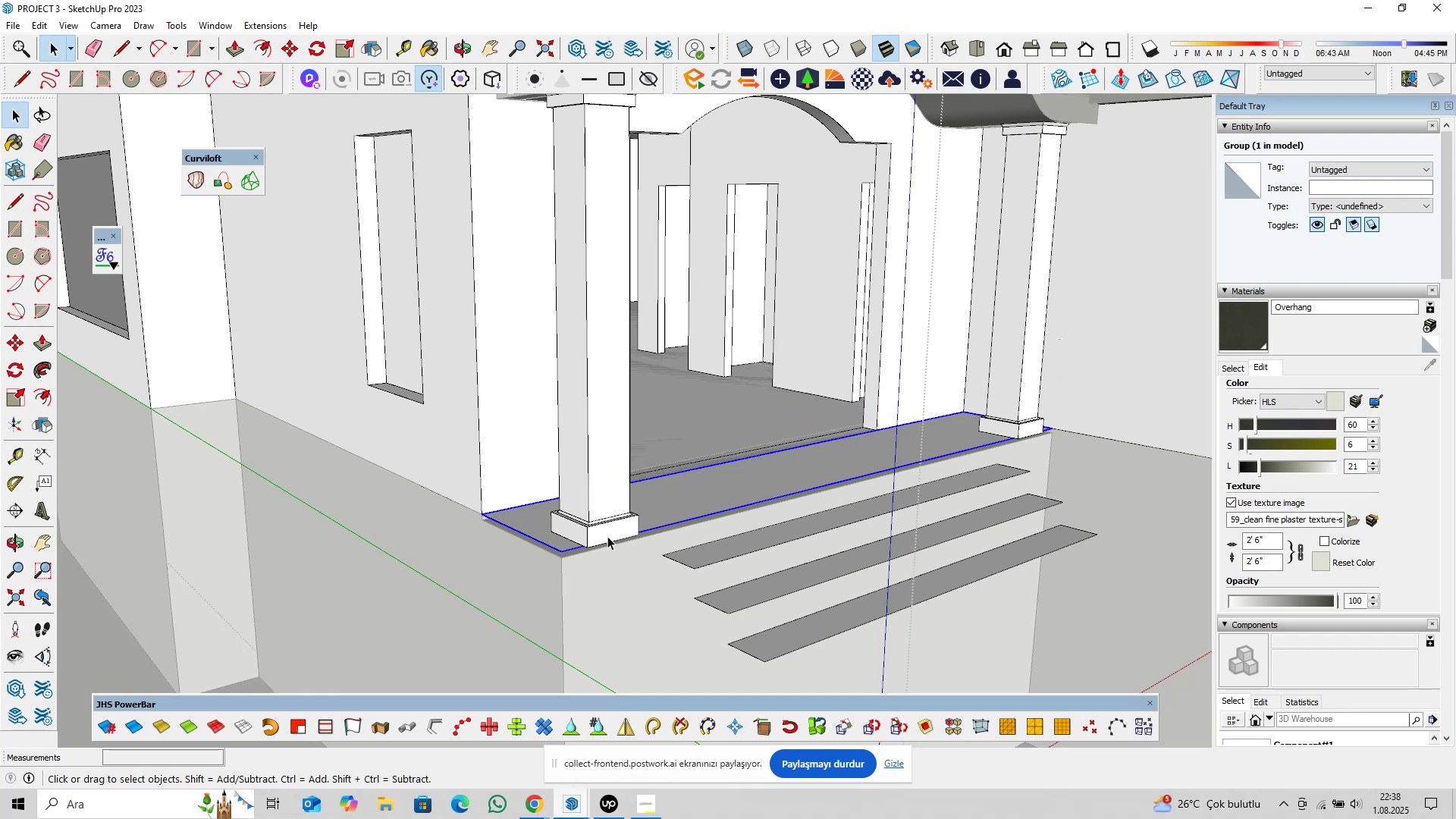 
scroll: coordinate [637, 532], scroll_direction: up, amount: 2.0
 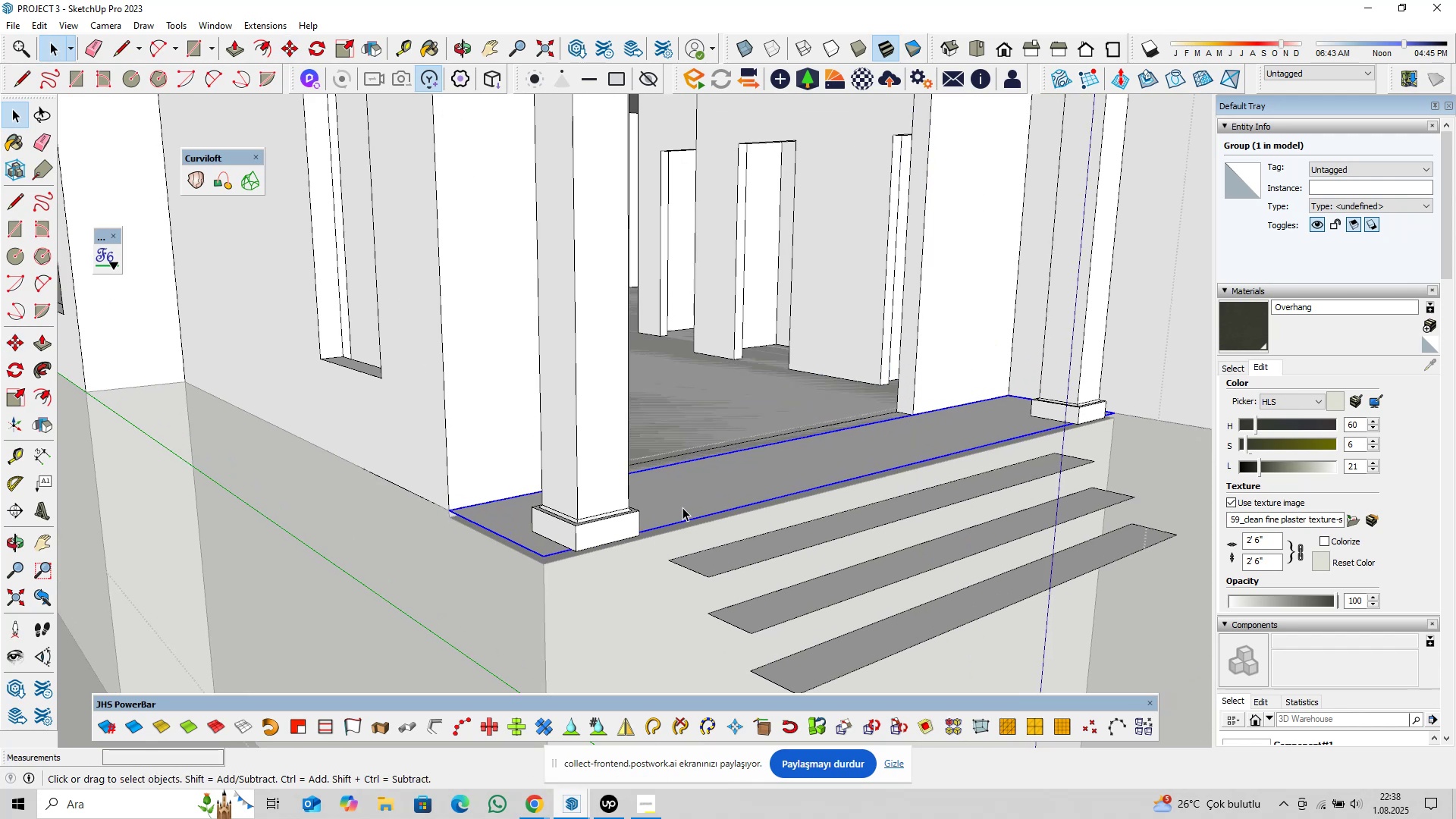 
double_click([682, 507])
 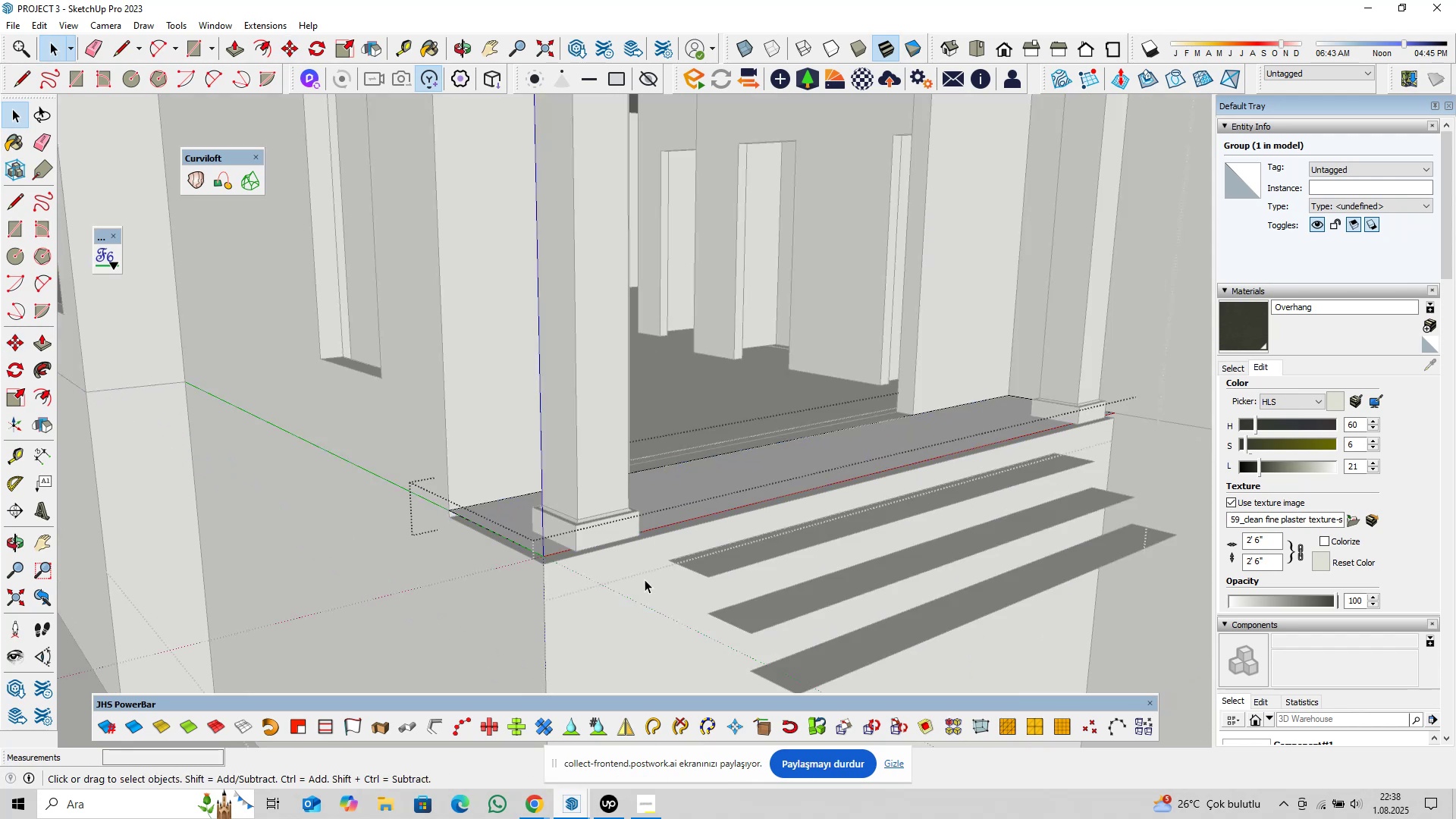 
scroll: coordinate [612, 536], scroll_direction: up, amount: 10.0
 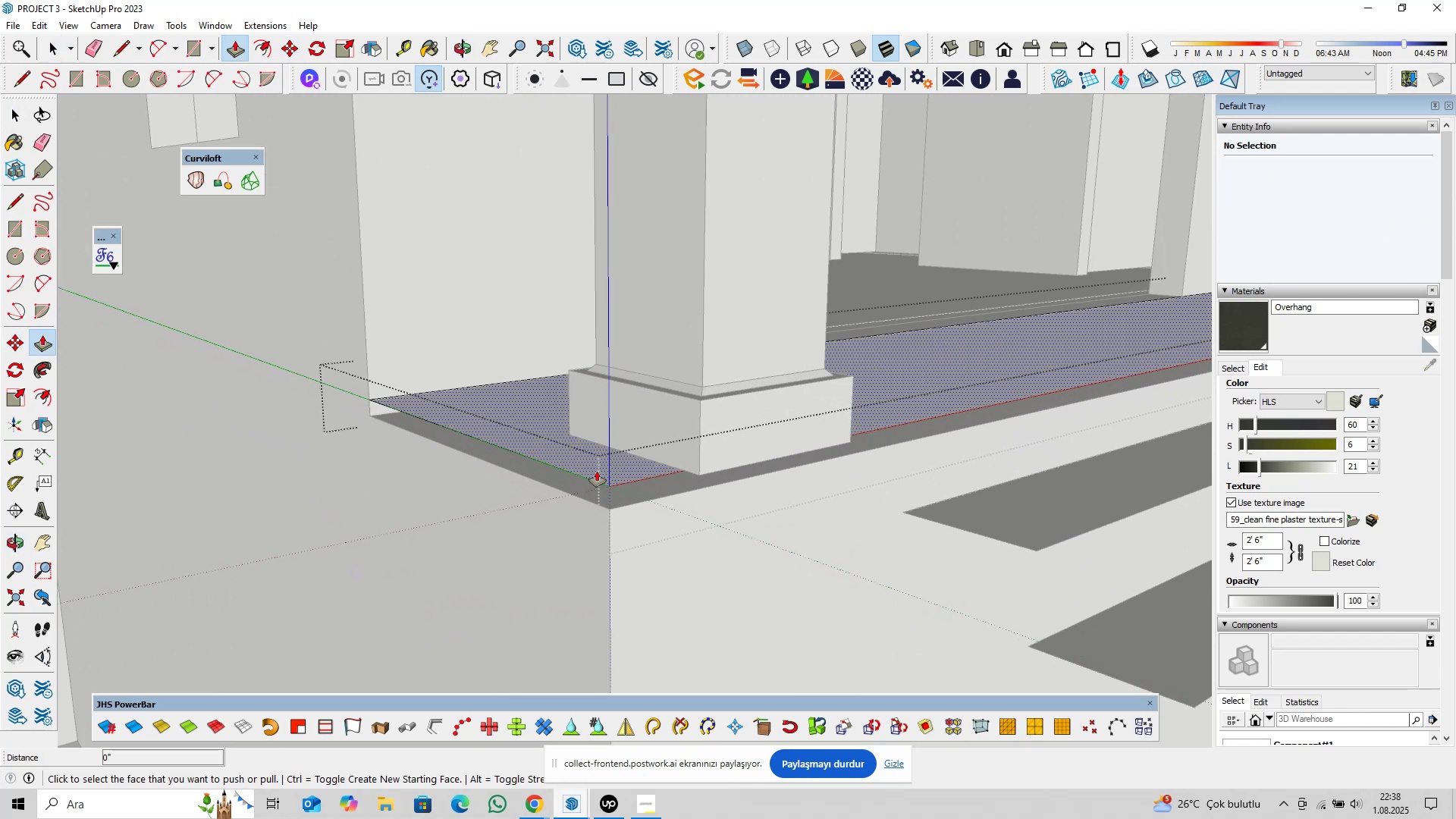 
key(Shift+ShiftLeft)
 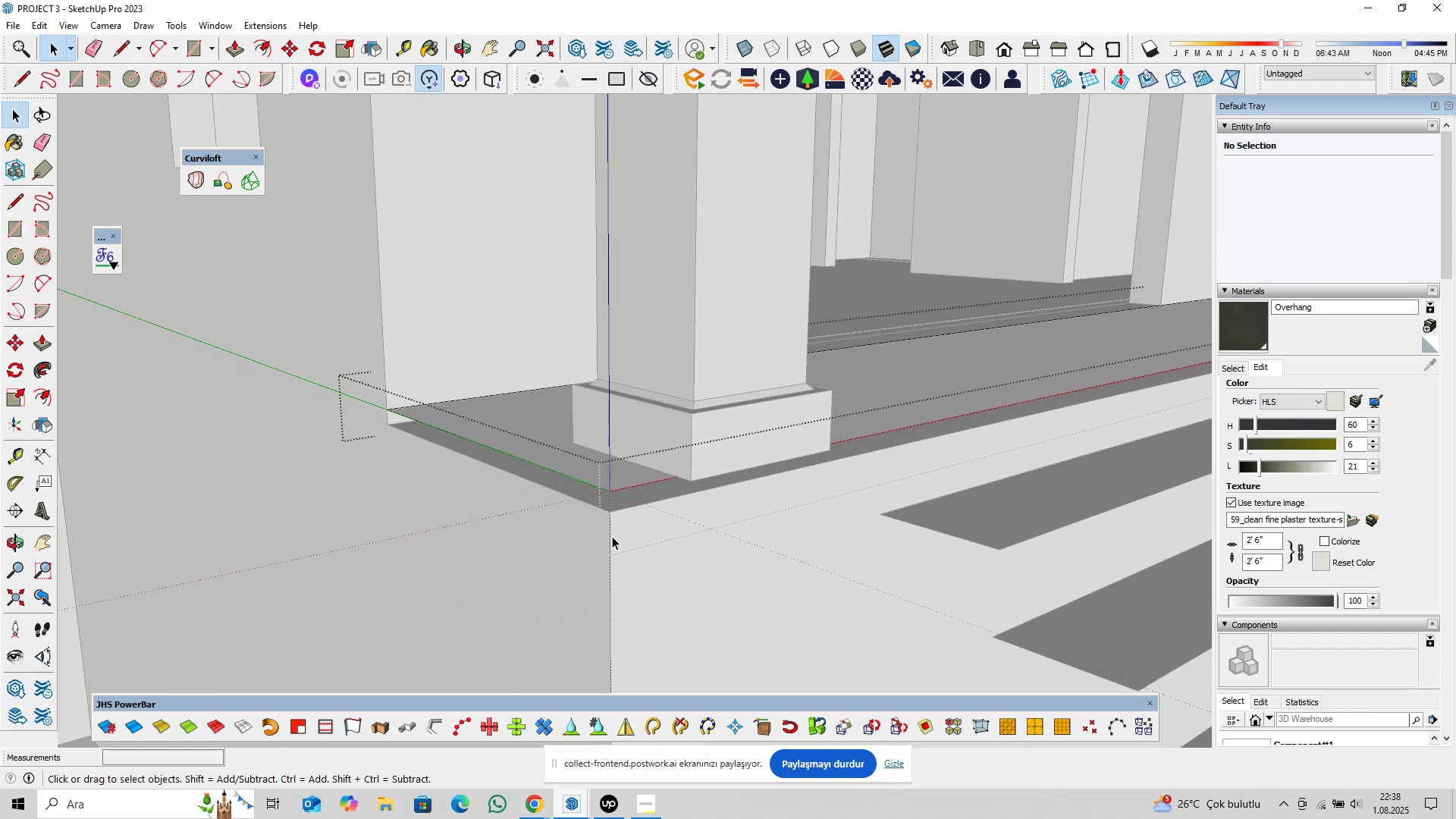 
key(P)
 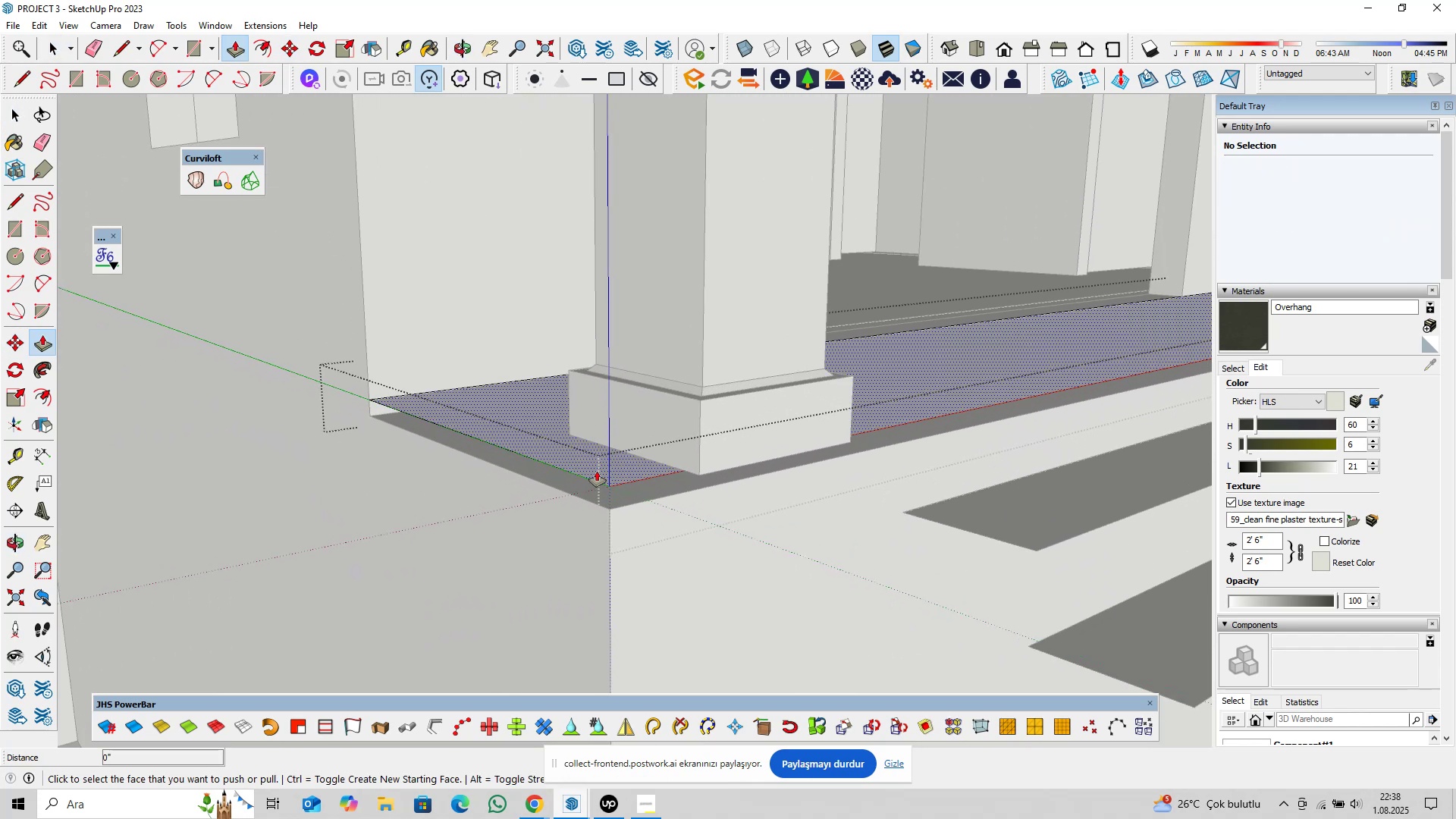 
left_click([597, 471])
 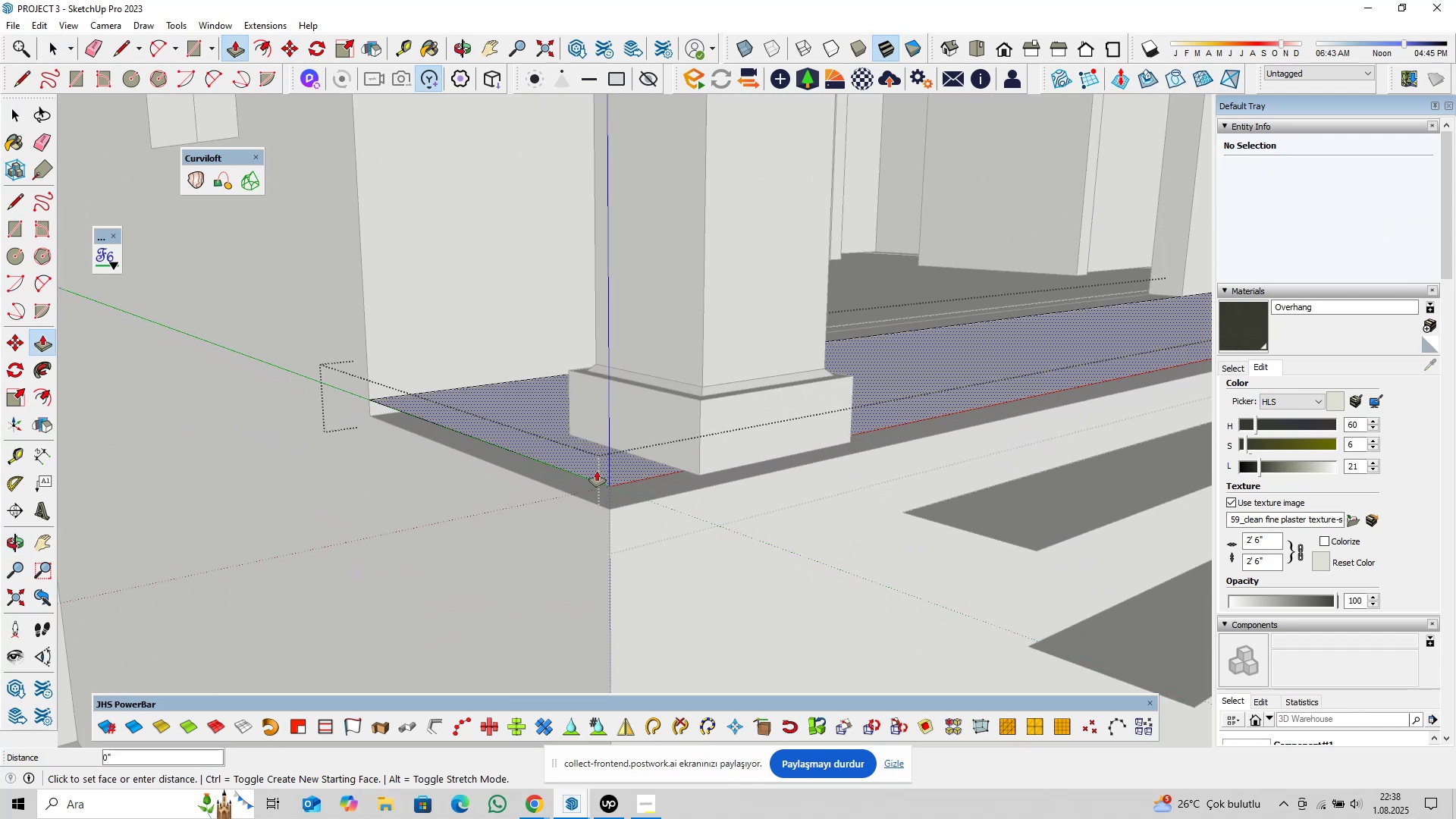 
key(Control+ControlLeft)
 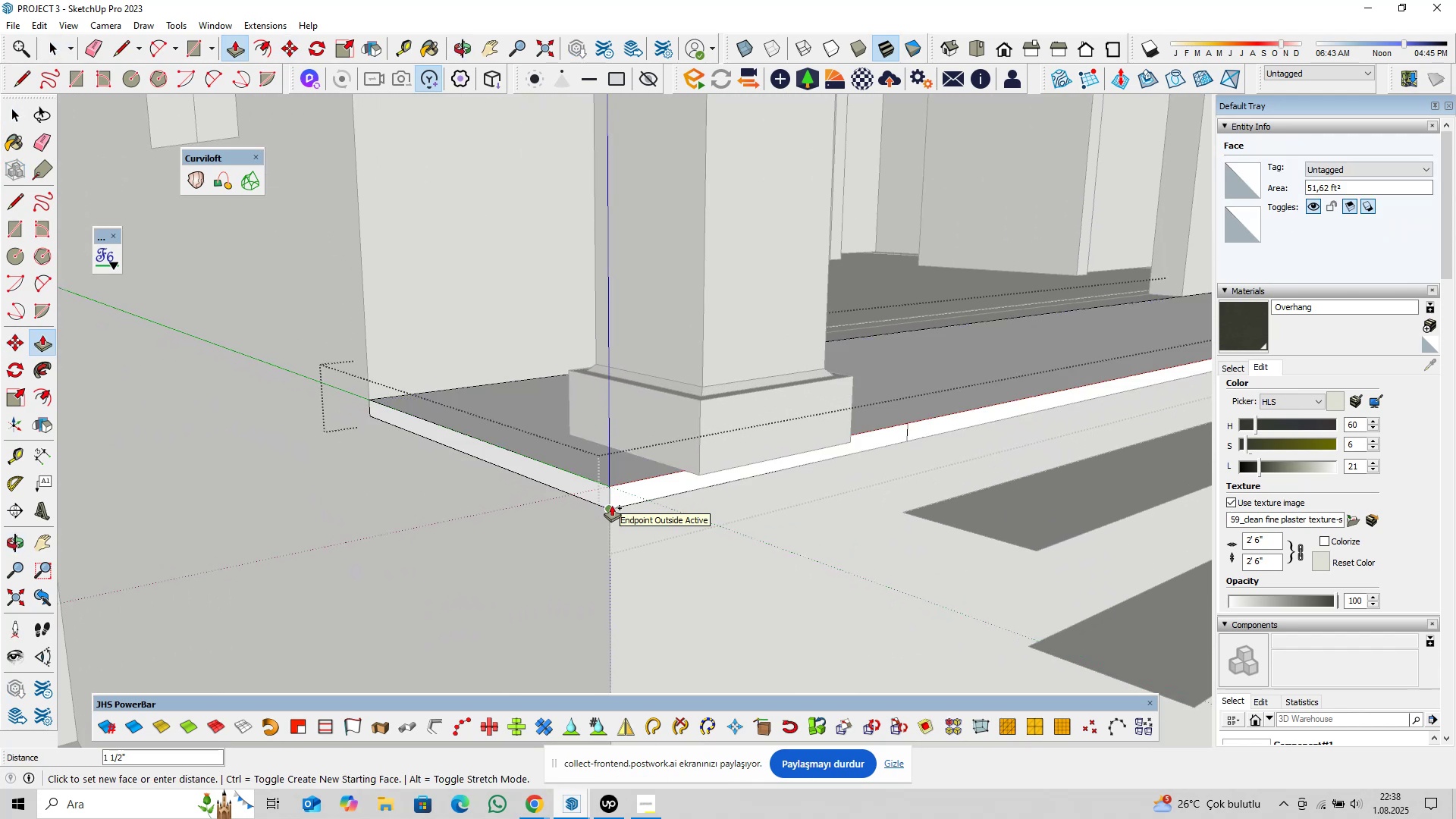 
left_click([612, 506])
 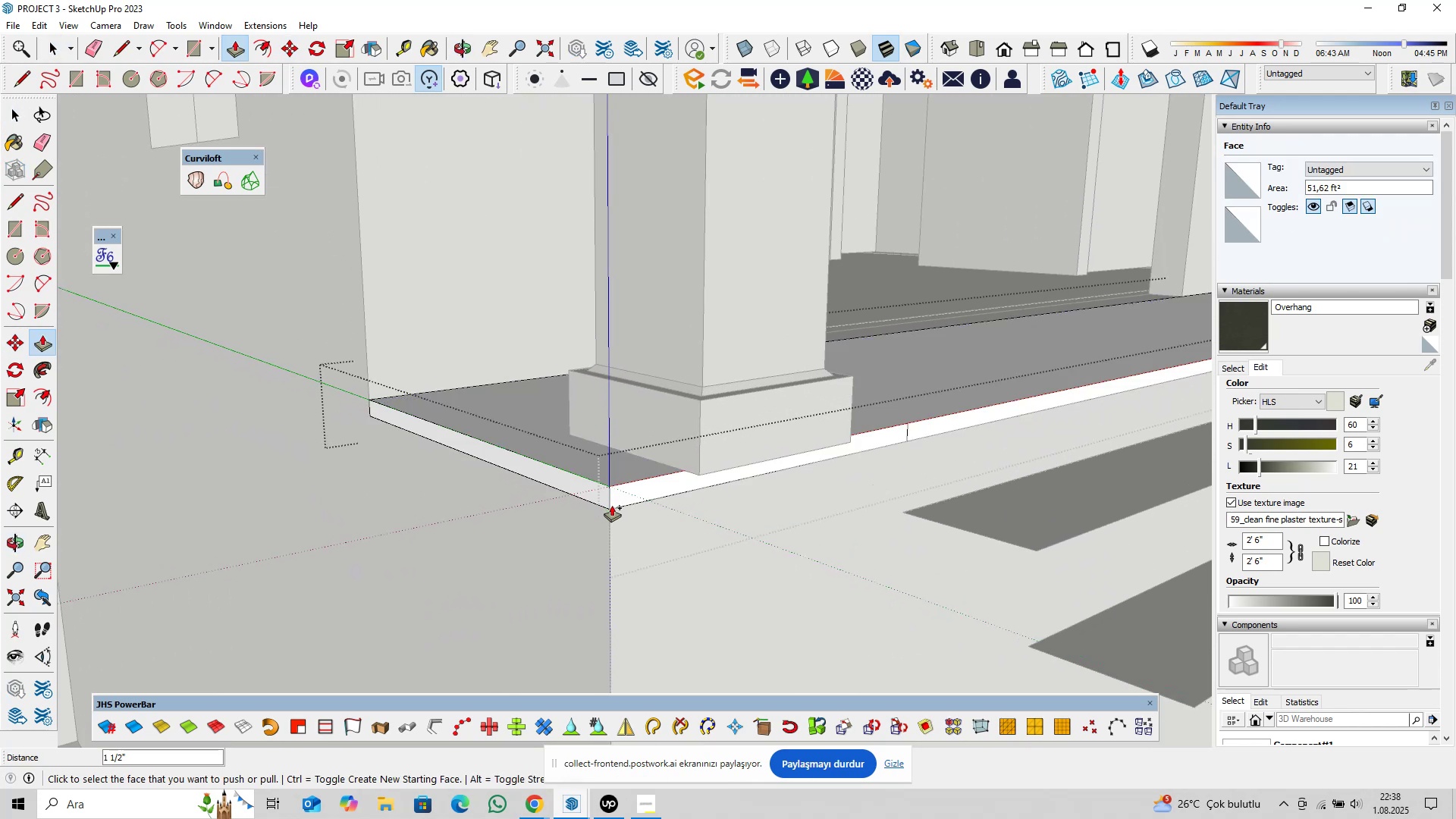 
key(Space)
 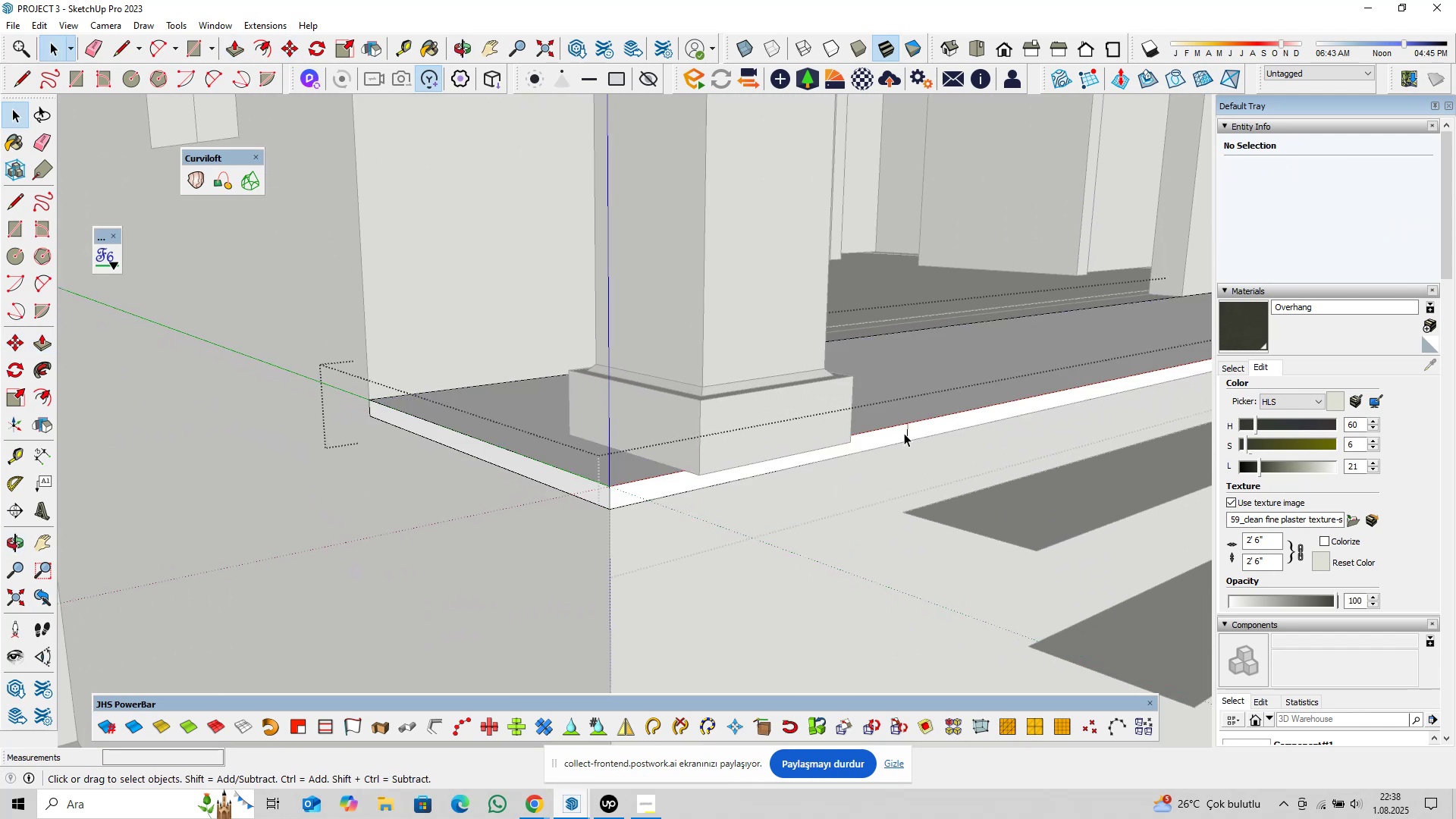 
left_click([908, 432])
 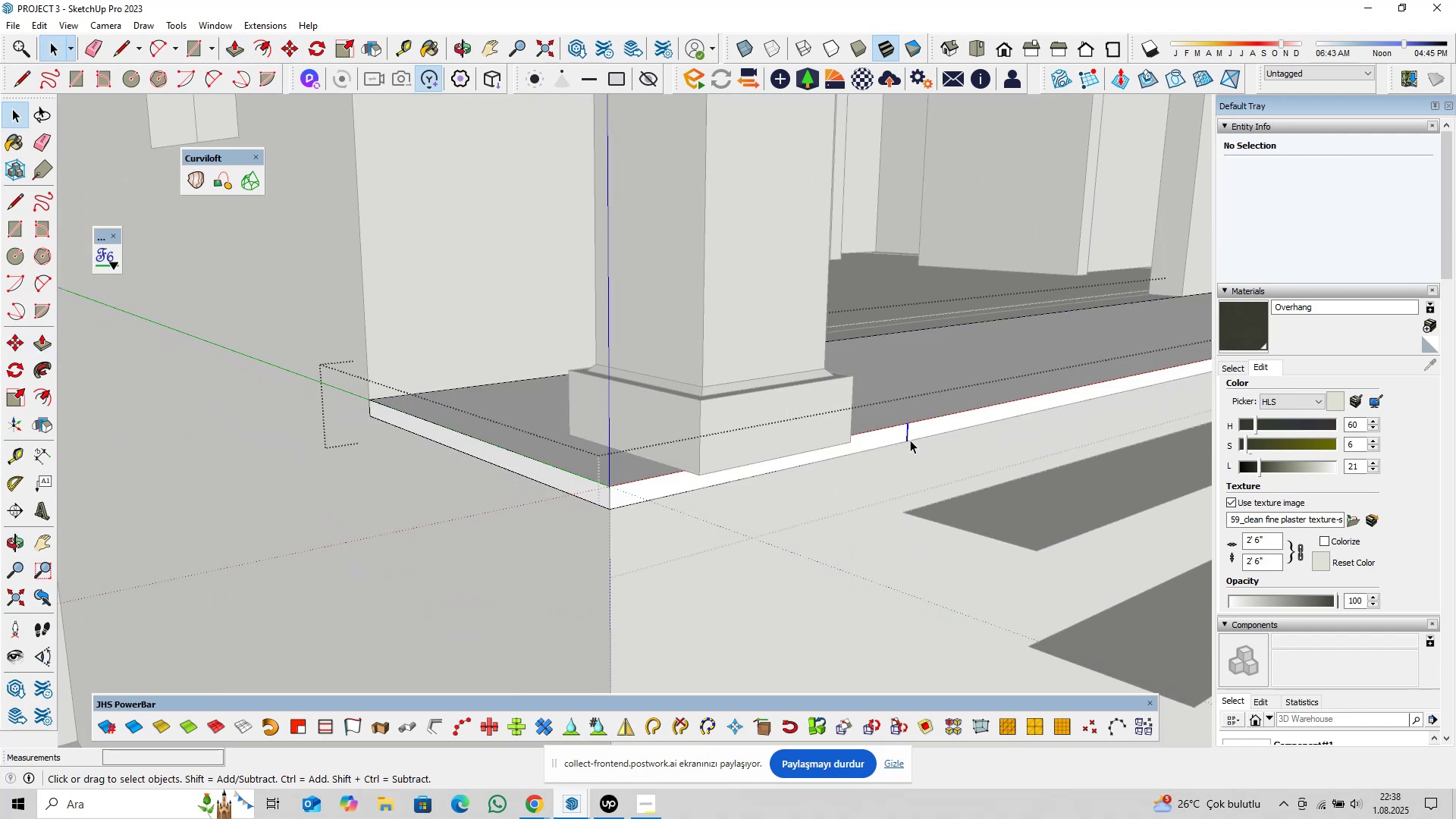 
scroll: coordinate [995, 460], scroll_direction: down, amount: 4.0
 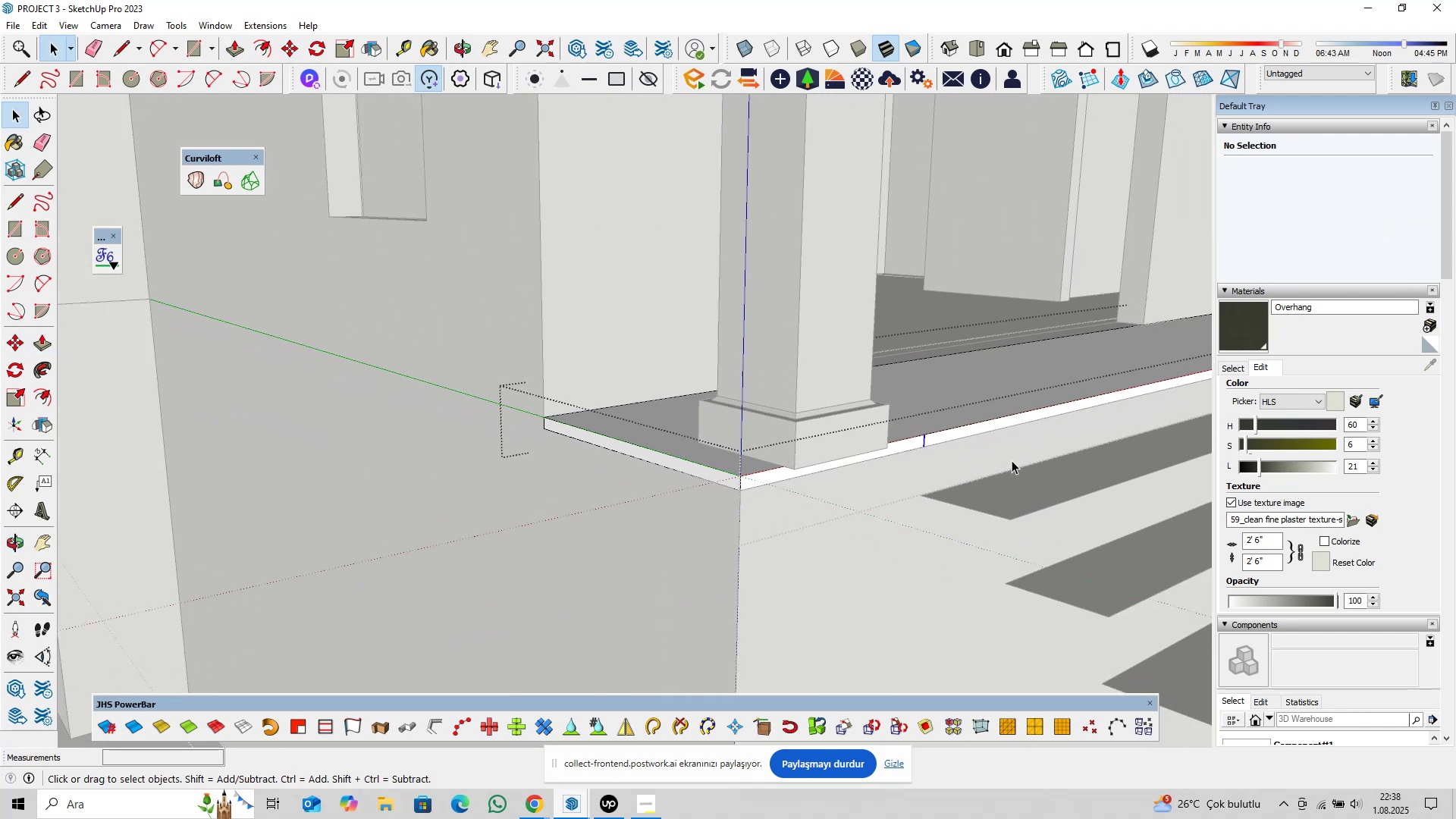 
hold_key(key=ShiftLeft, duration=0.73)
 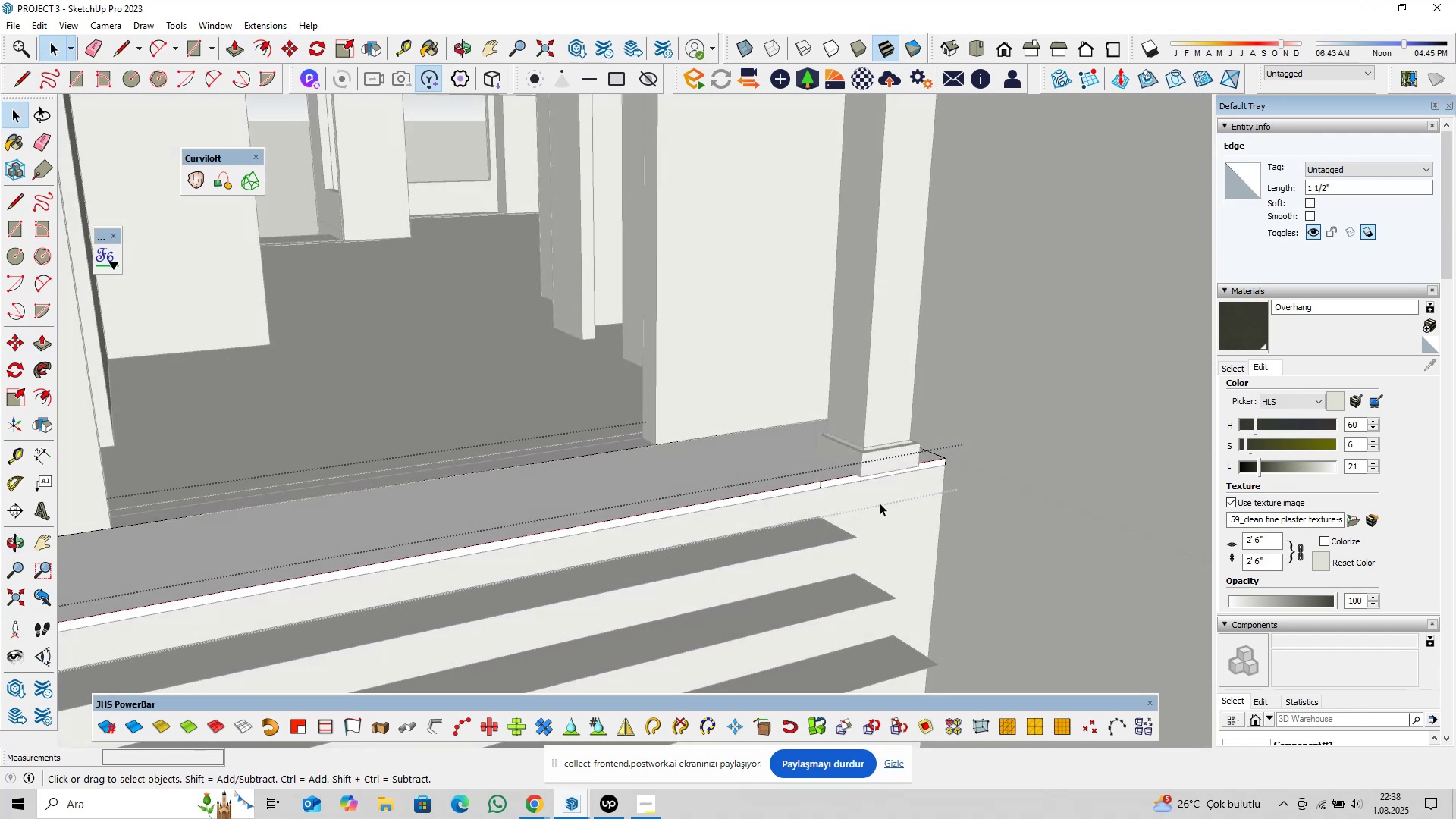 
scroll: coordinate [857, 502], scroll_direction: up, amount: 5.0
 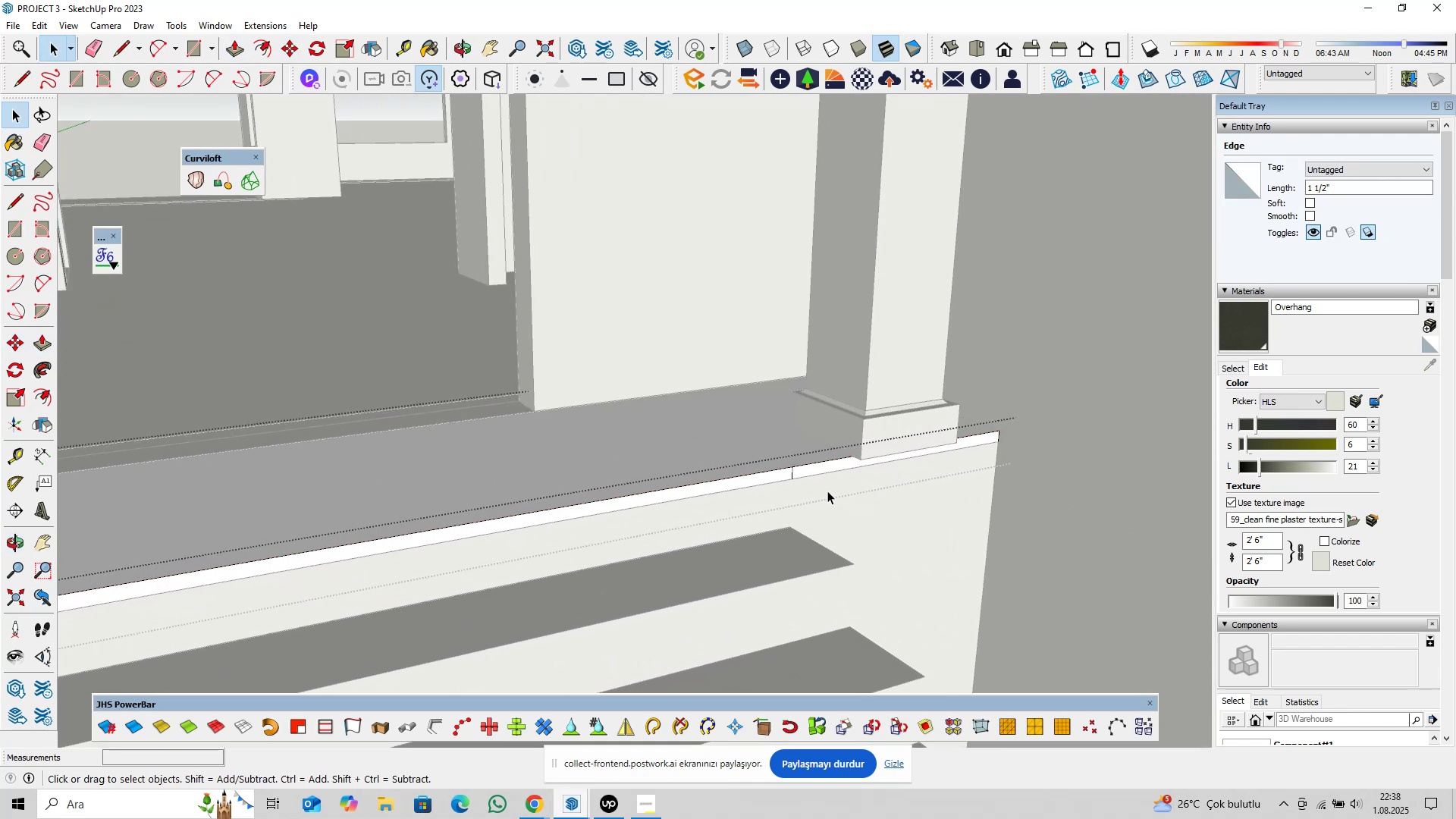 
key(Delete)
 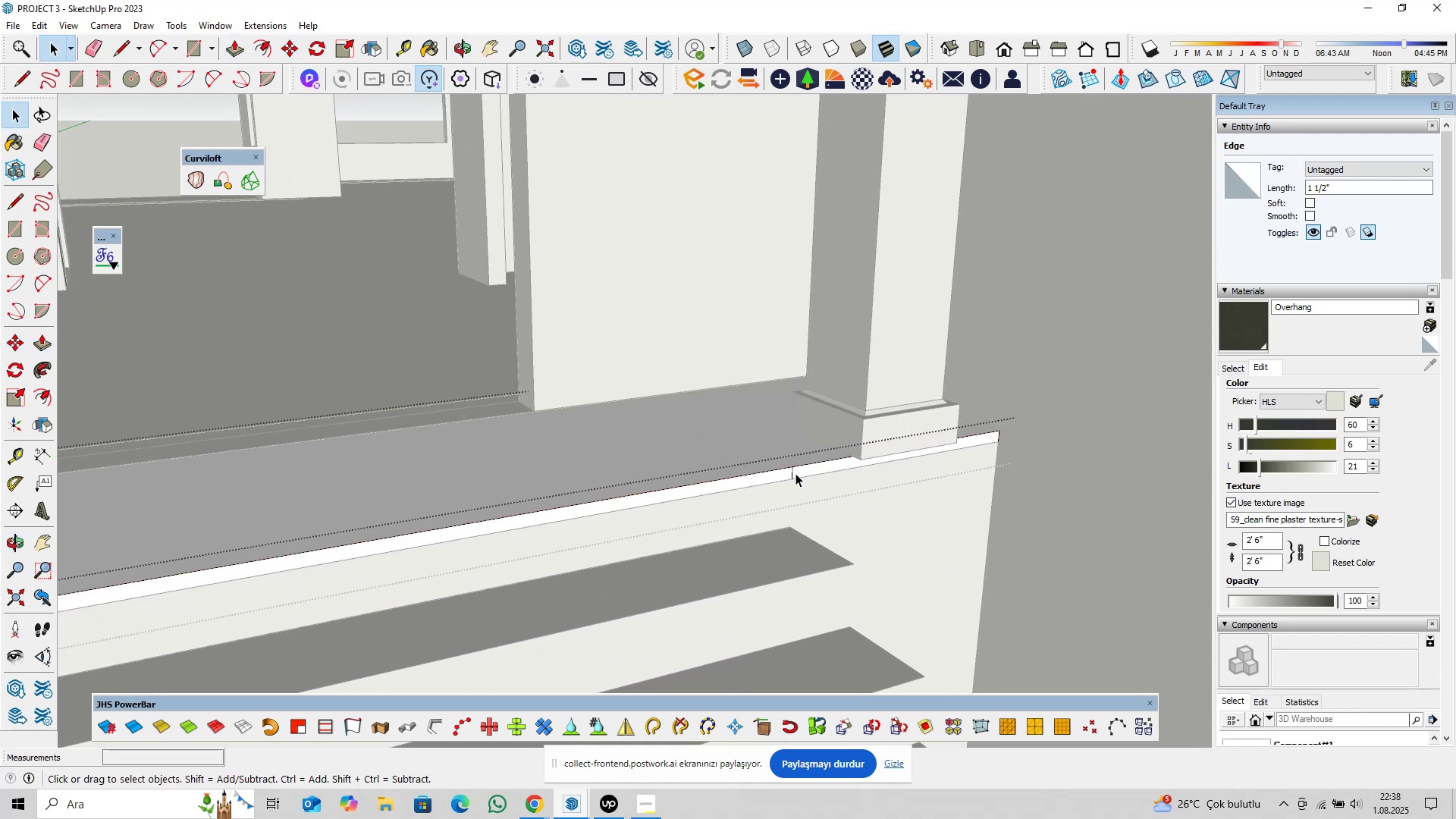 
left_click([793, 473])
 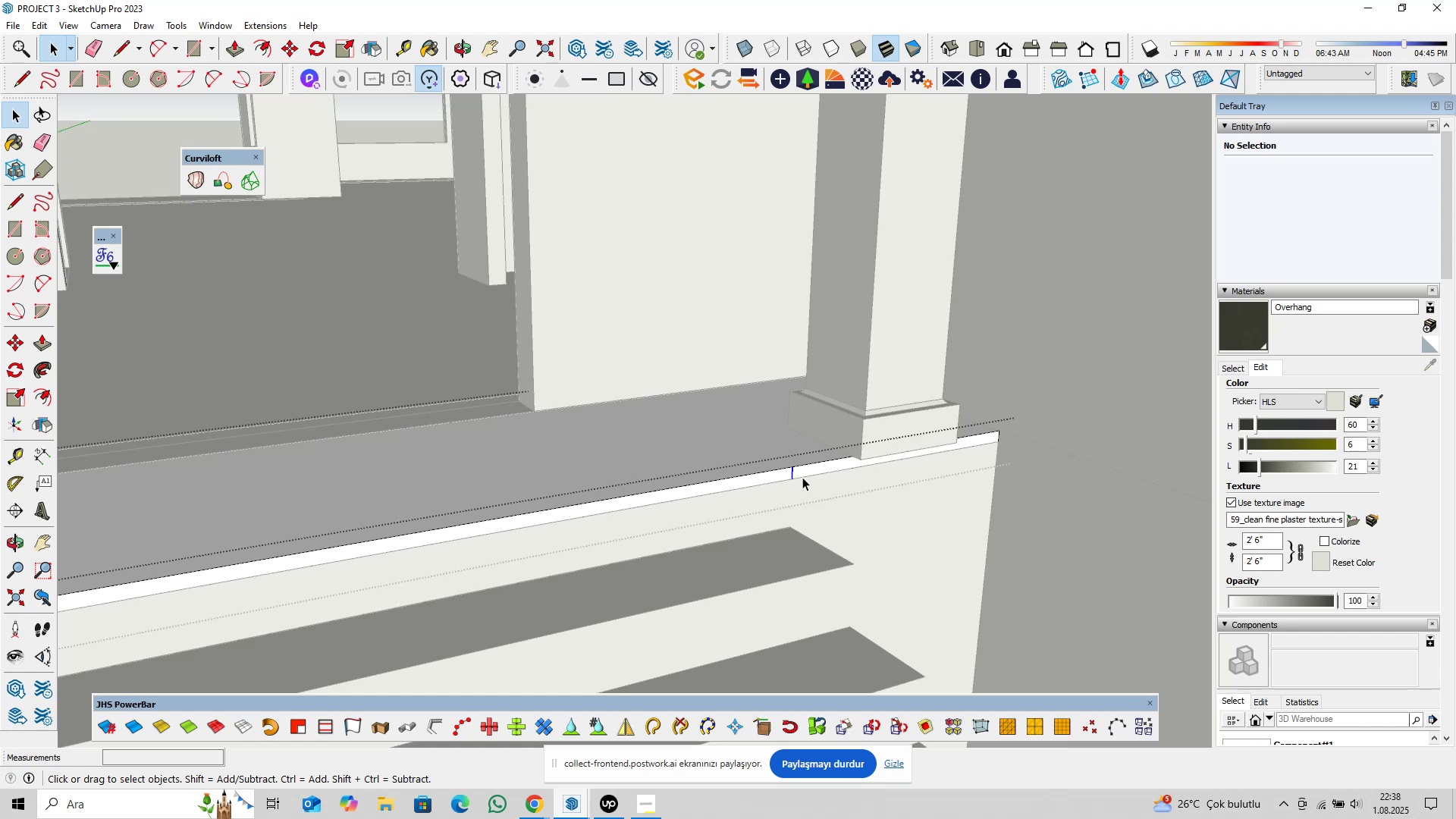 
key(Delete)
 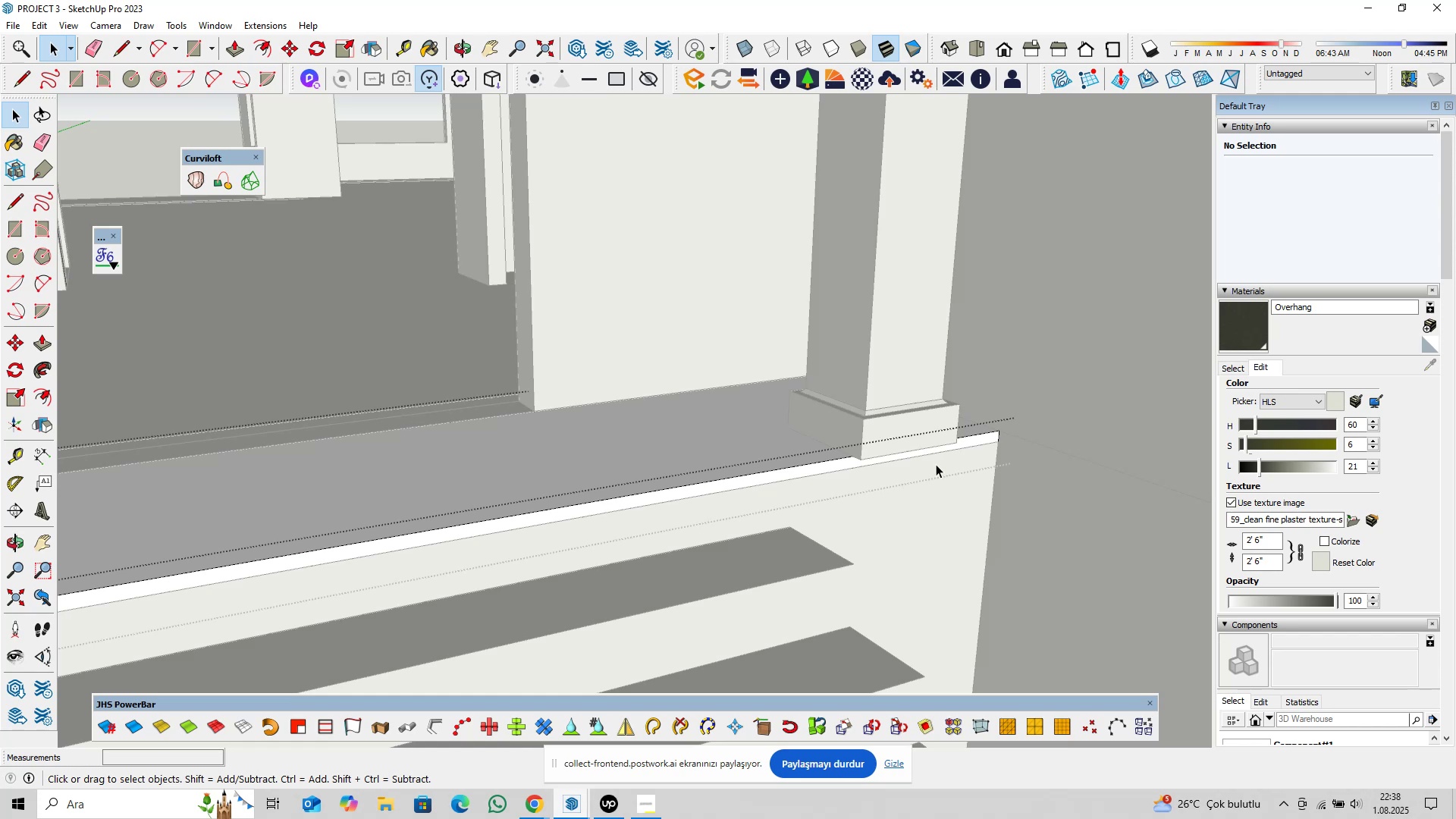 
scroll: coordinate [937, 471], scroll_direction: down, amount: 6.0
 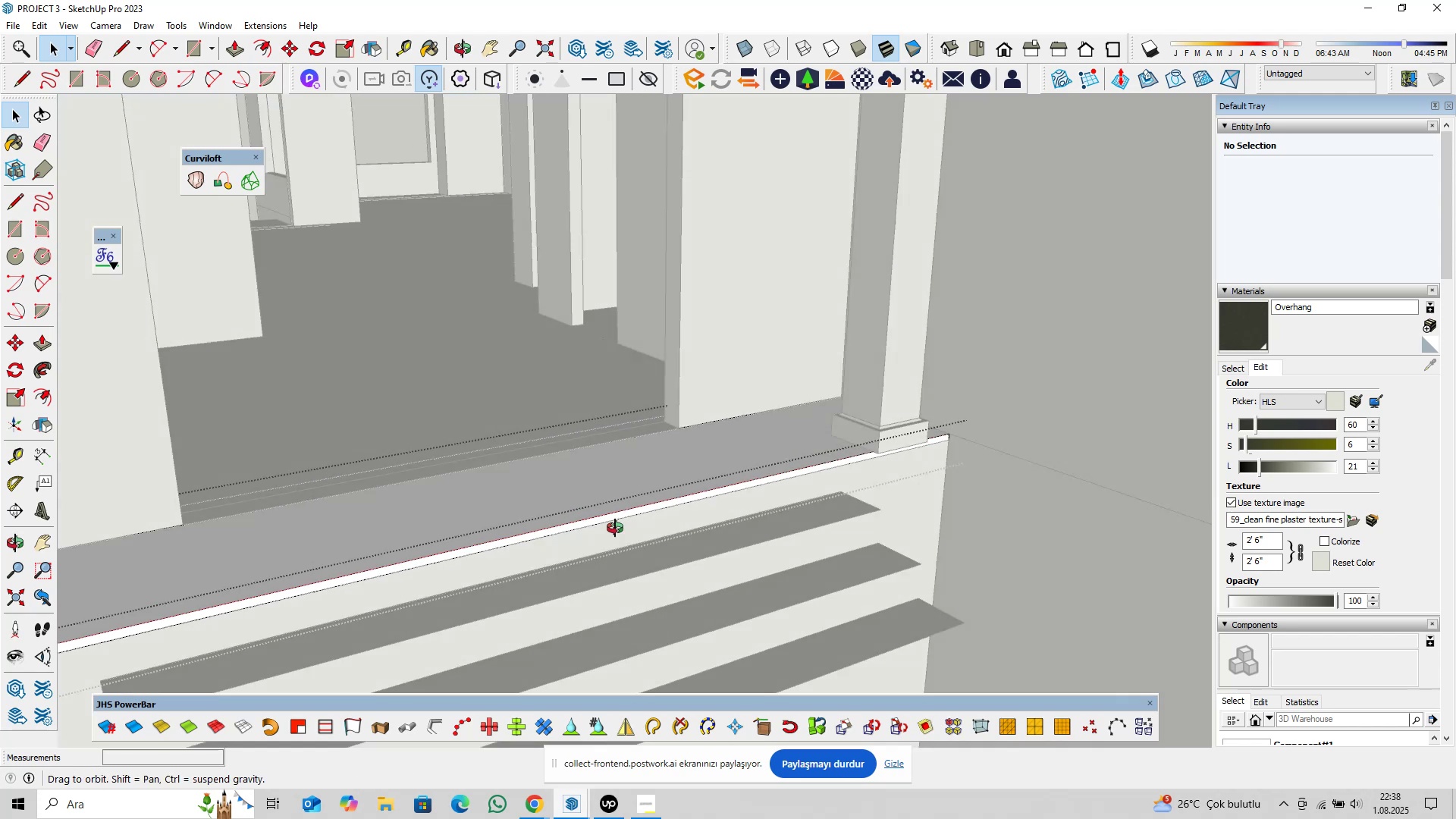 
hold_key(key=ShiftLeft, duration=0.62)
 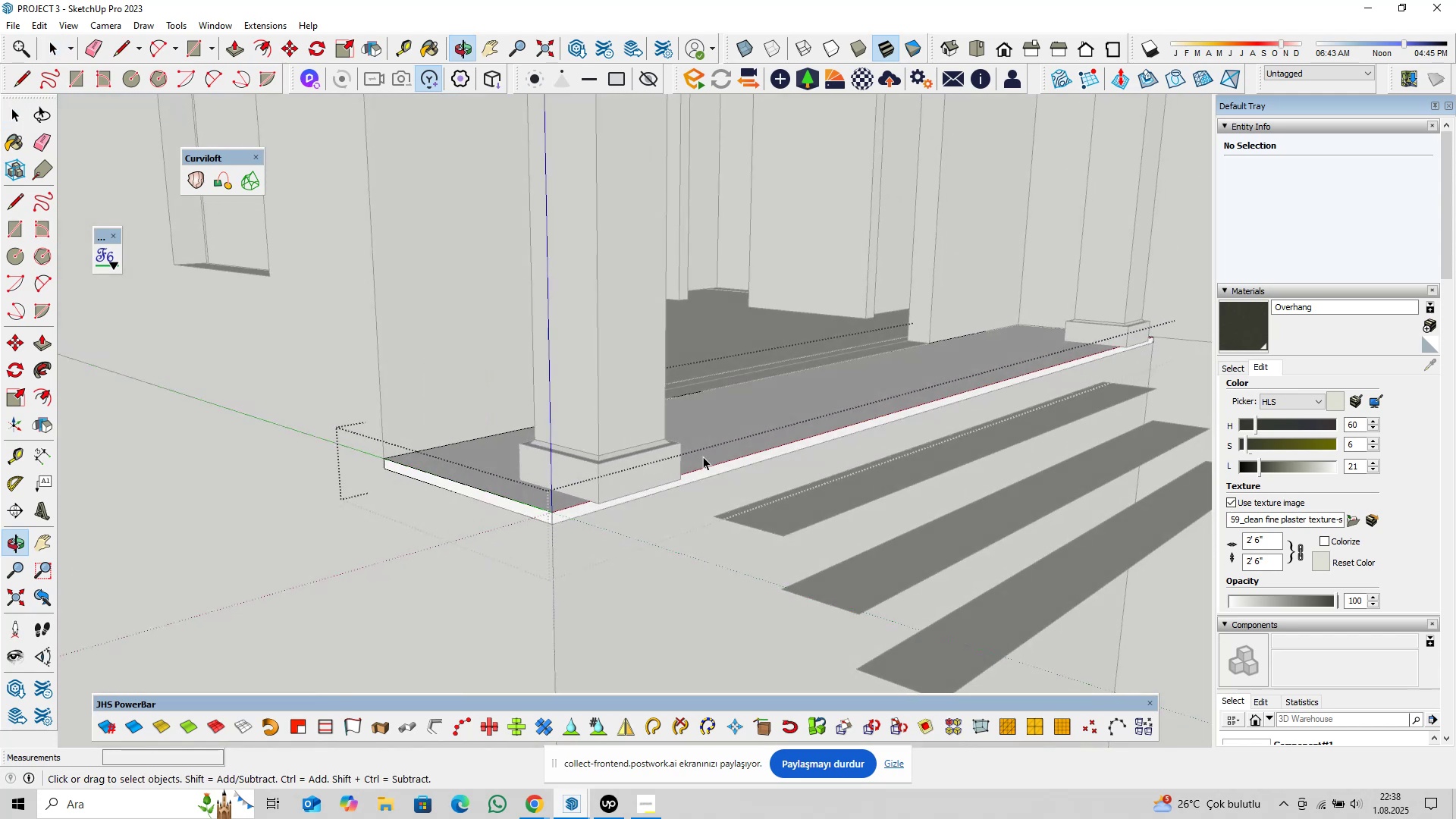 
scroll: coordinate [556, 532], scroll_direction: up, amount: 6.0
 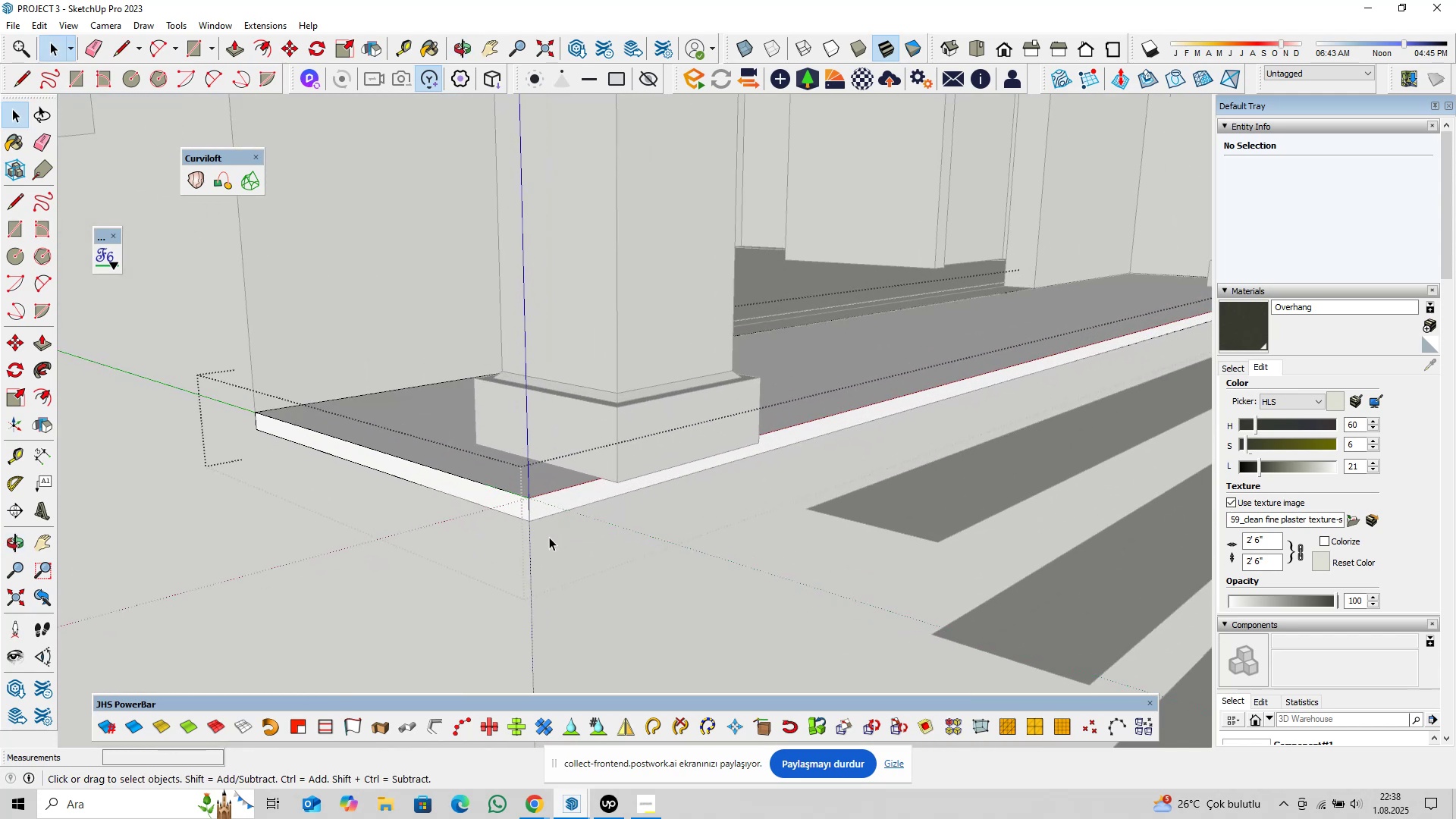 
key(P)
 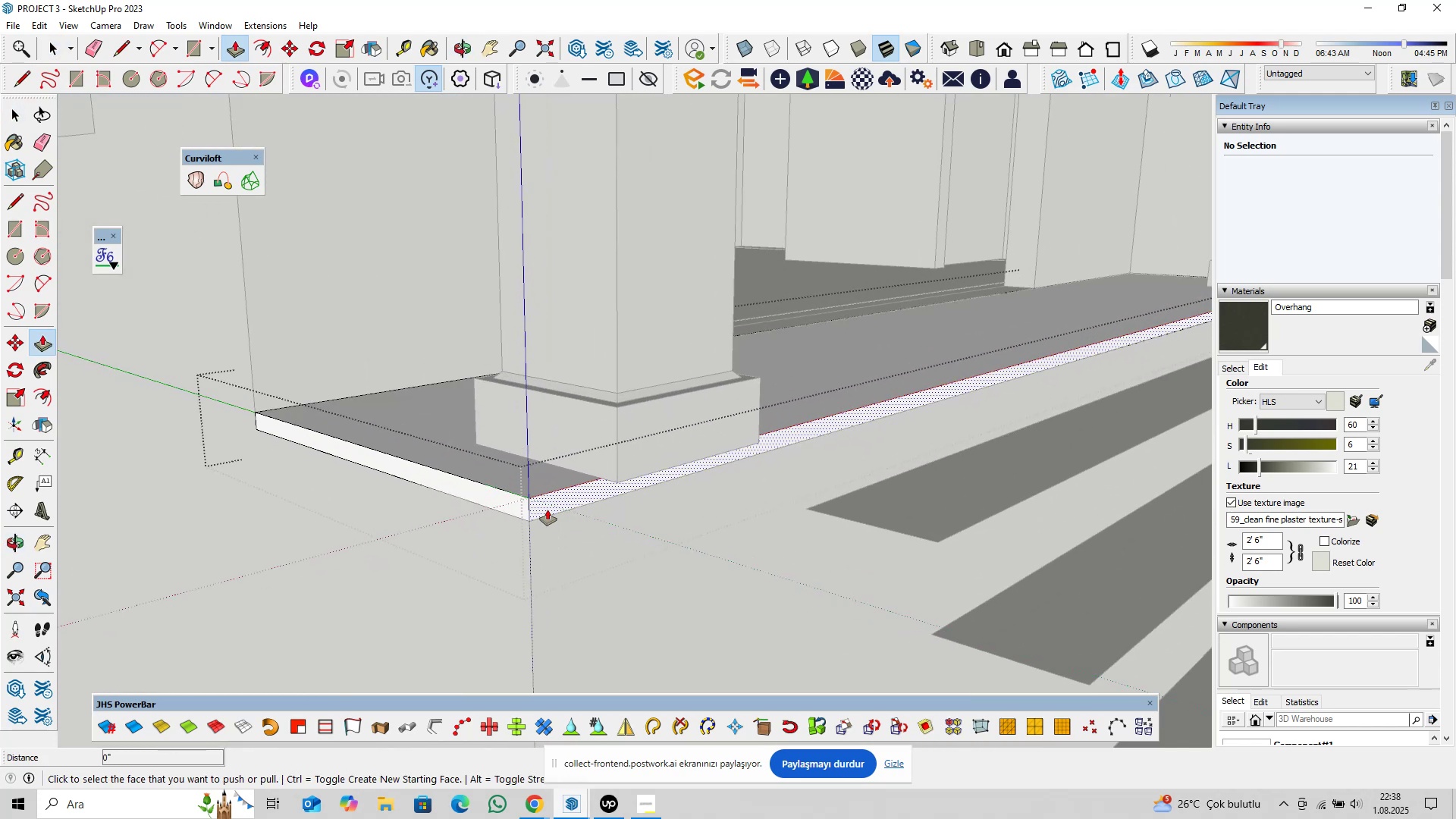 
left_click([548, 510])
 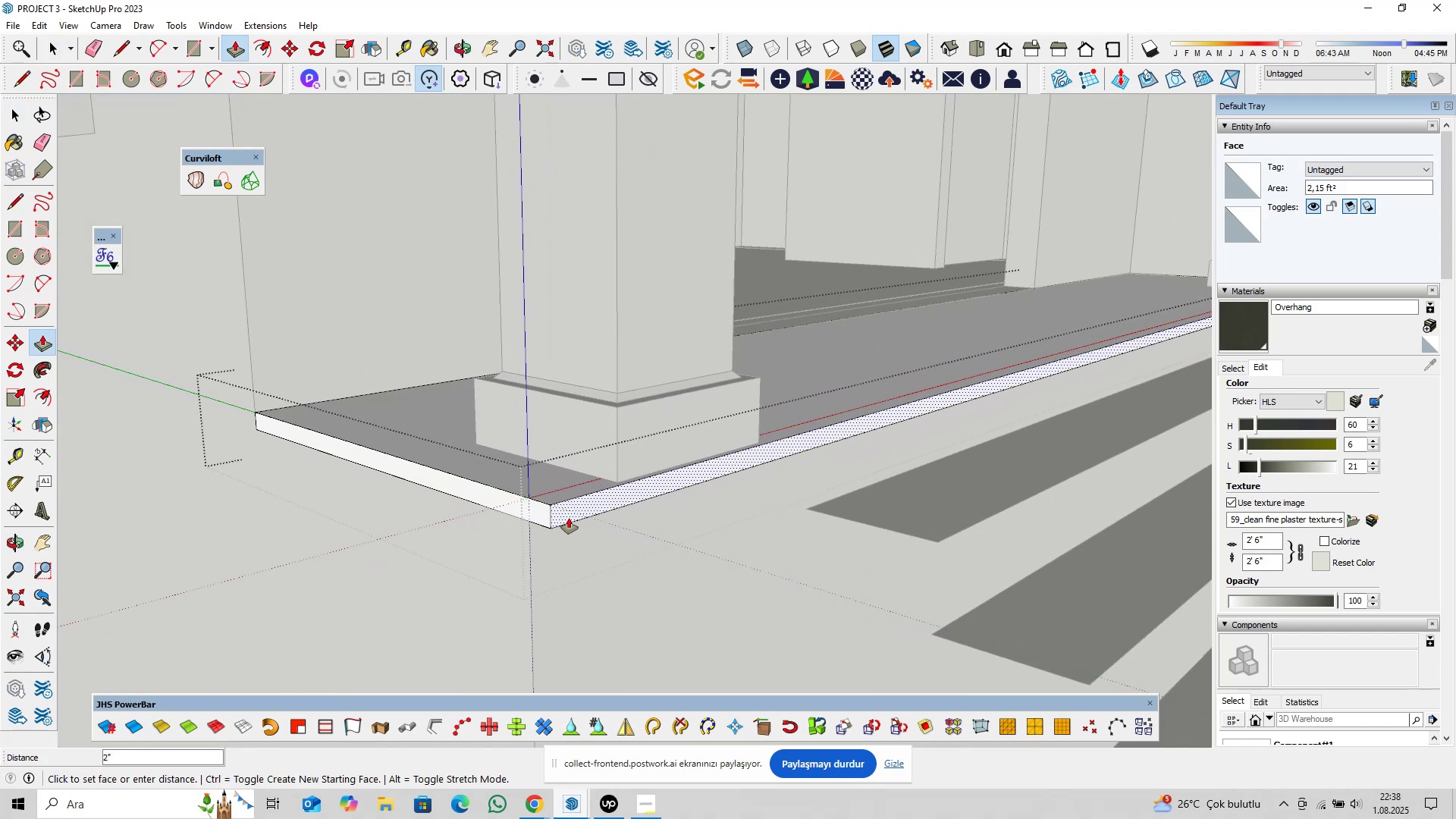 
key(1)
 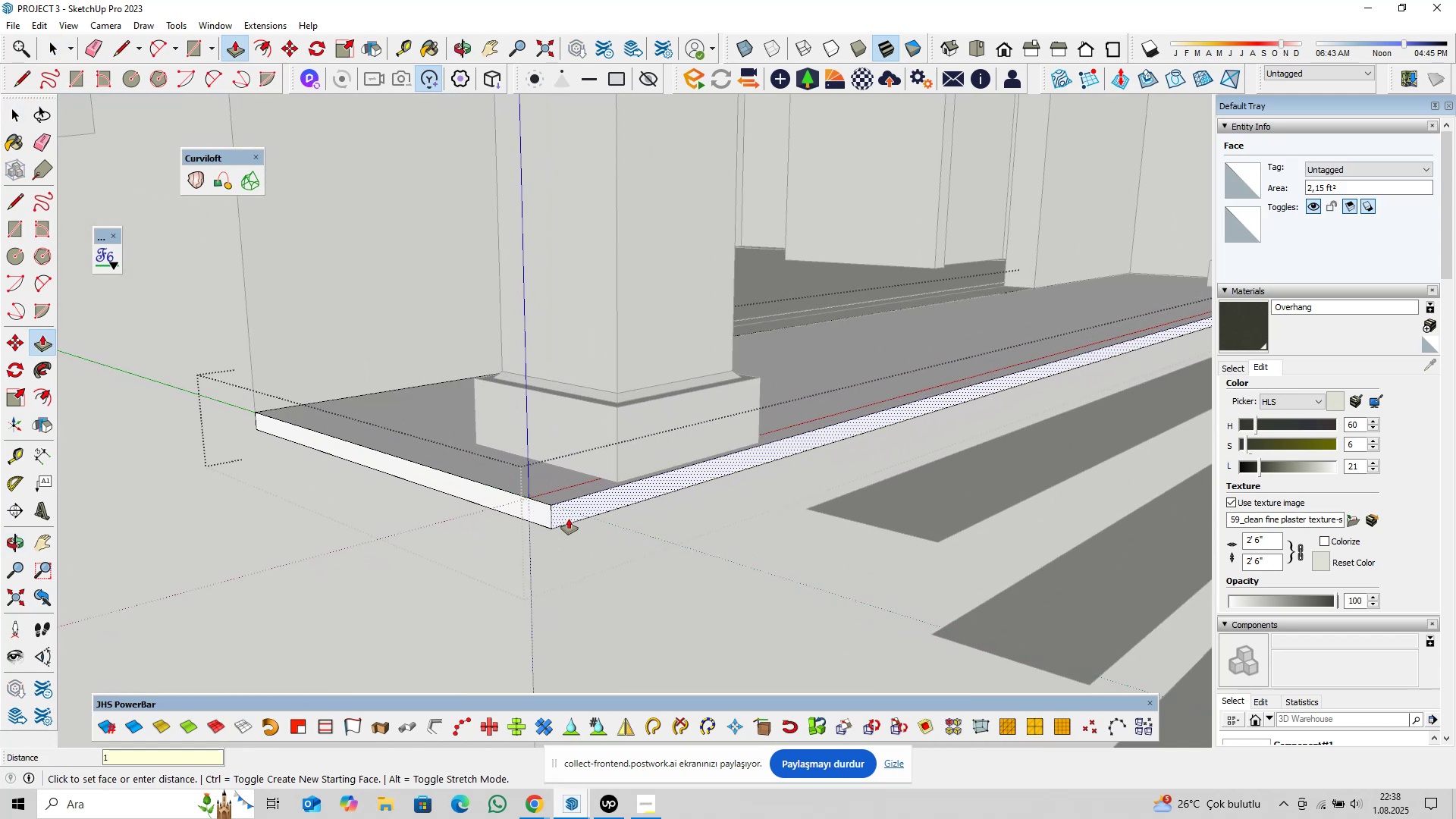 
key(Comma)
 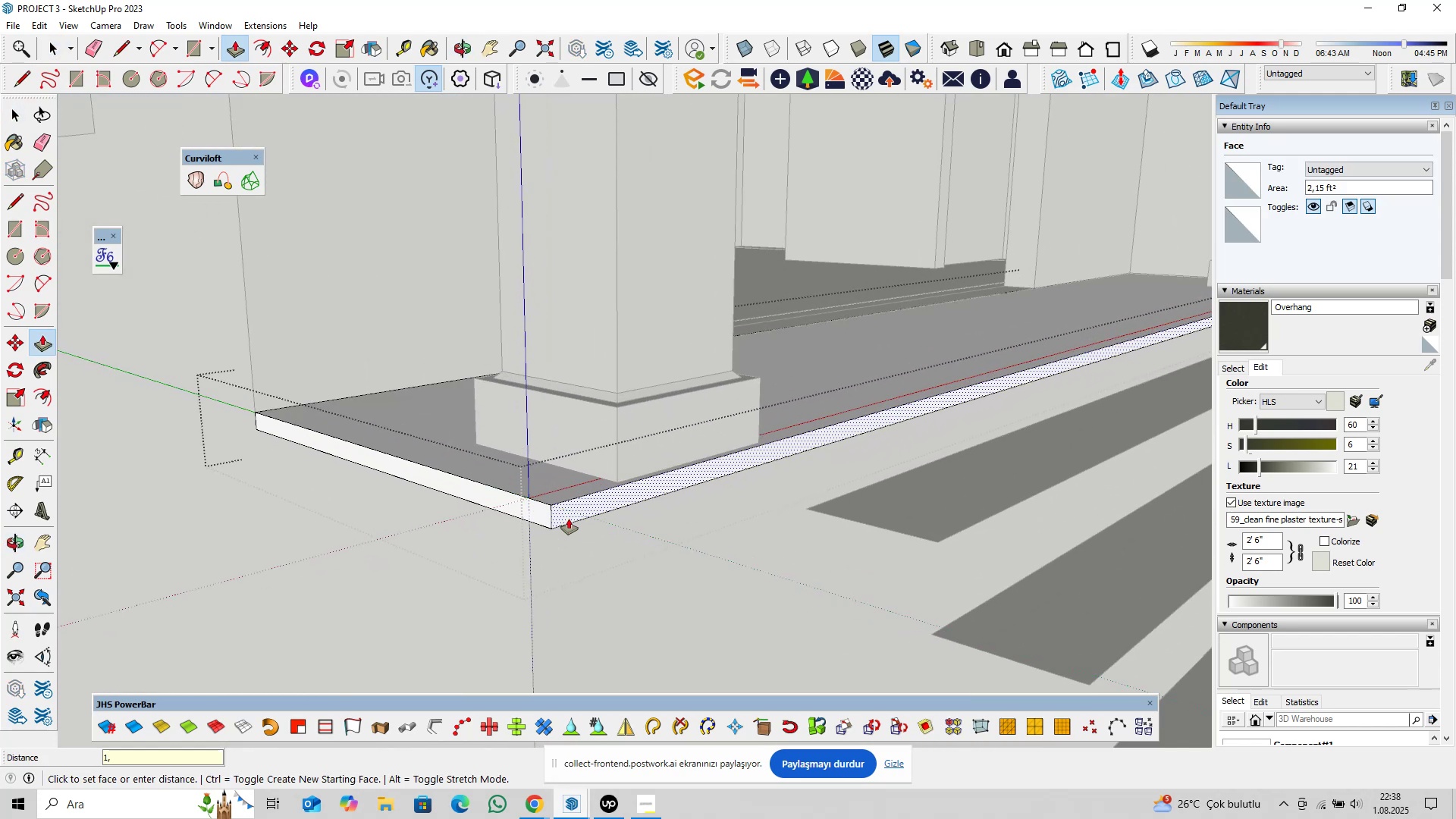 
key(5)
 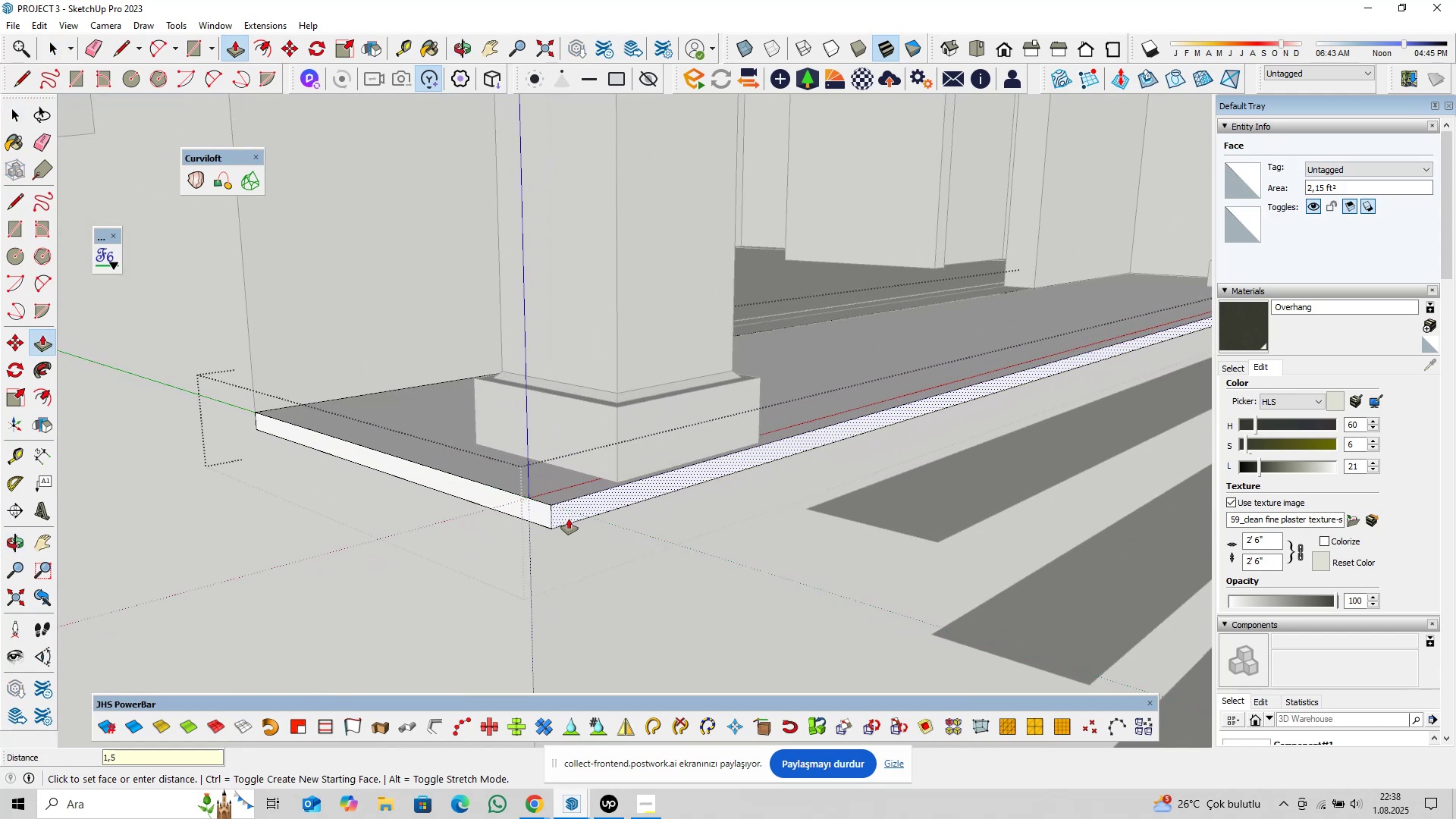 
key(Enter)
 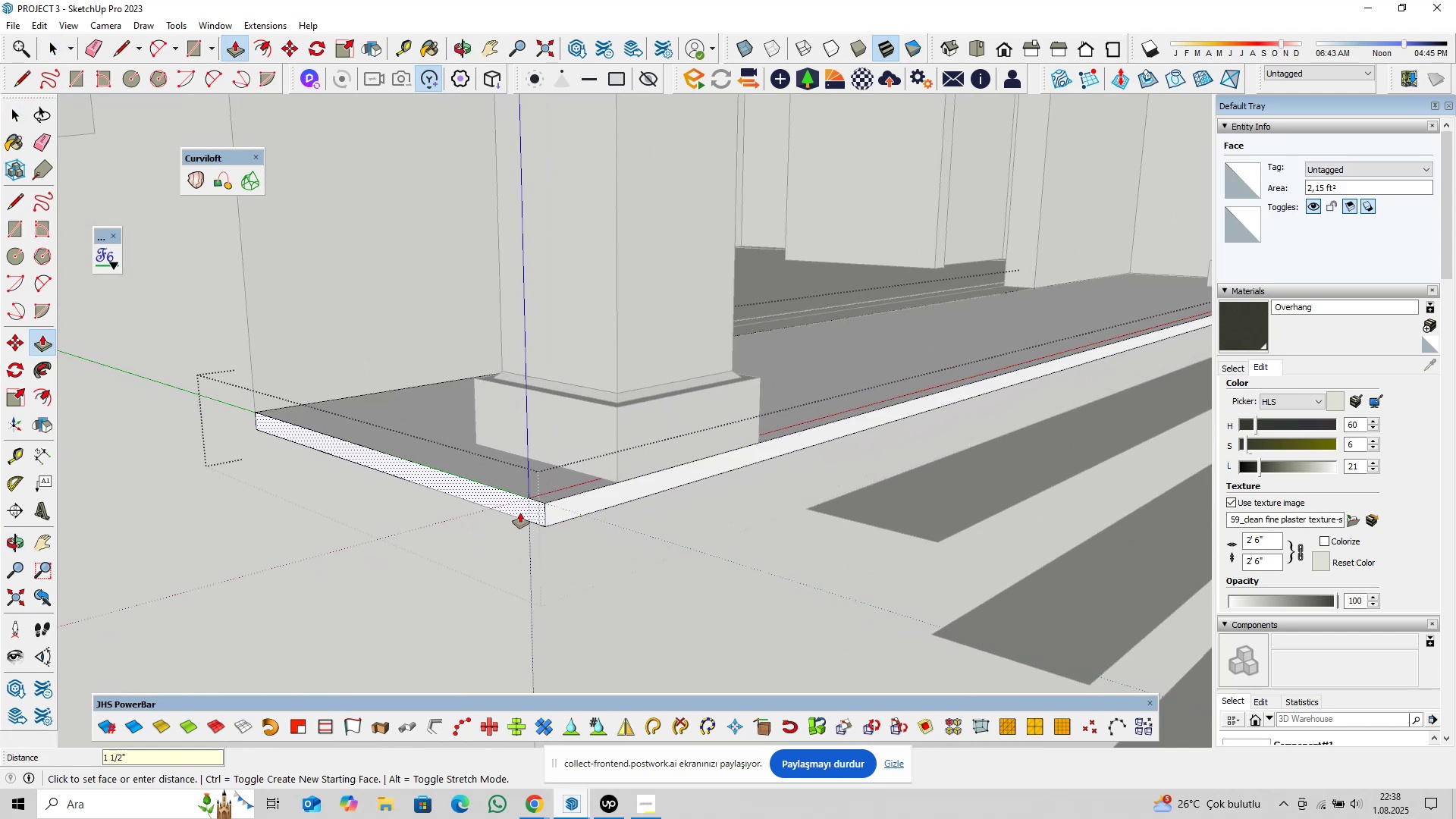 
double_click([520, 508])
 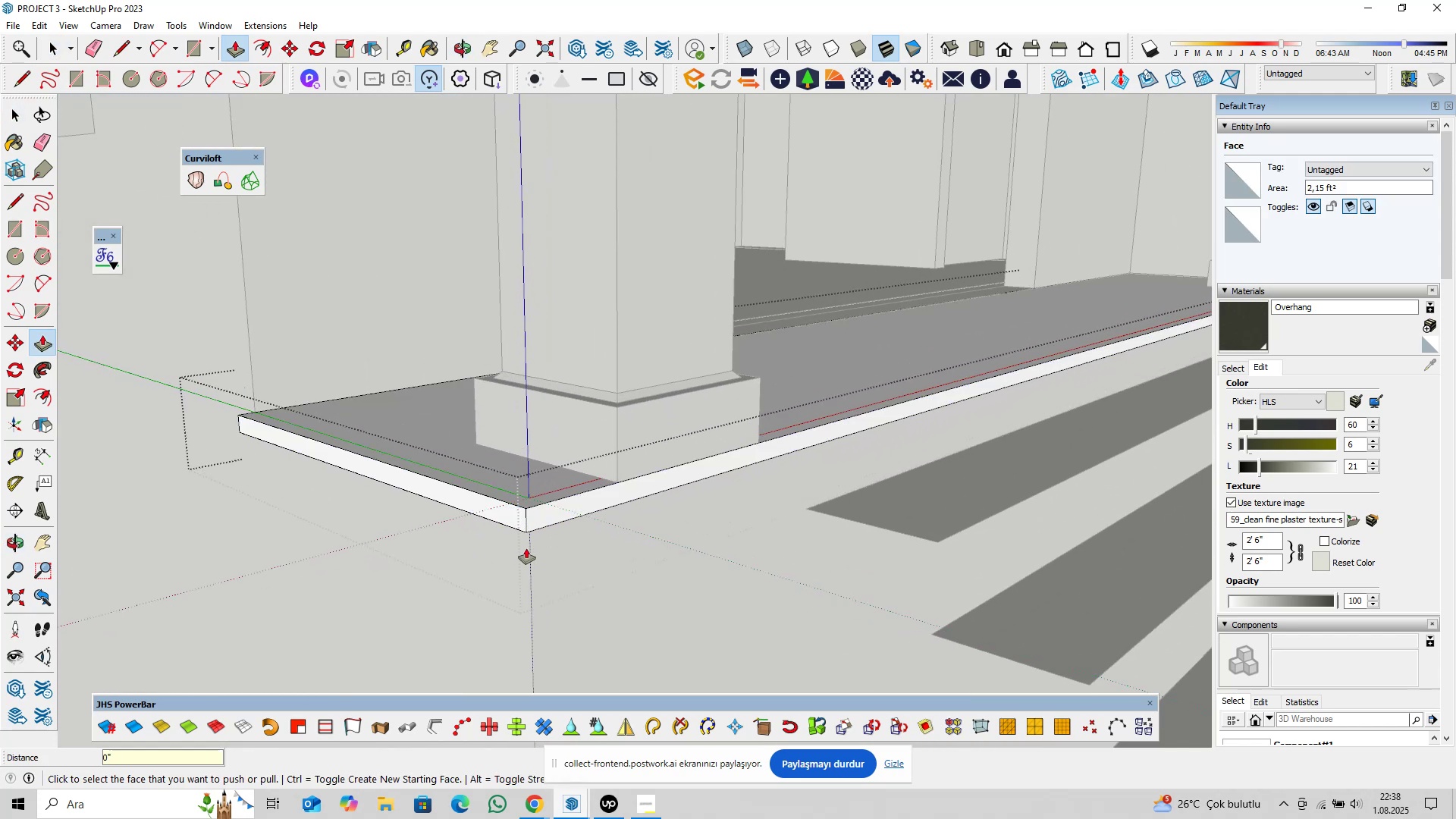 
scroll: coordinate [536, 557], scroll_direction: down, amount: 6.0
 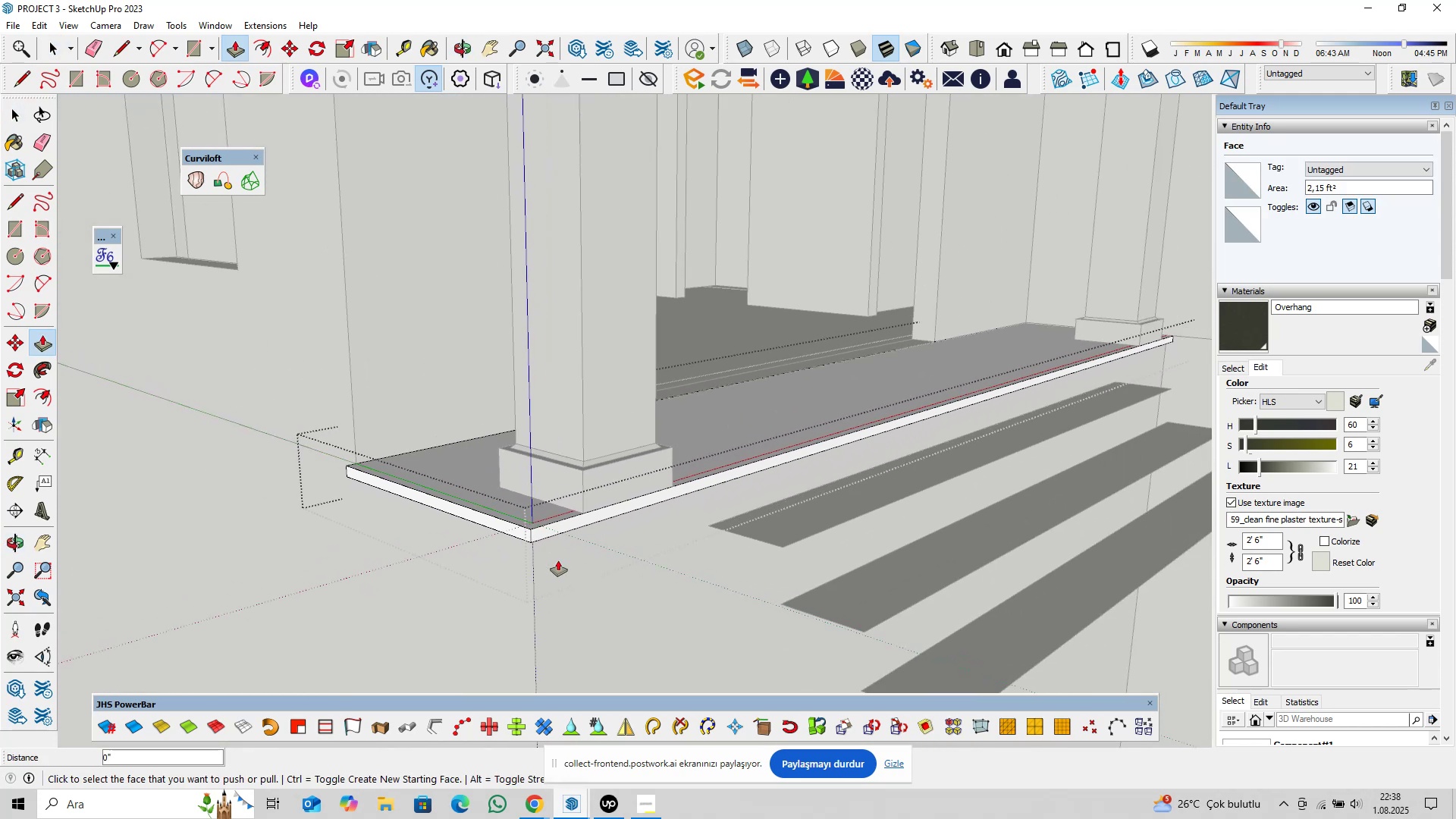 
key(Space)
 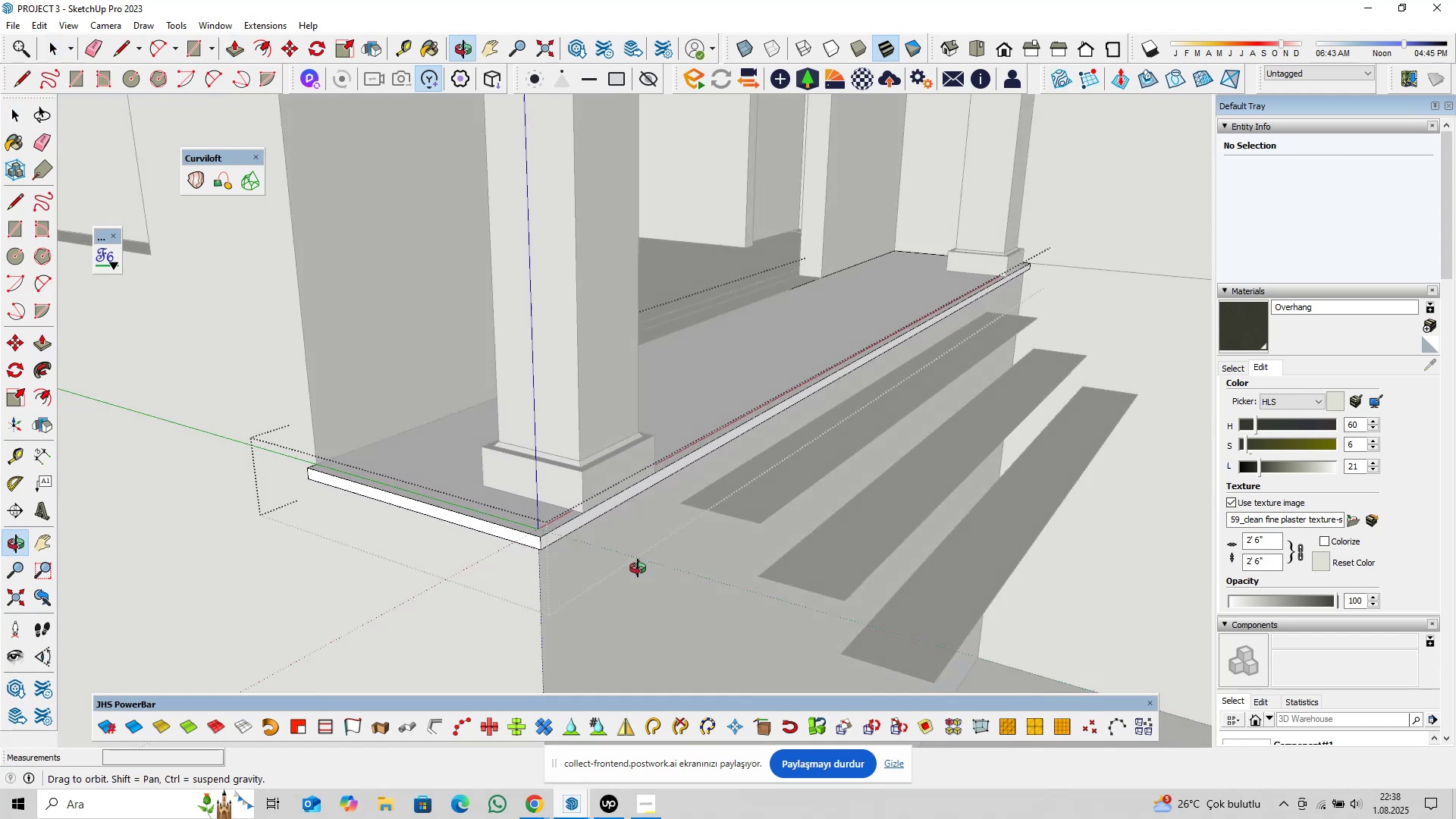 
hold_key(key=ShiftLeft, duration=0.52)
 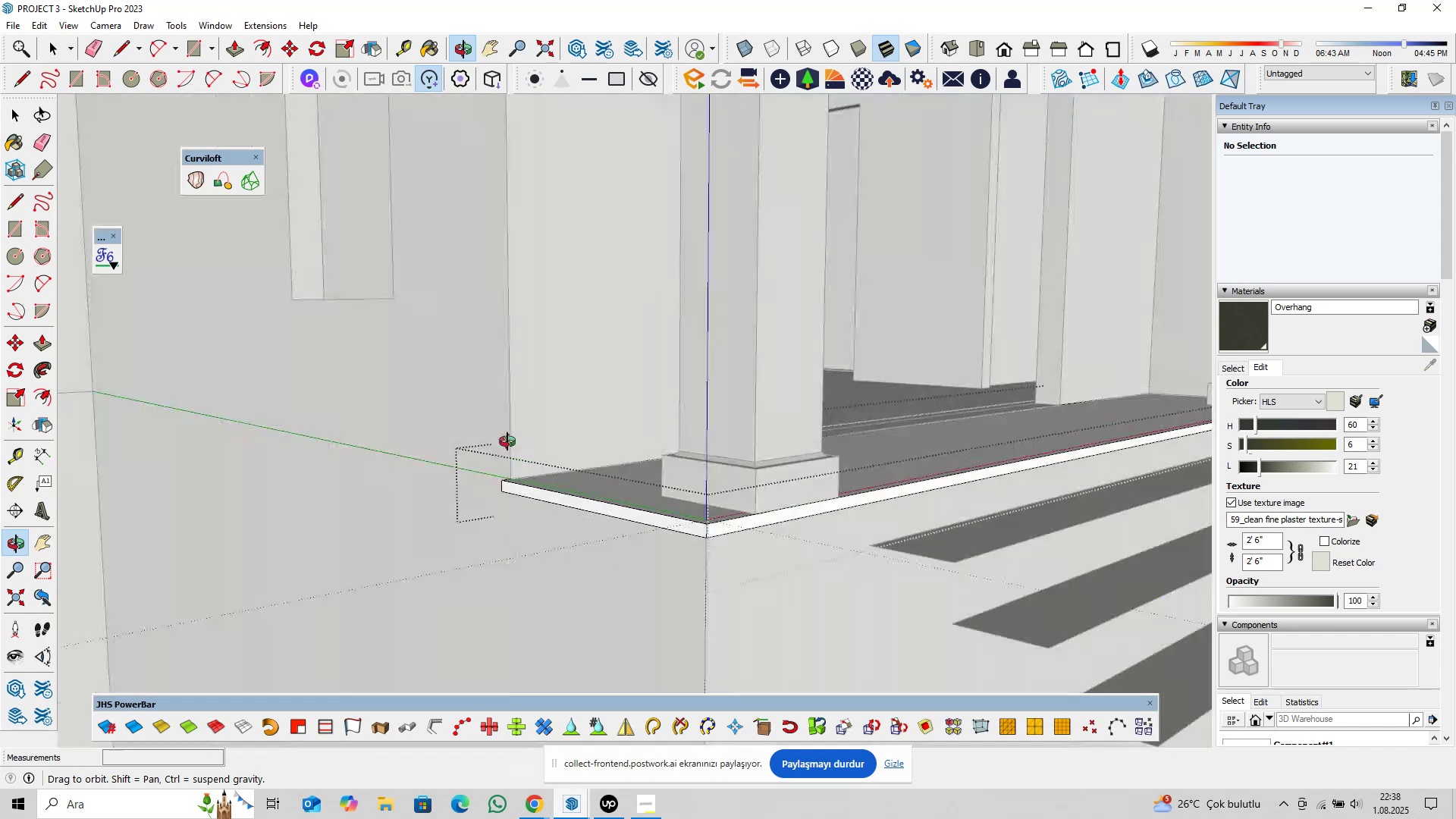 
scroll: coordinate [717, 501], scroll_direction: down, amount: 7.0
 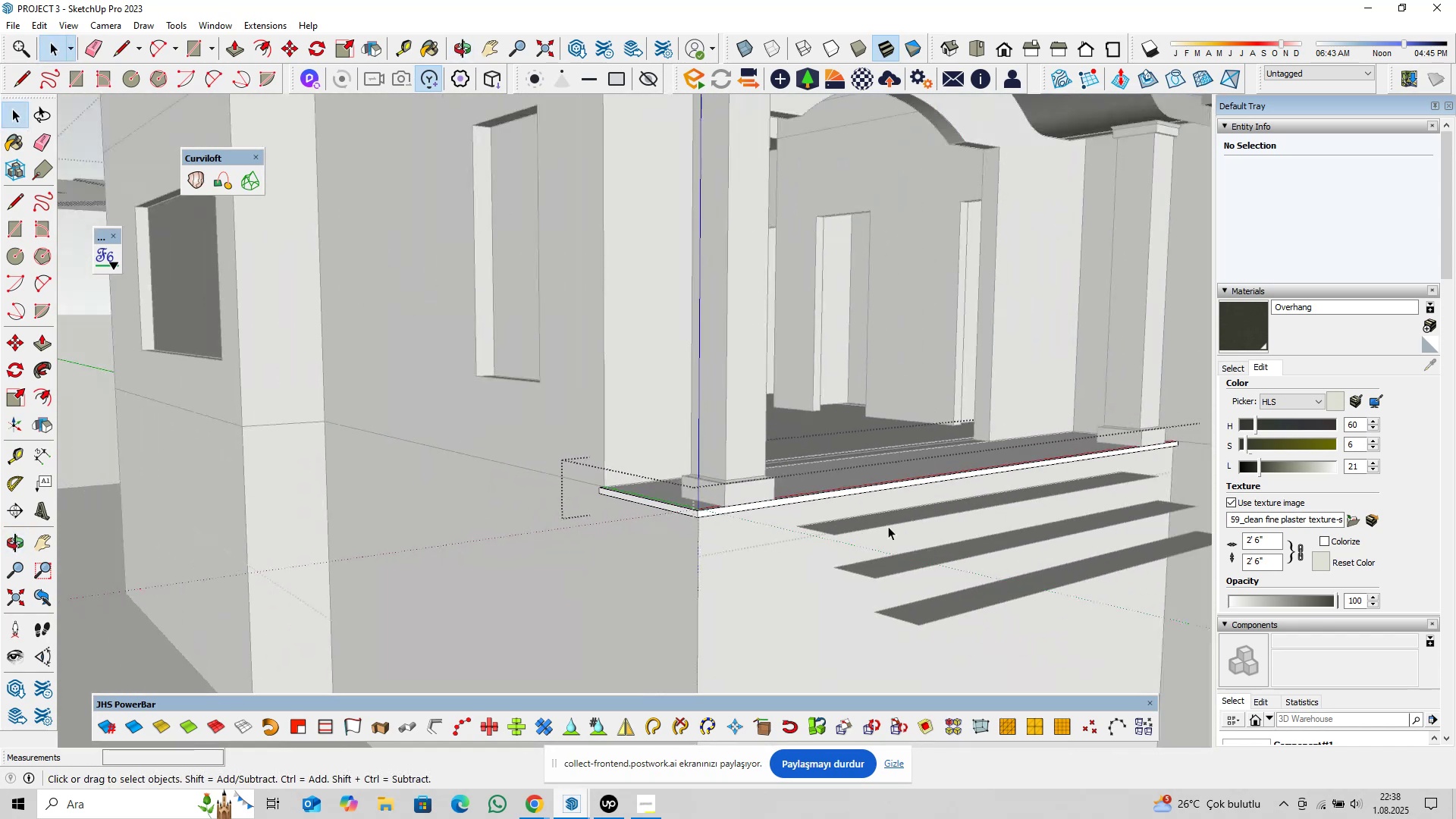 
hold_key(key=ShiftLeft, duration=0.33)
 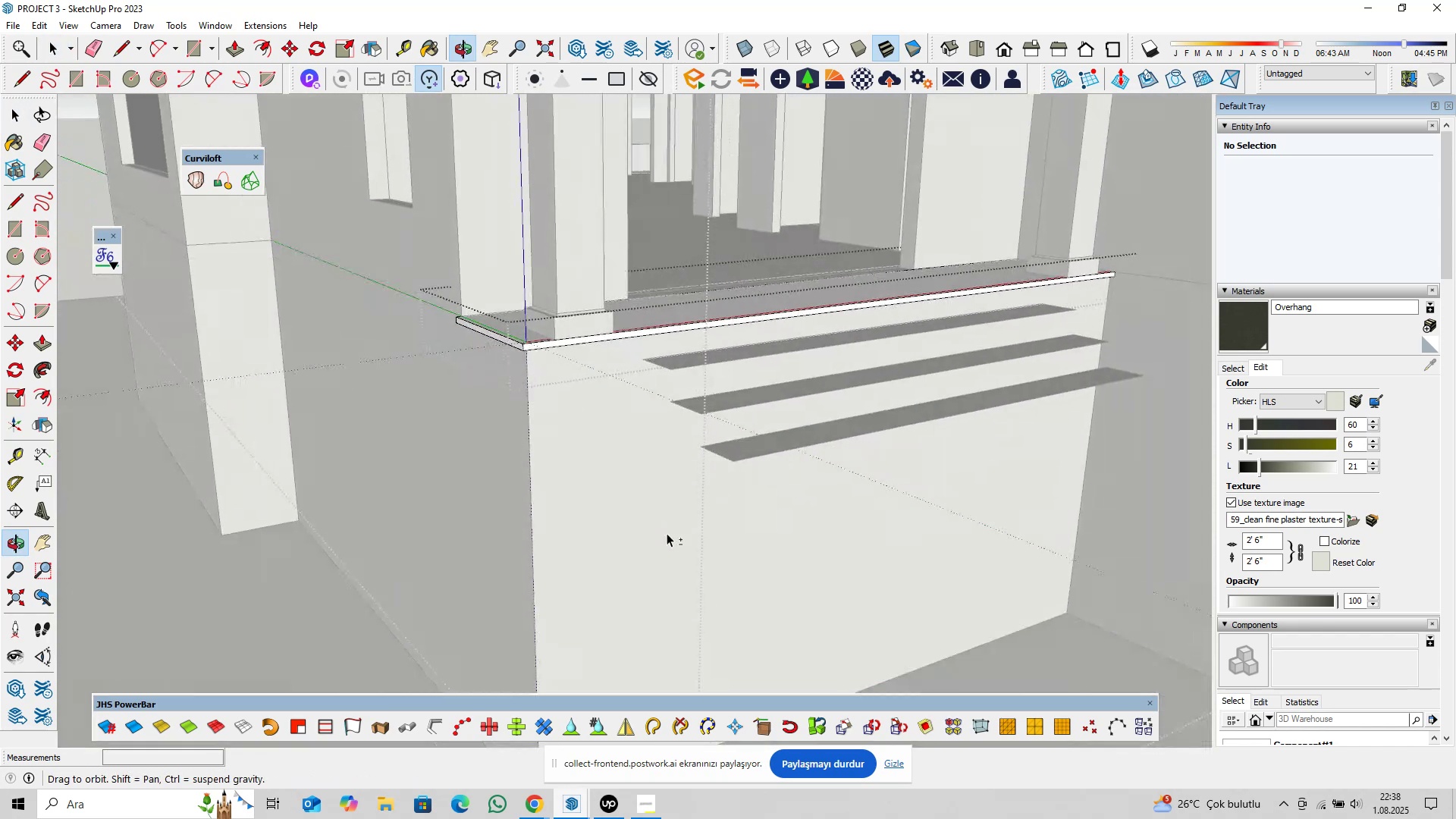 
hold_key(key=ShiftLeft, duration=0.38)
 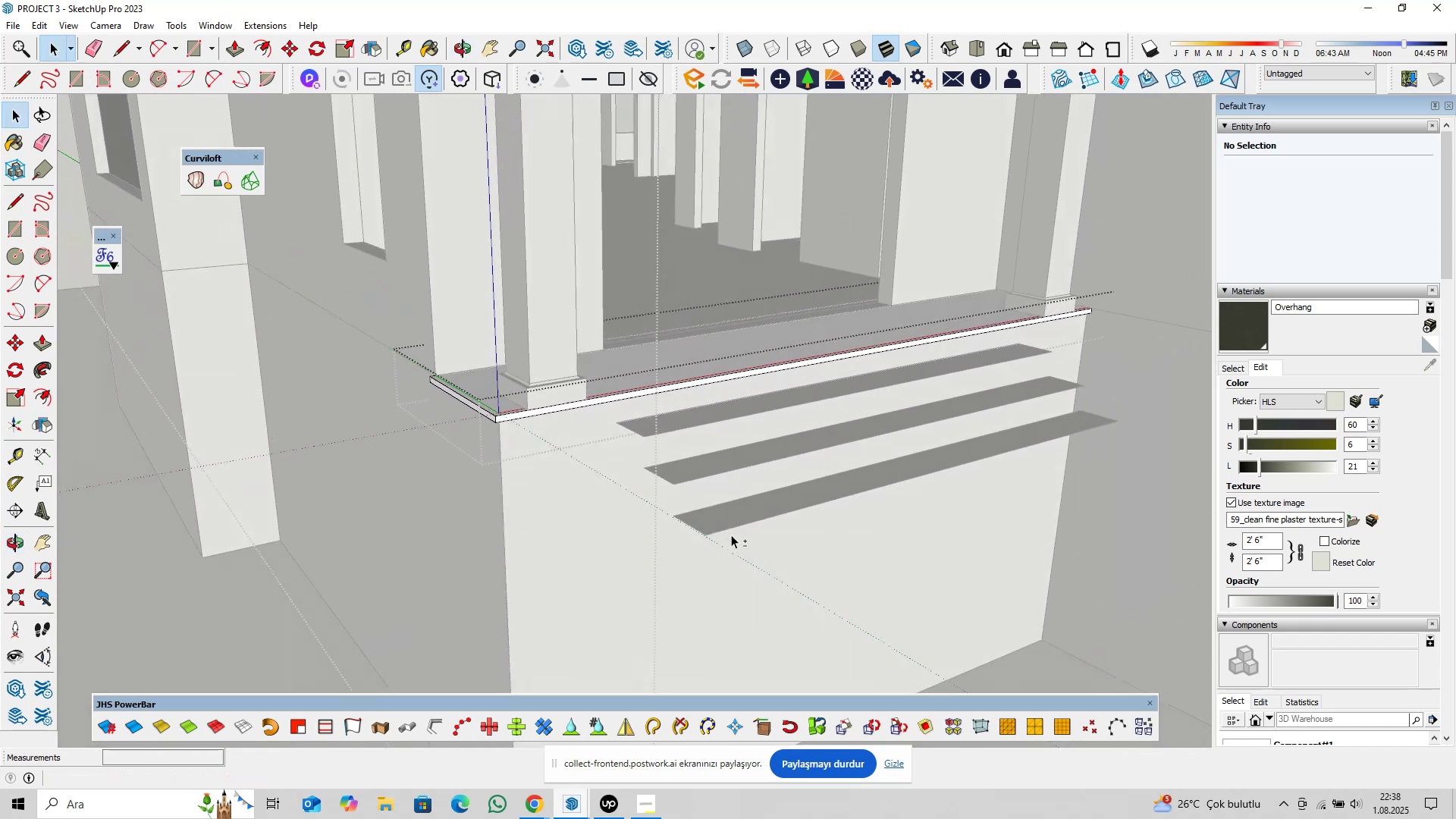 
key(Escape)
 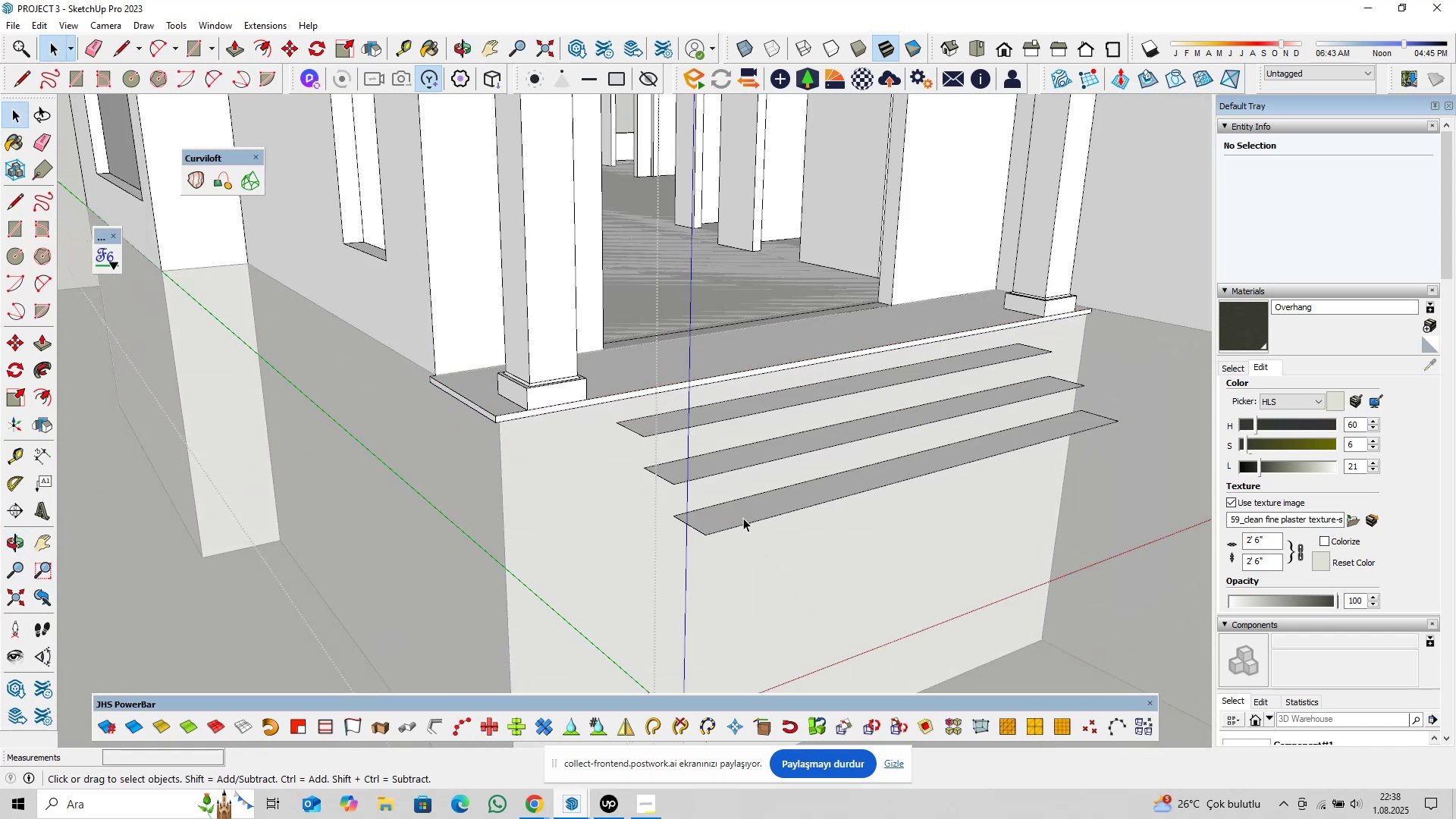 
scroll: coordinate [736, 519], scroll_direction: up, amount: 3.0
 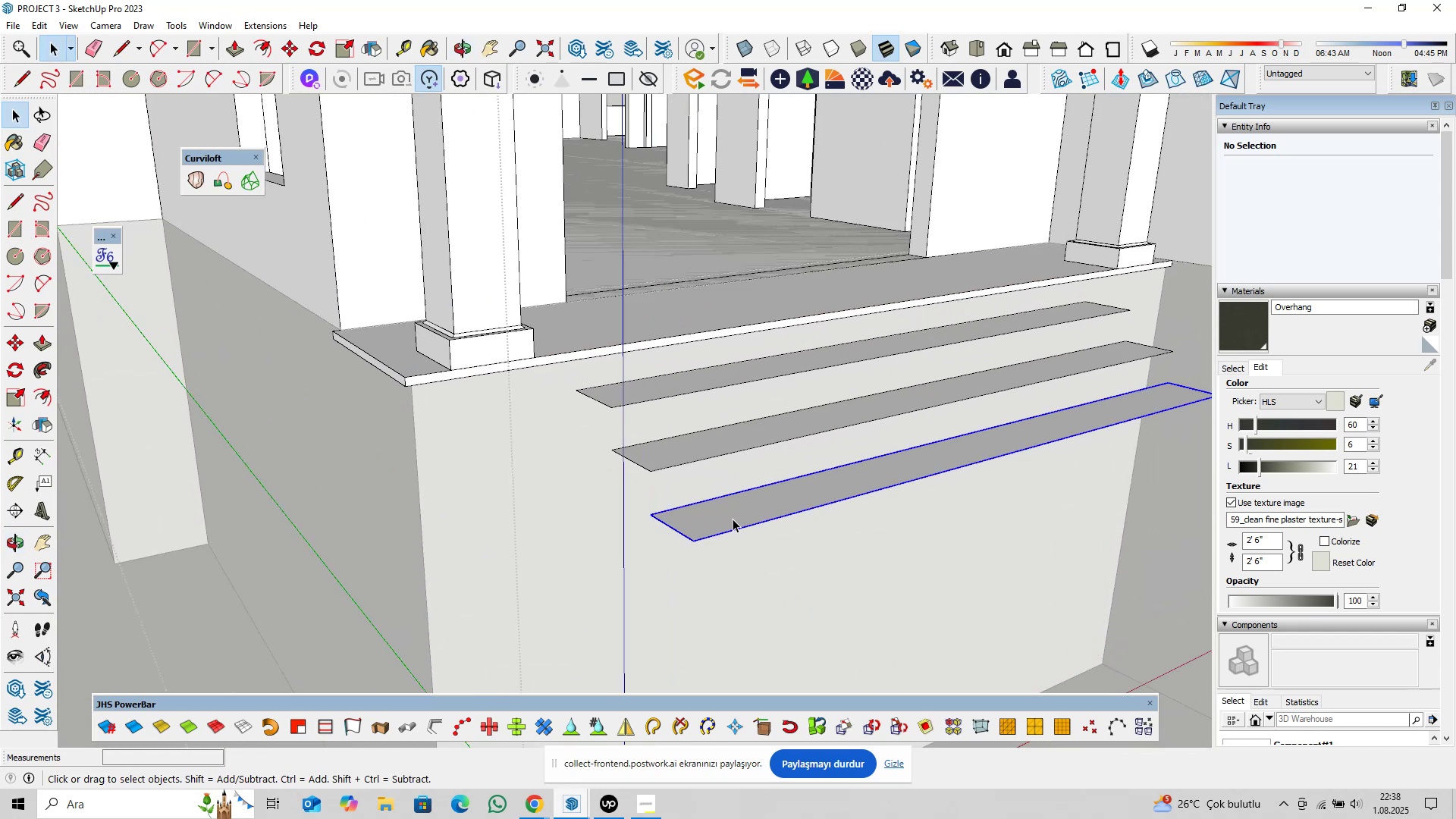 
double_click([732, 519])
 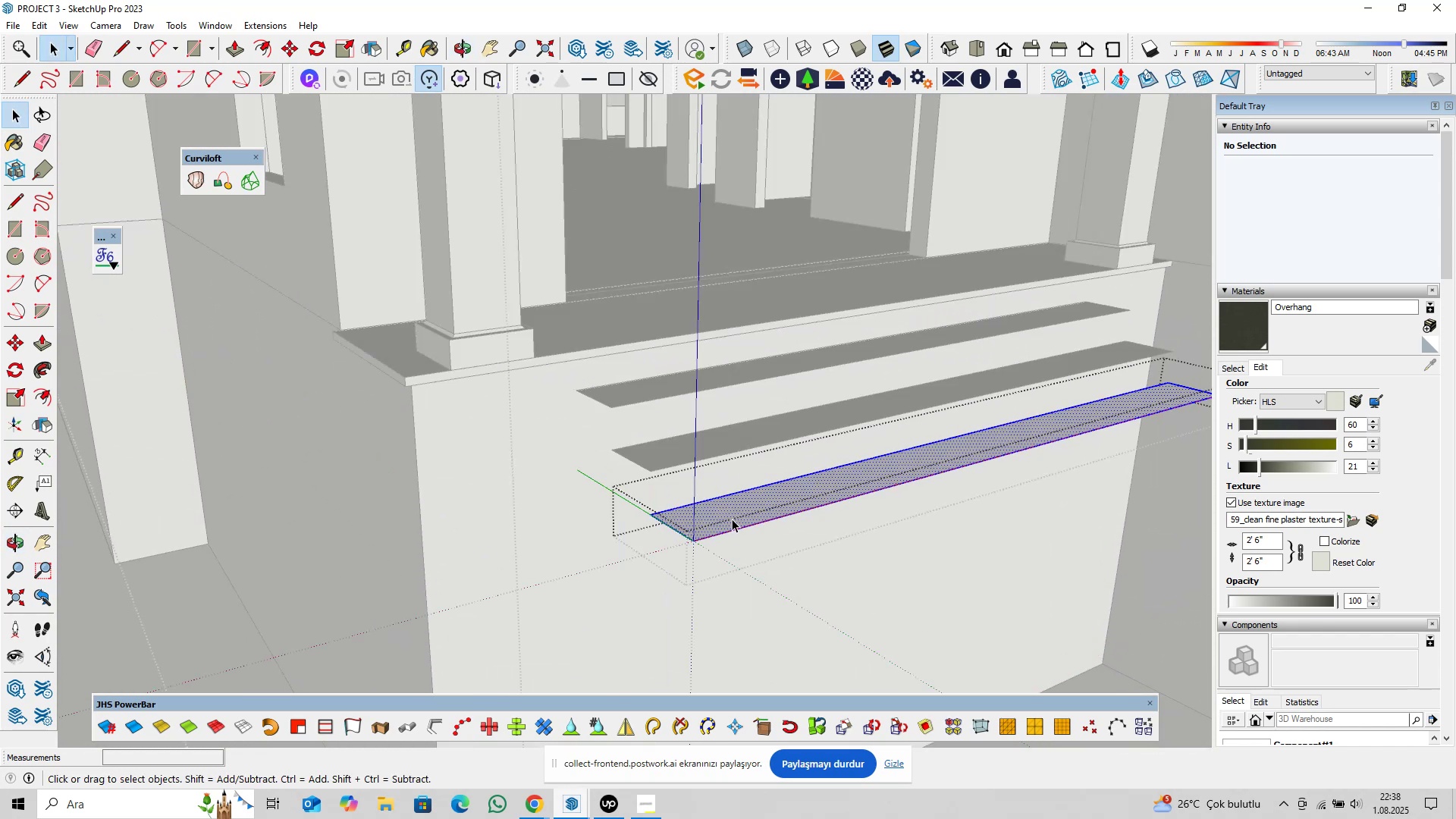 
triple_click([732, 519])
 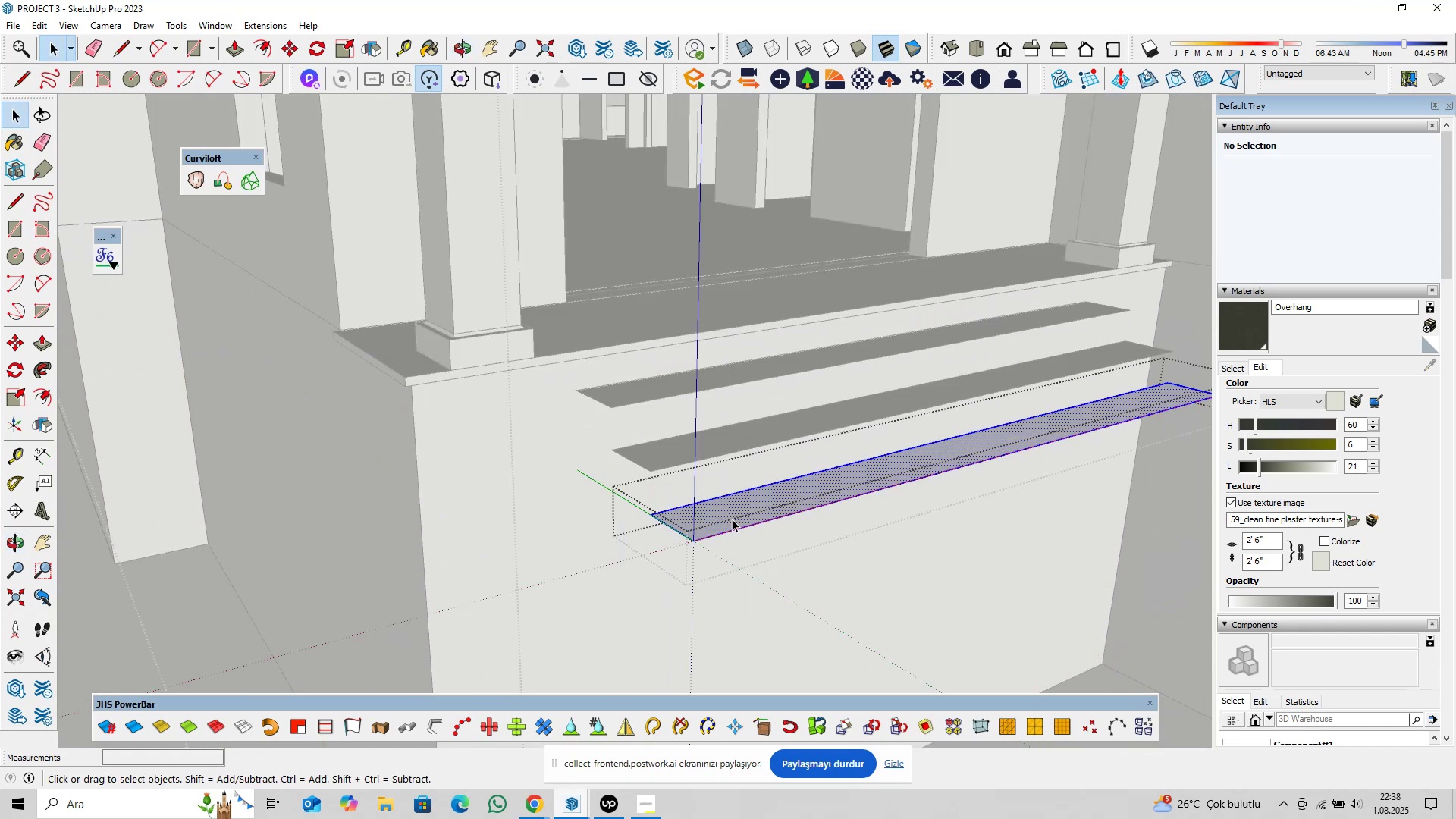 
triple_click([732, 519])
 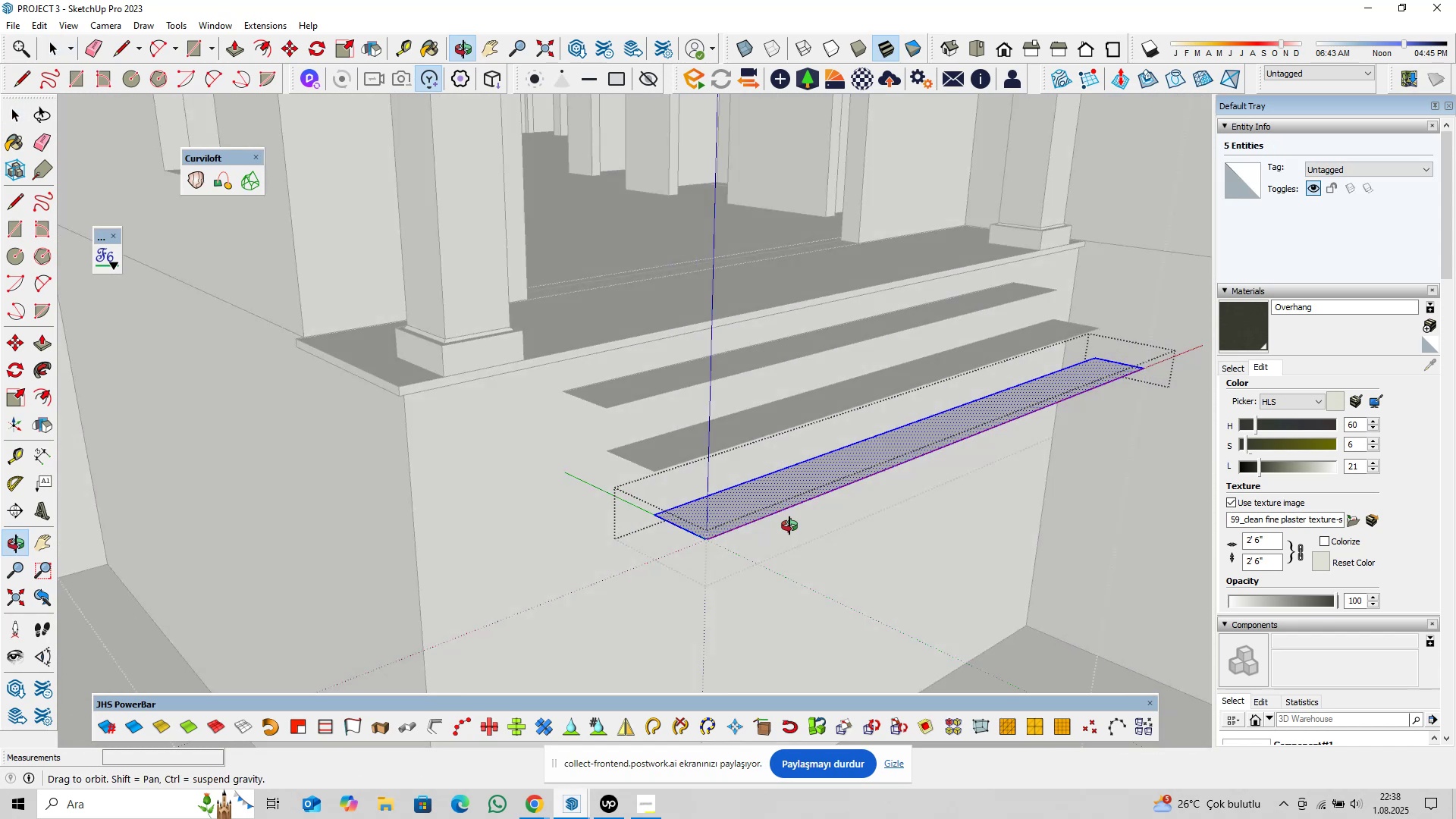 
key(Escape)
 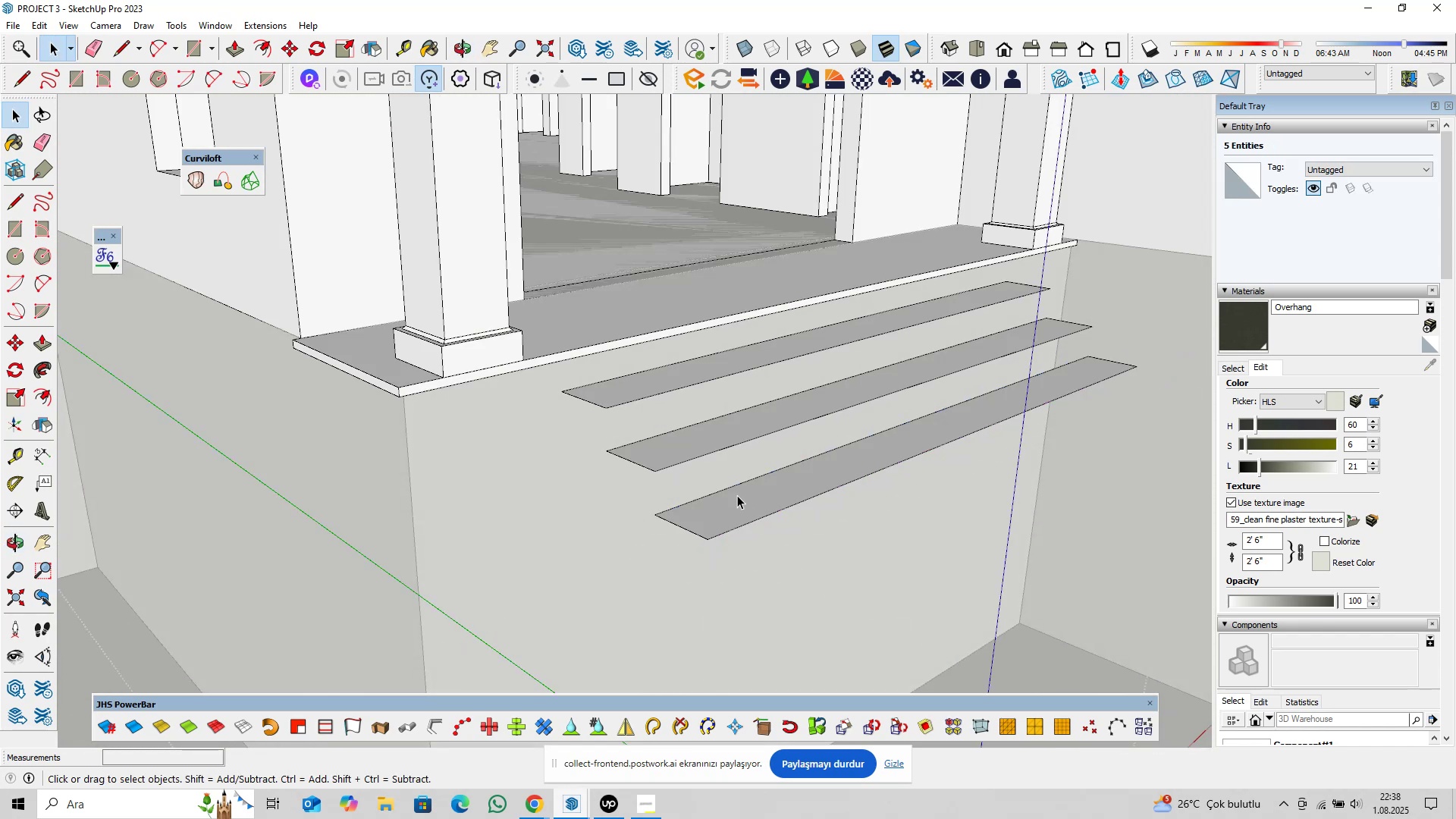 
left_click([737, 495])
 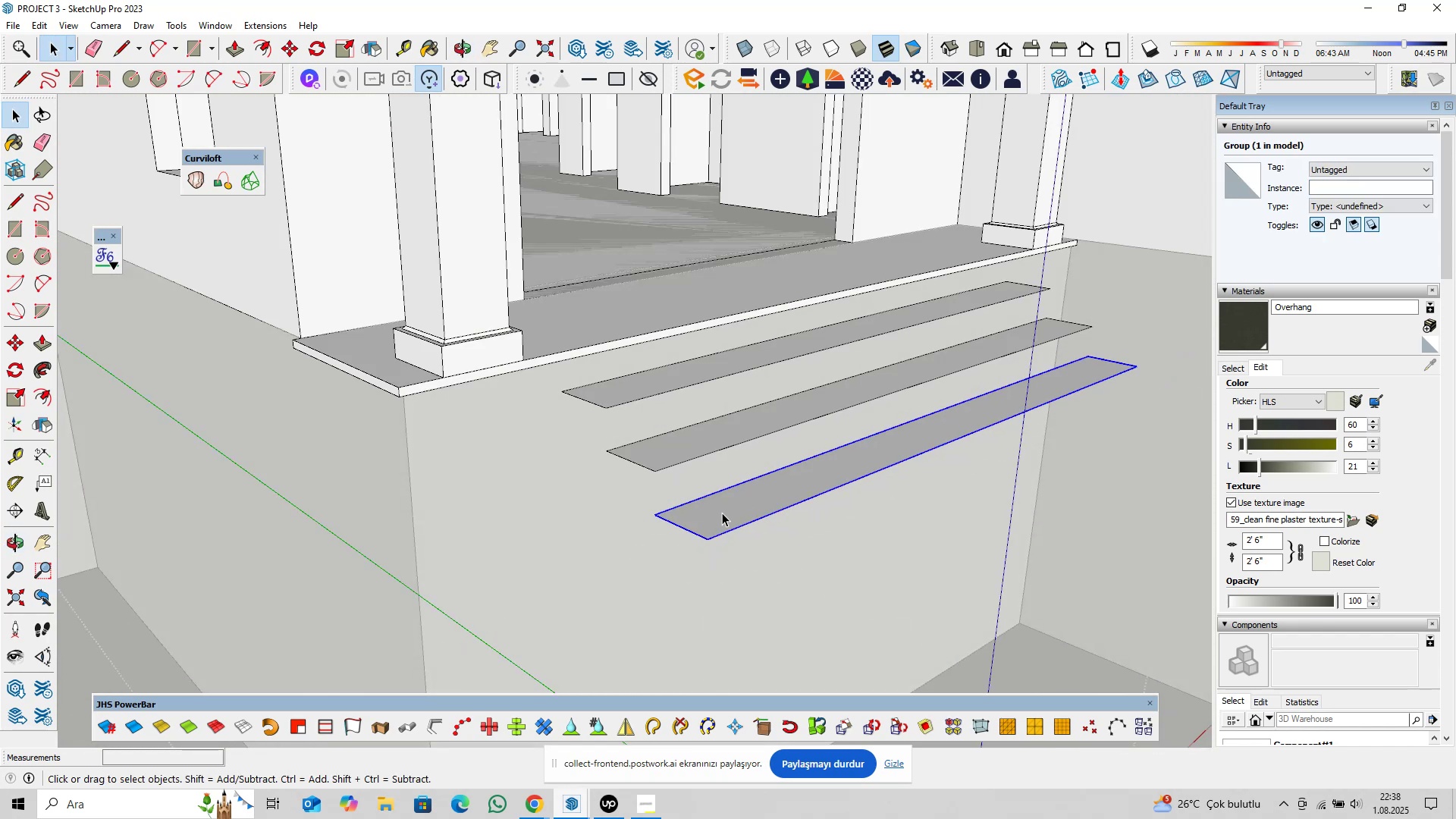 
type(pl)
 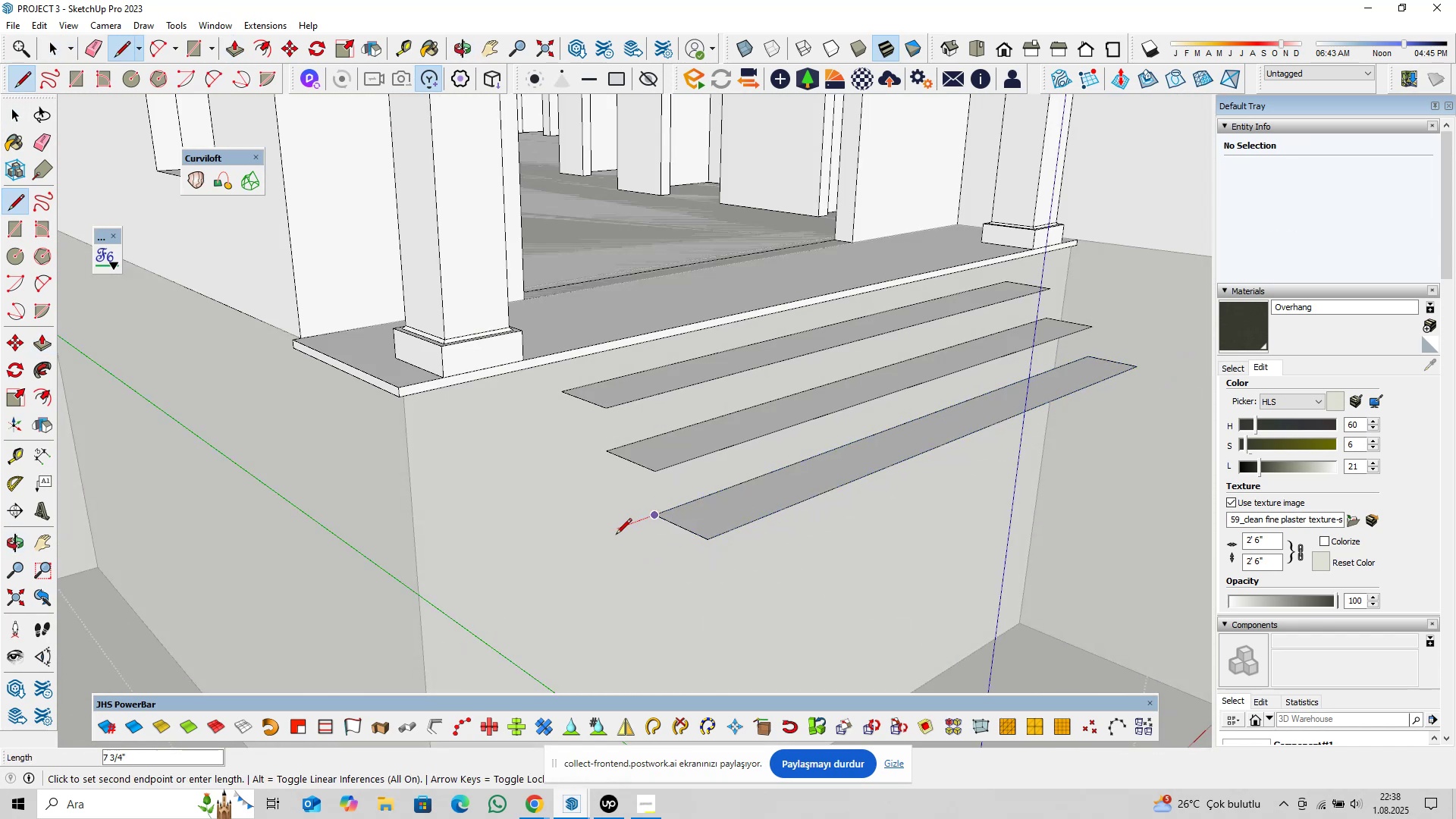 
double_click([611, 537])
 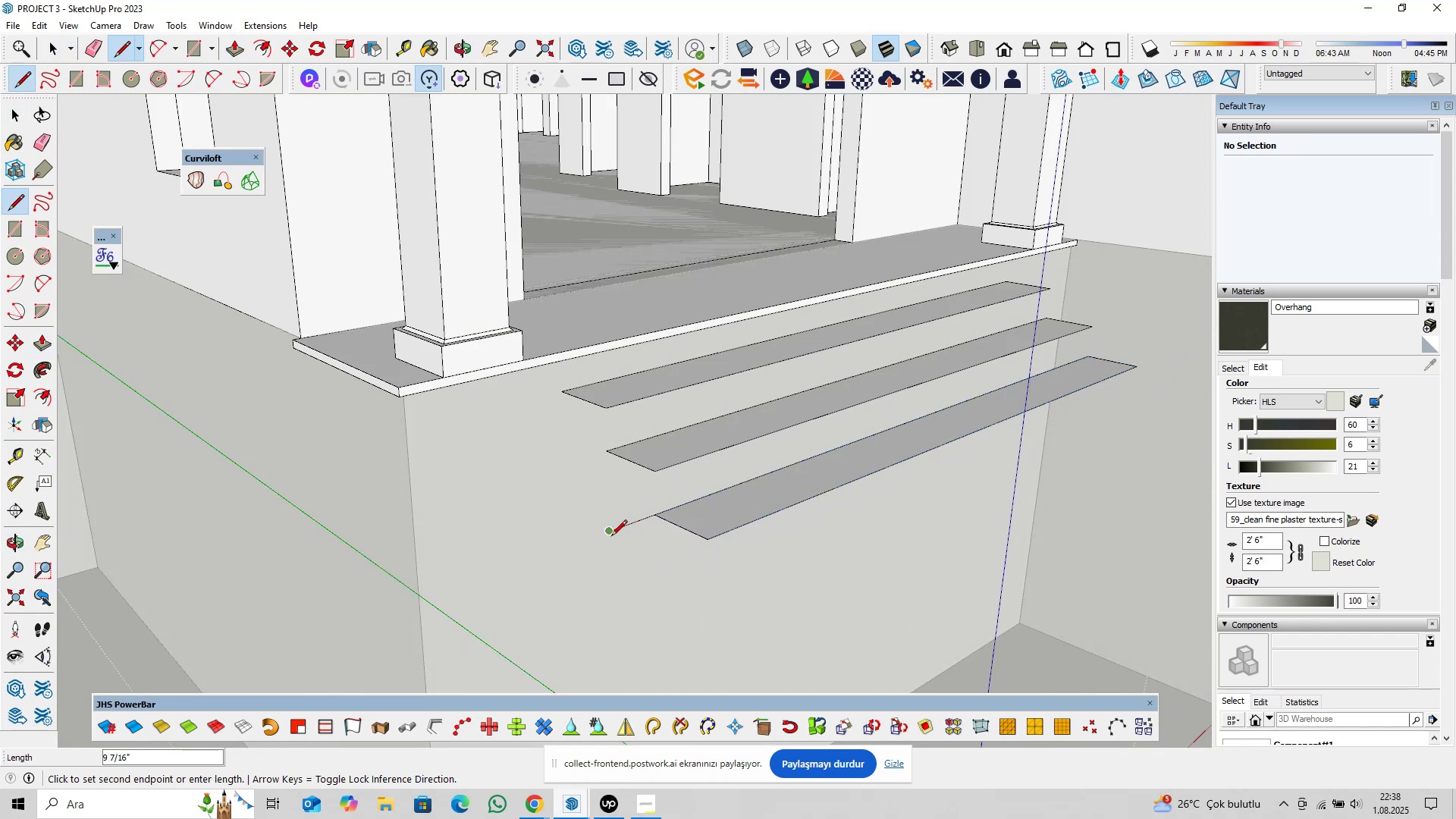 
key(Escape)
 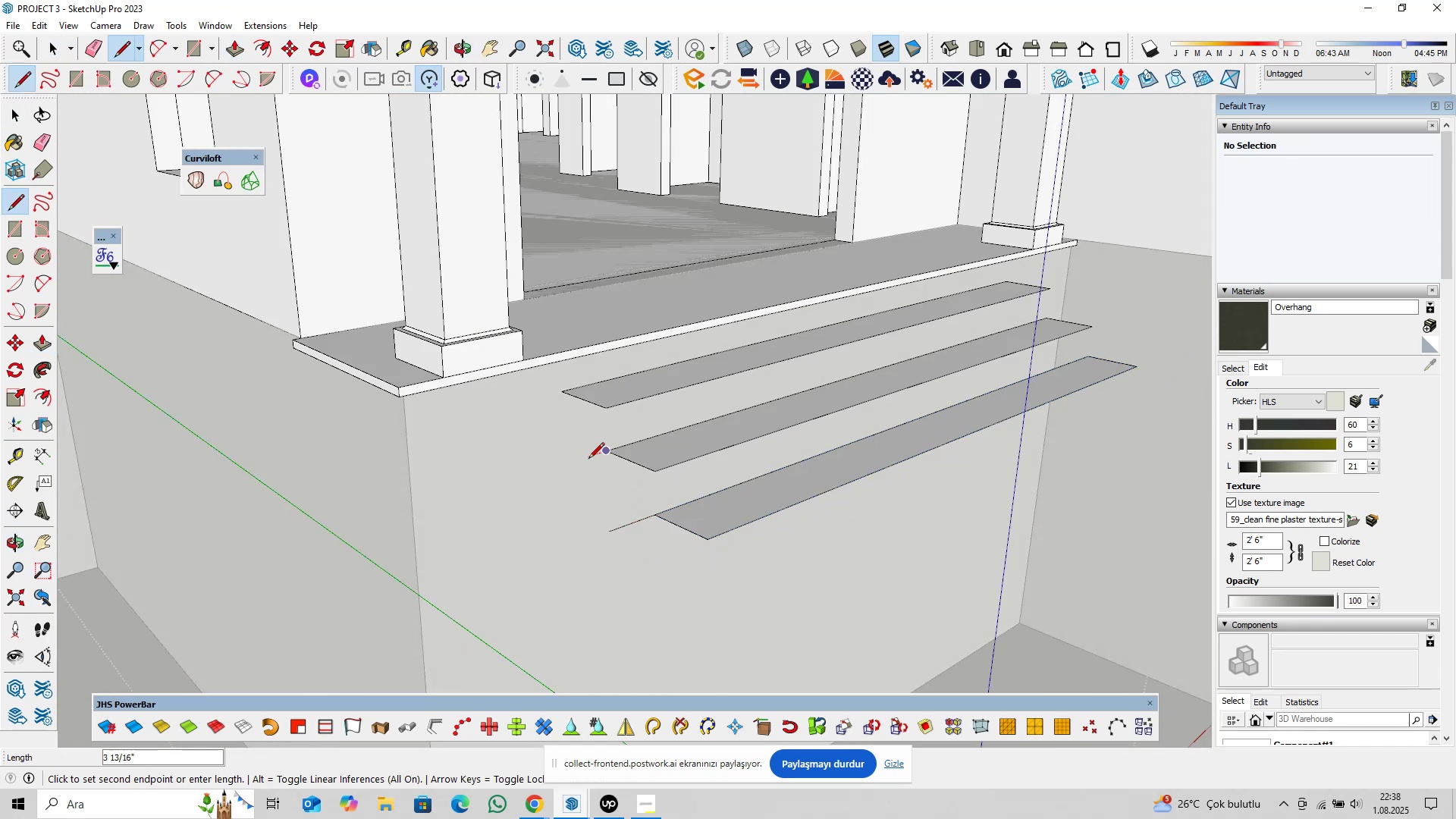 
double_click([581, 463])
 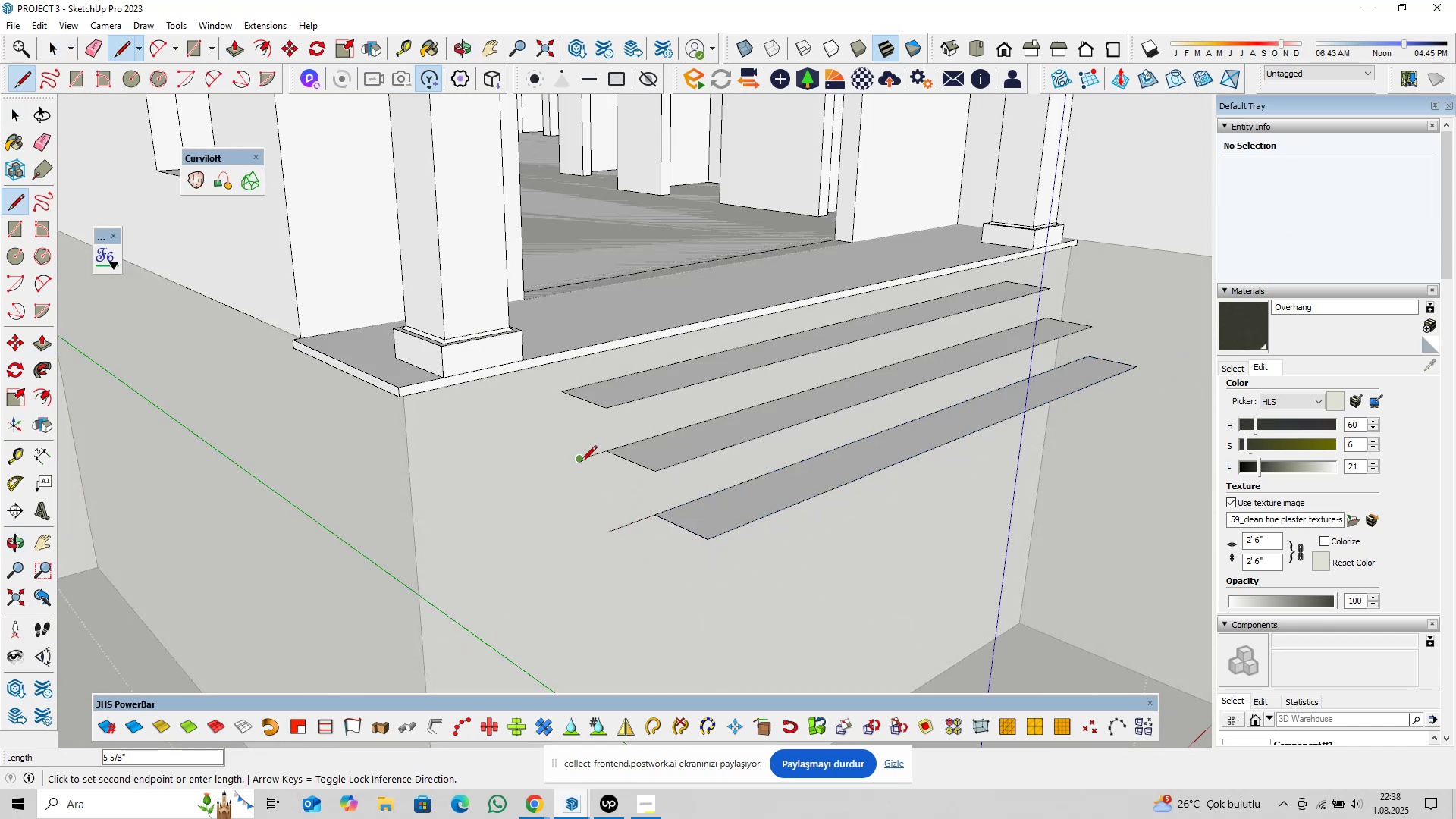 
key(Space)
 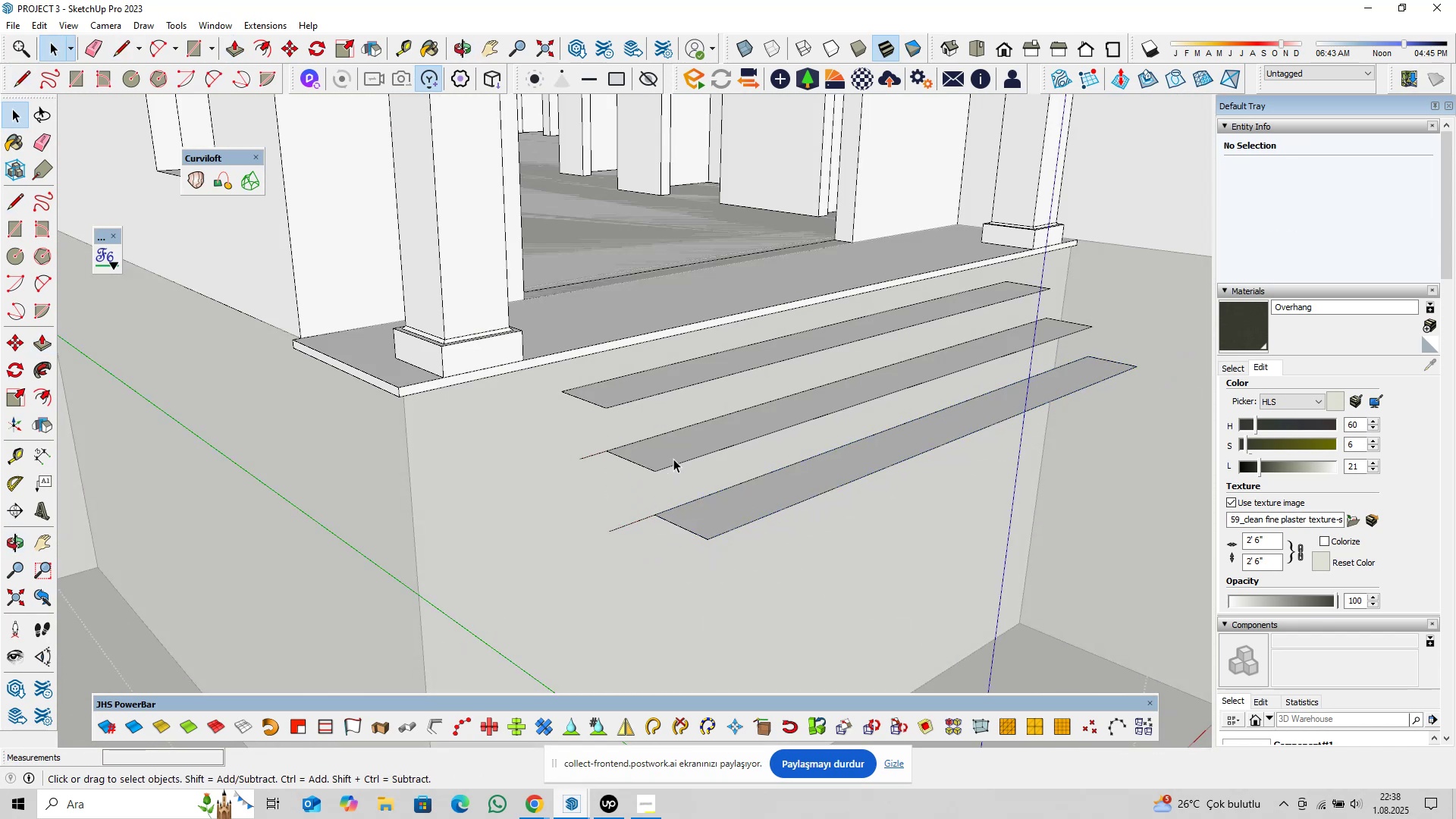 
triple_click([673, 459])
 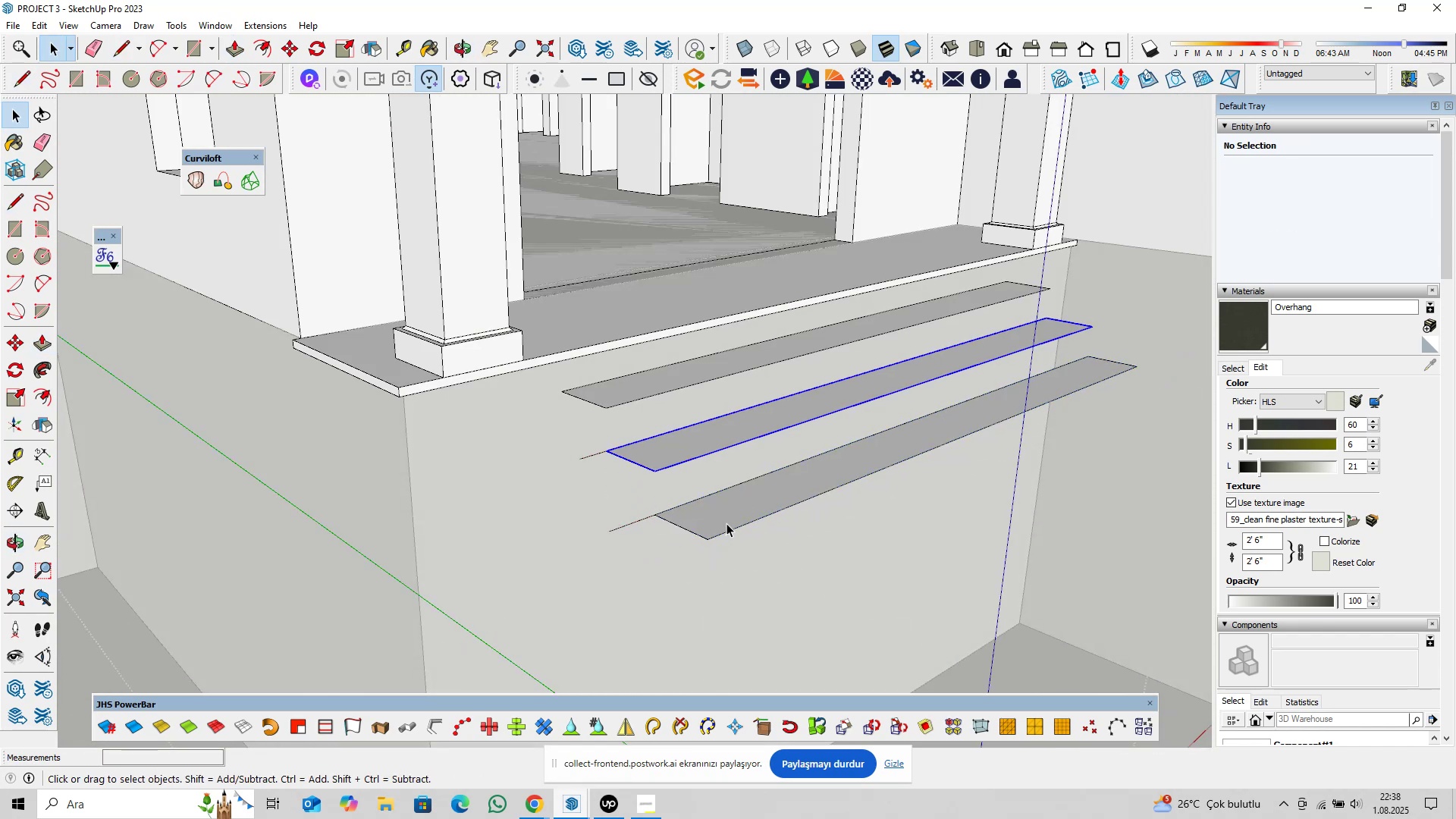 
hold_key(key=ControlLeft, duration=0.33)
left_click([720, 514])
 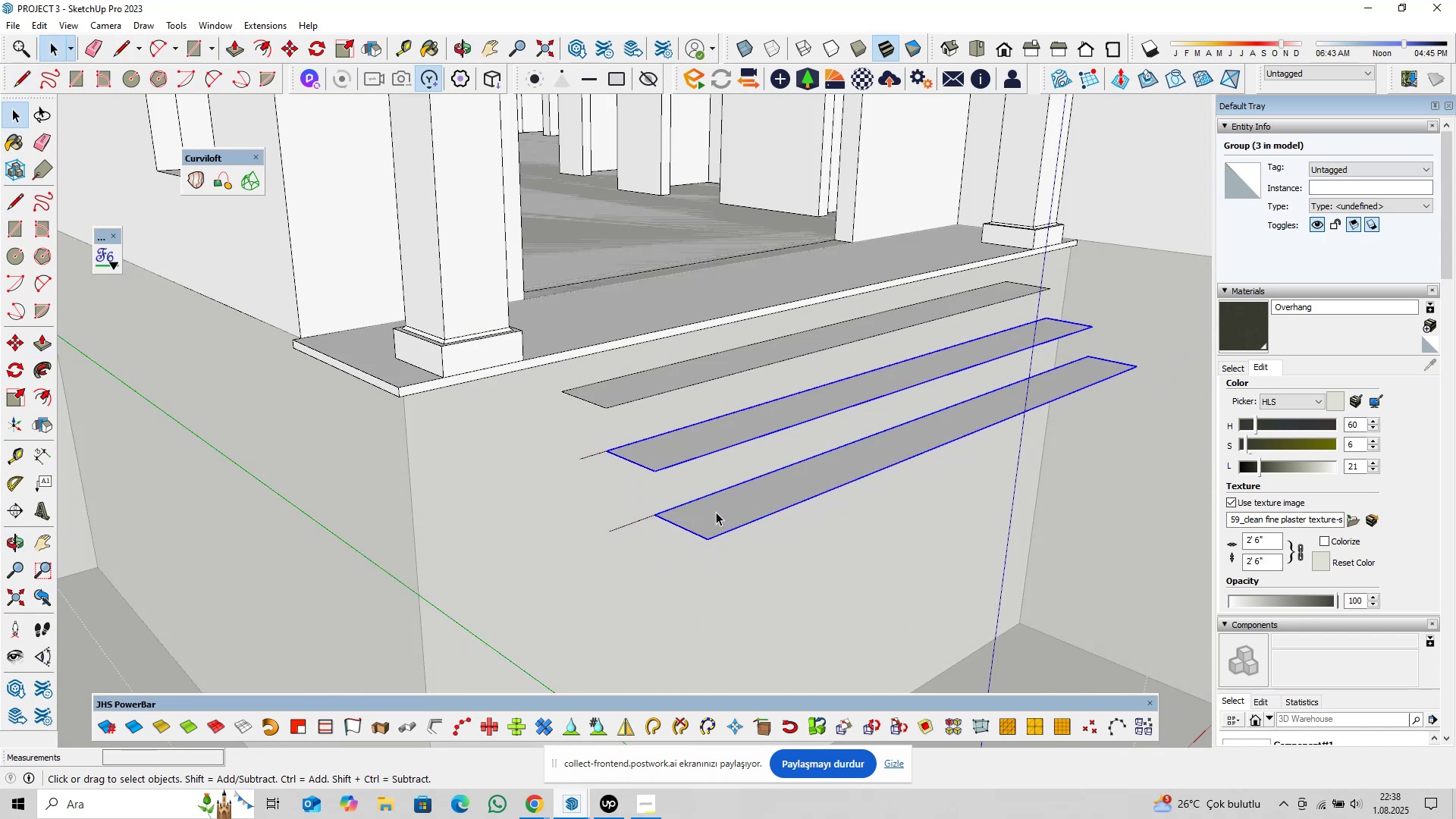 
key(Delete)
 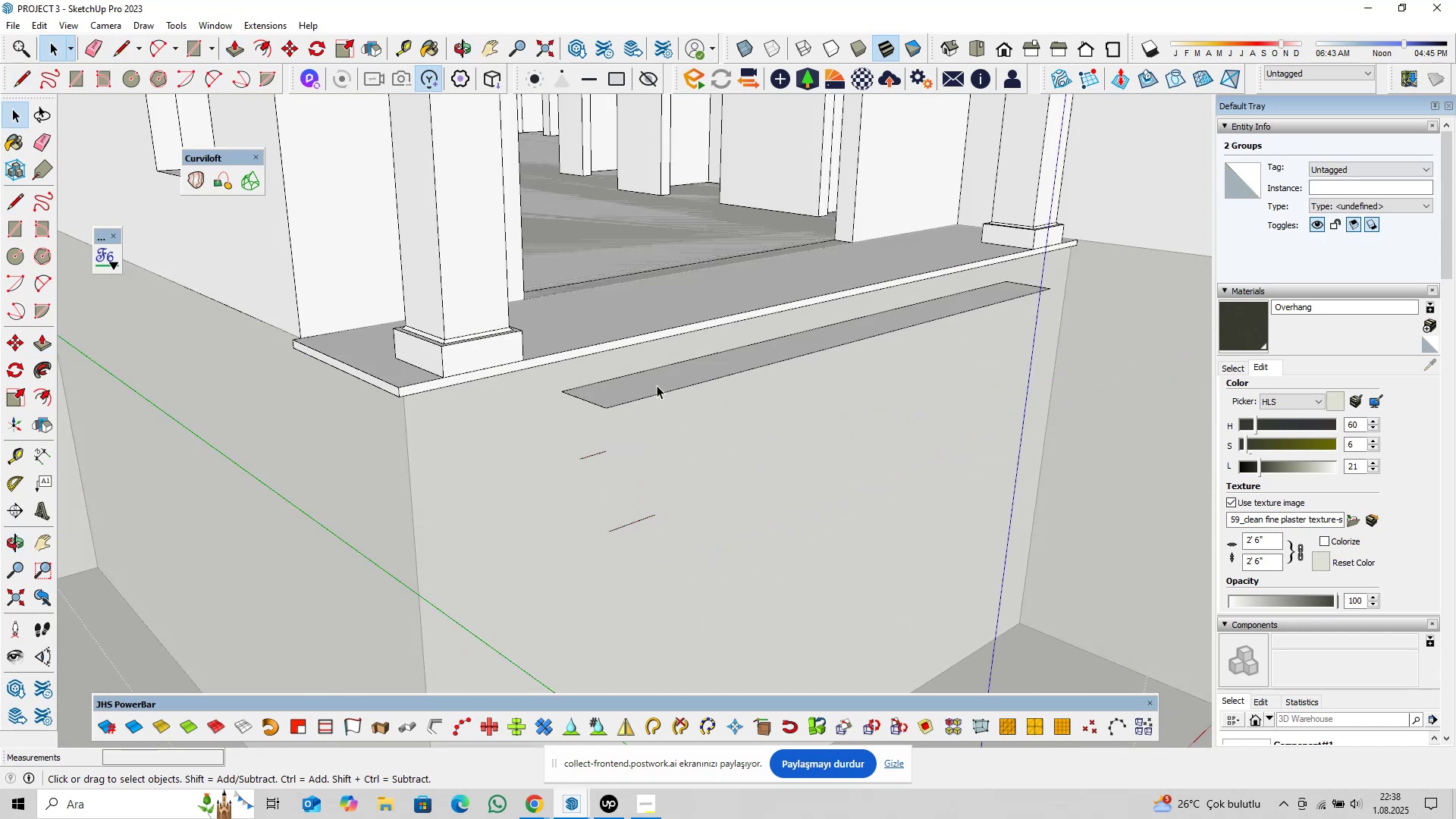 
left_click([656, 384])
 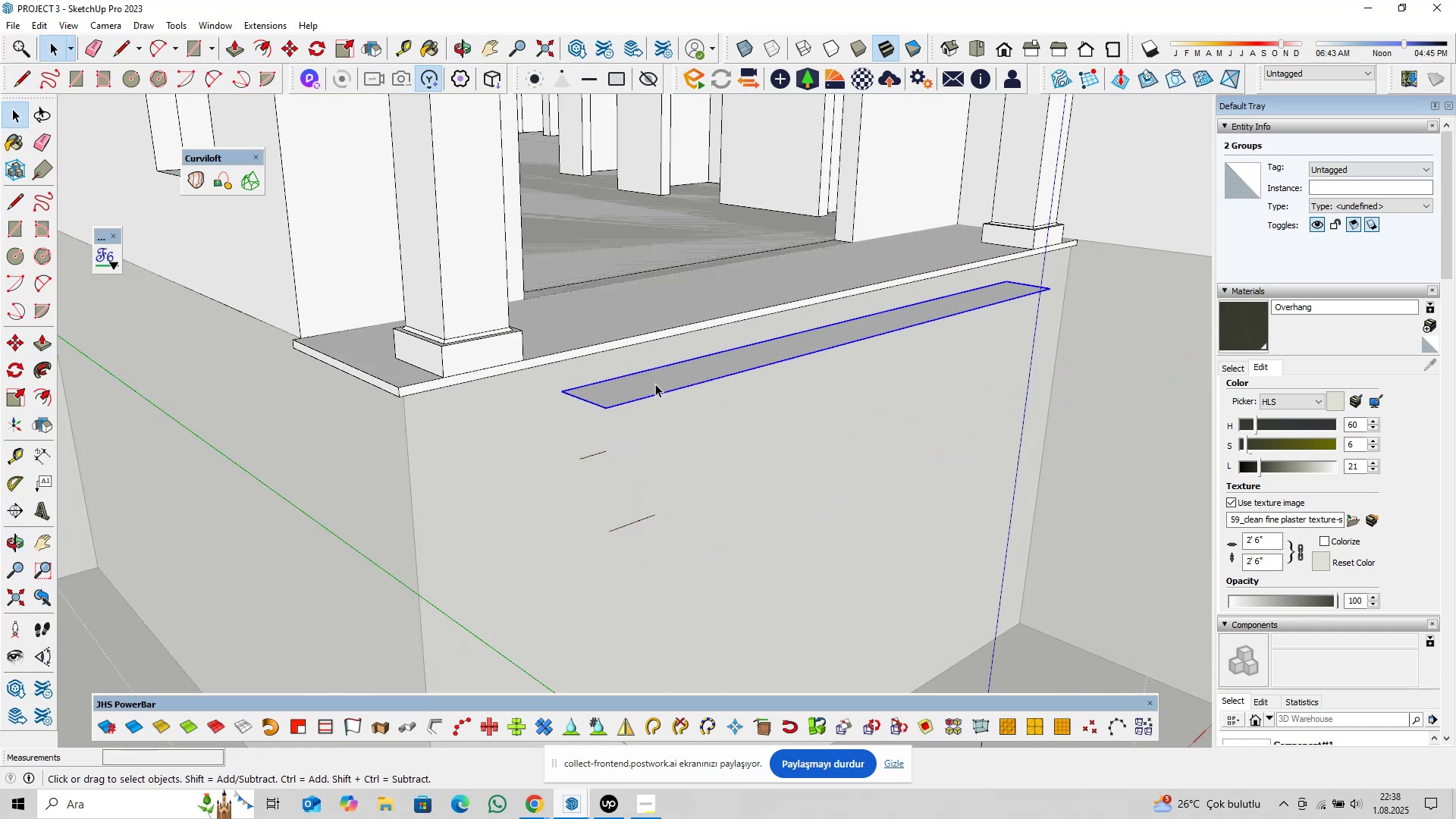 
right_click([655, 384])
 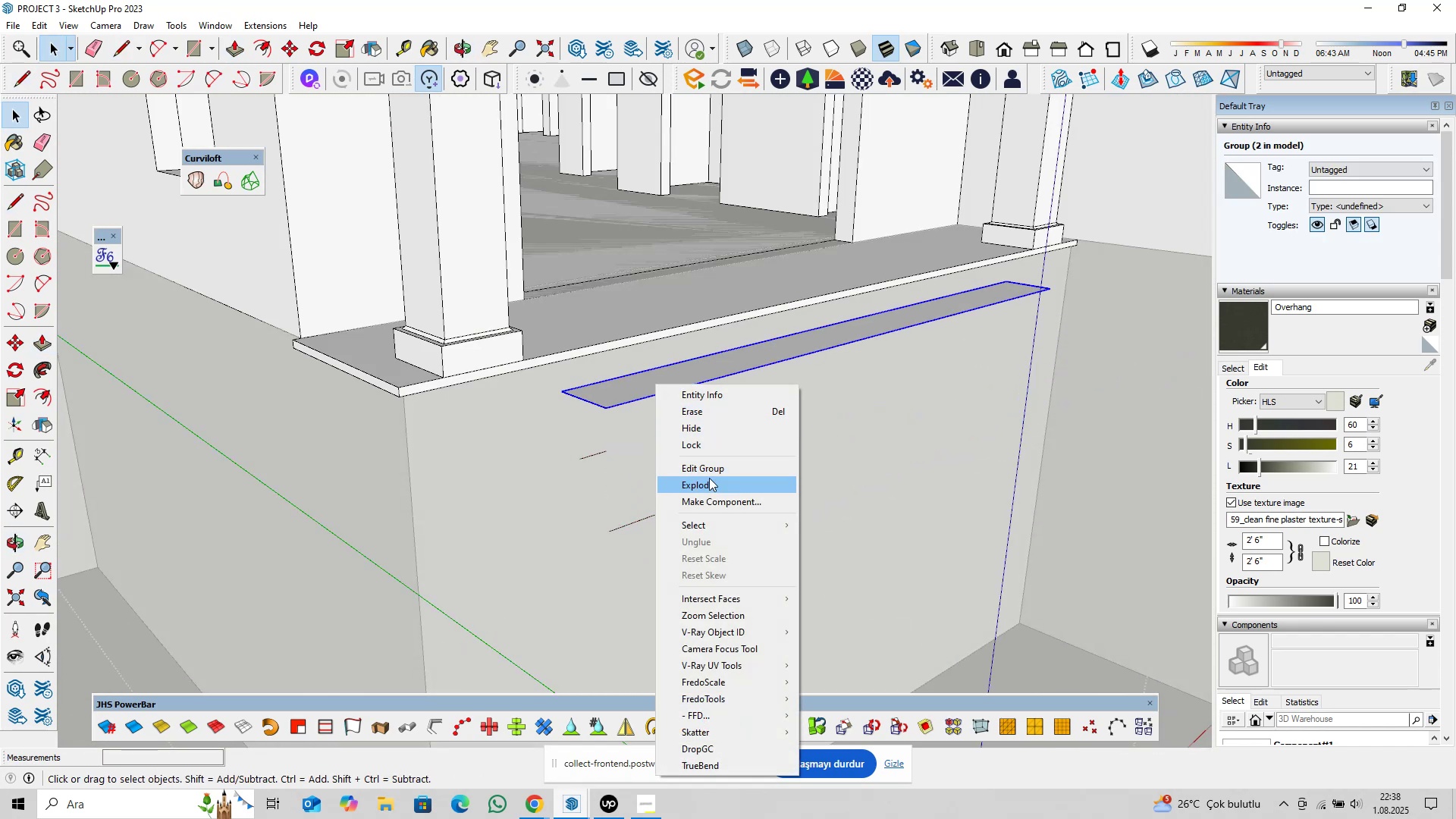 
left_click([710, 485])
 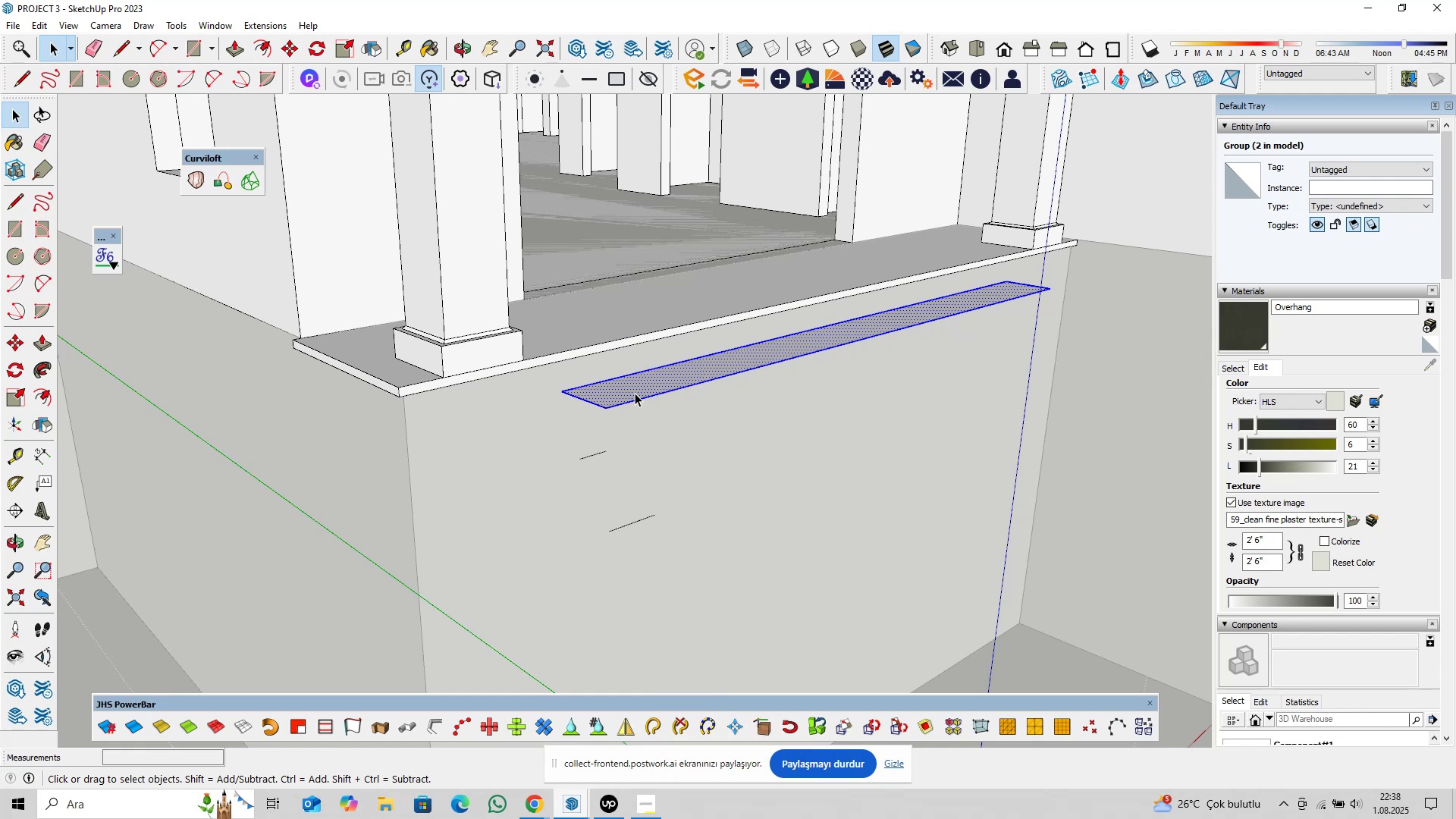 
right_click([634, 391])
 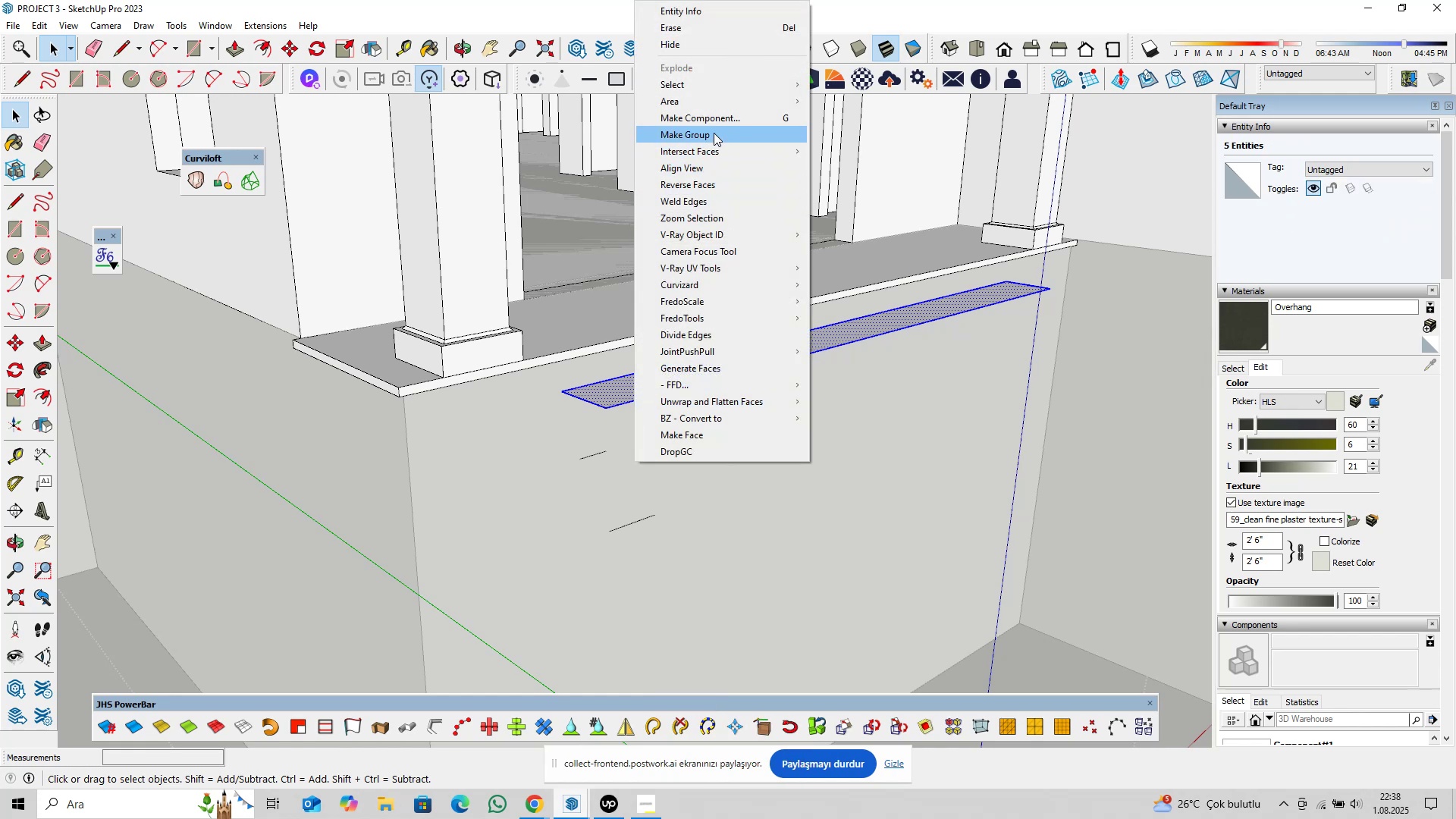 
left_click([717, 123])
 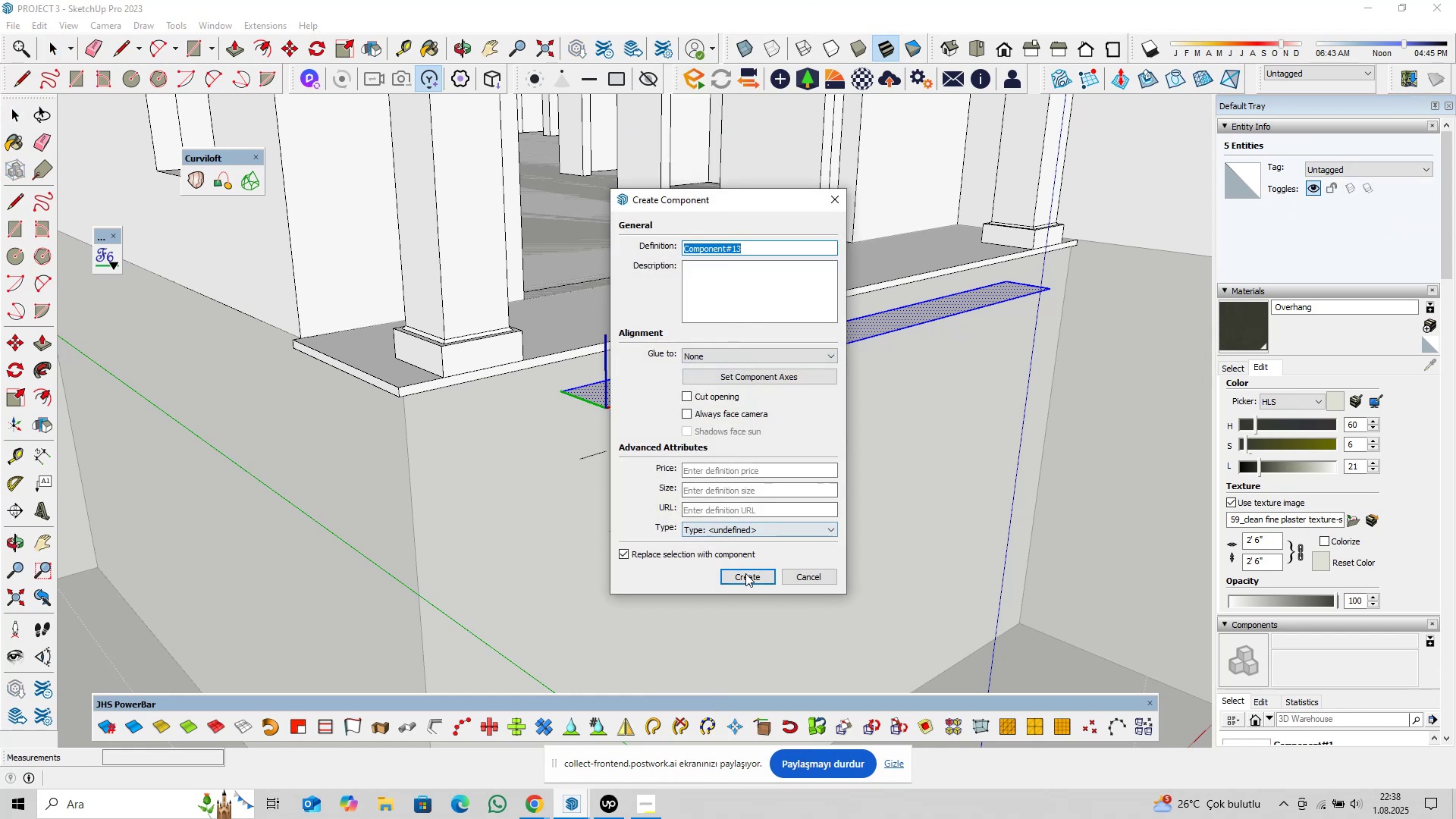 
left_click([745, 576])
 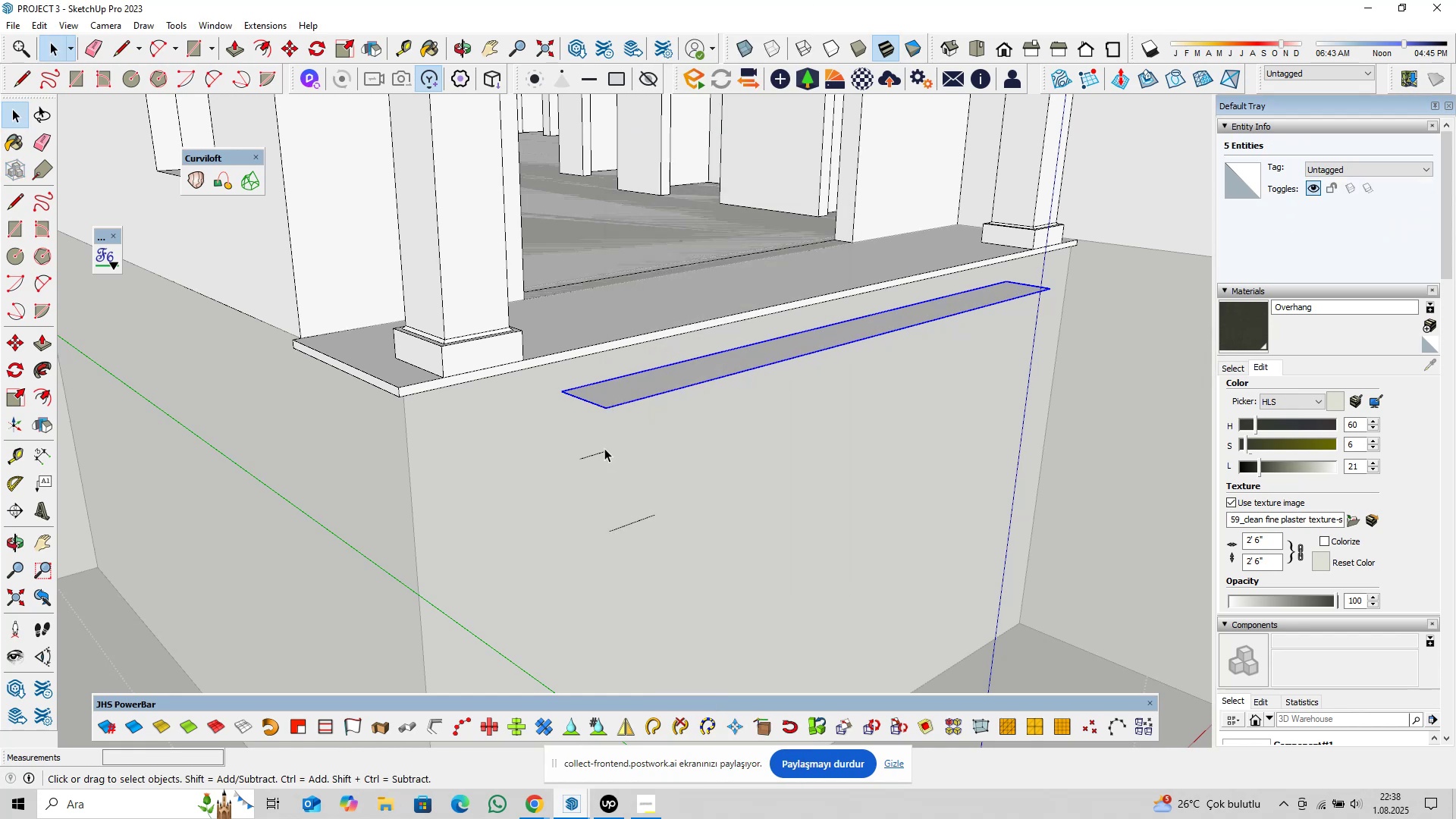 
scroll: coordinate [590, 428], scroll_direction: up, amount: 2.0
 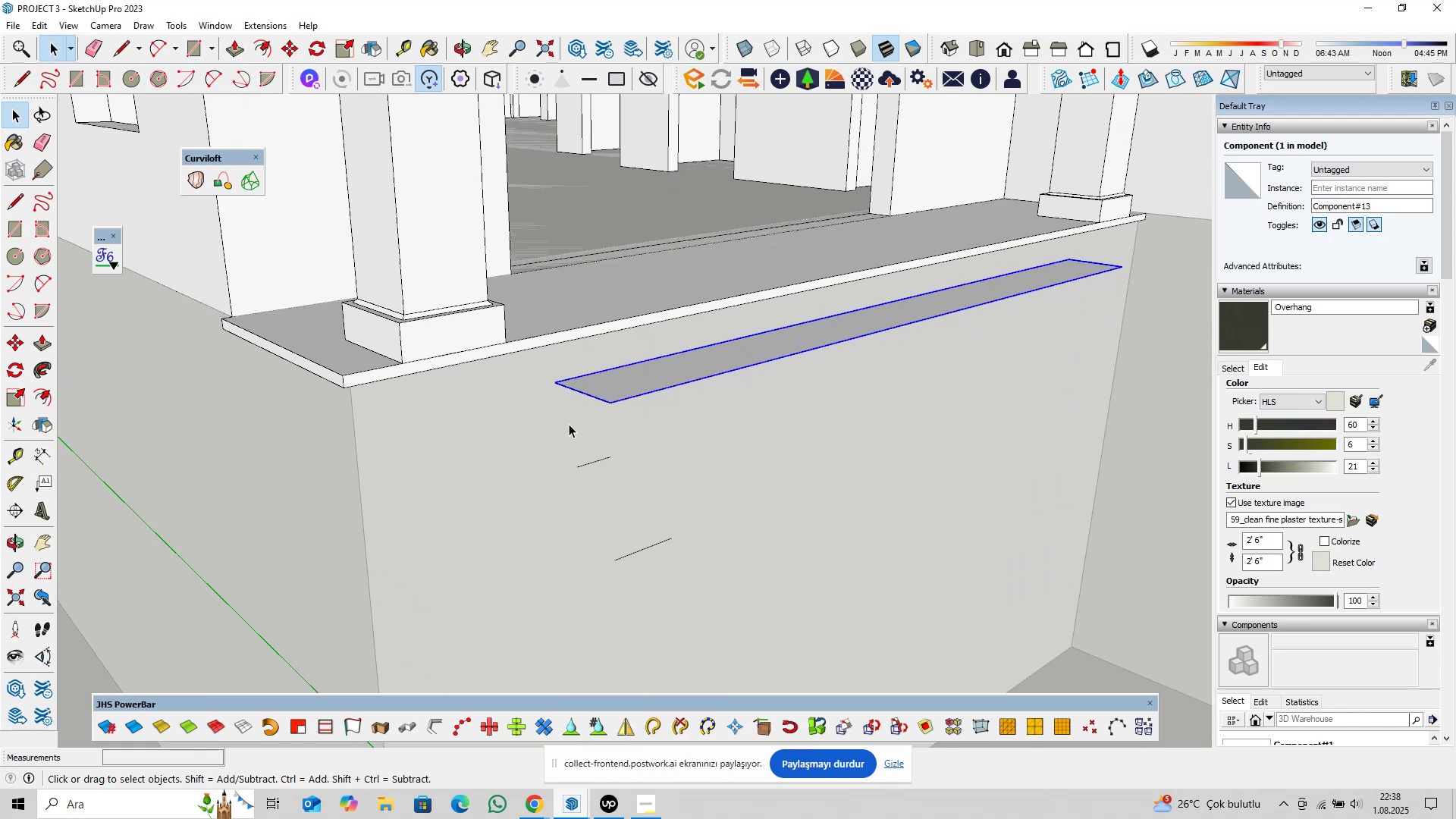 
key(M)
 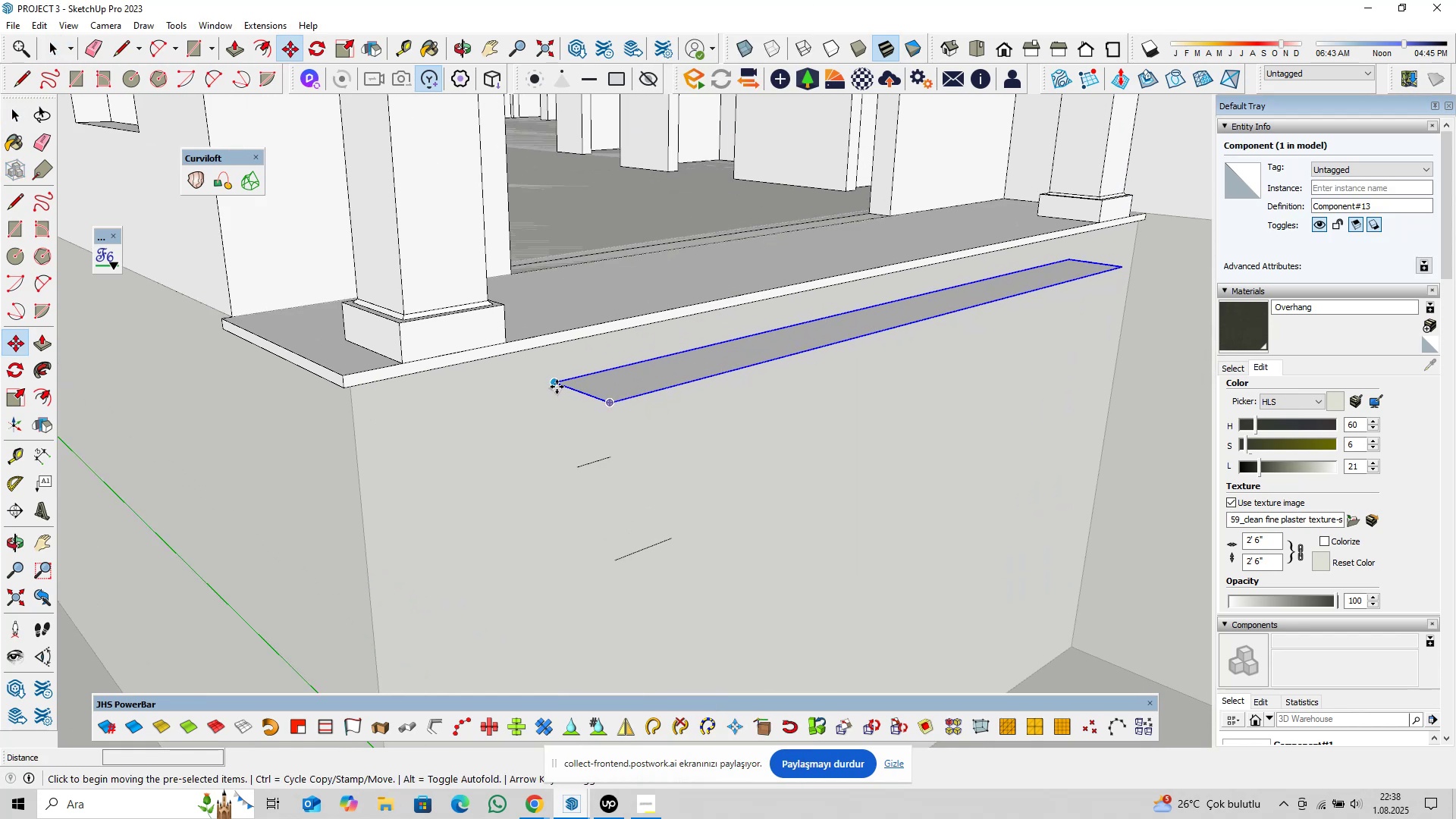 
left_click([557, 387])
 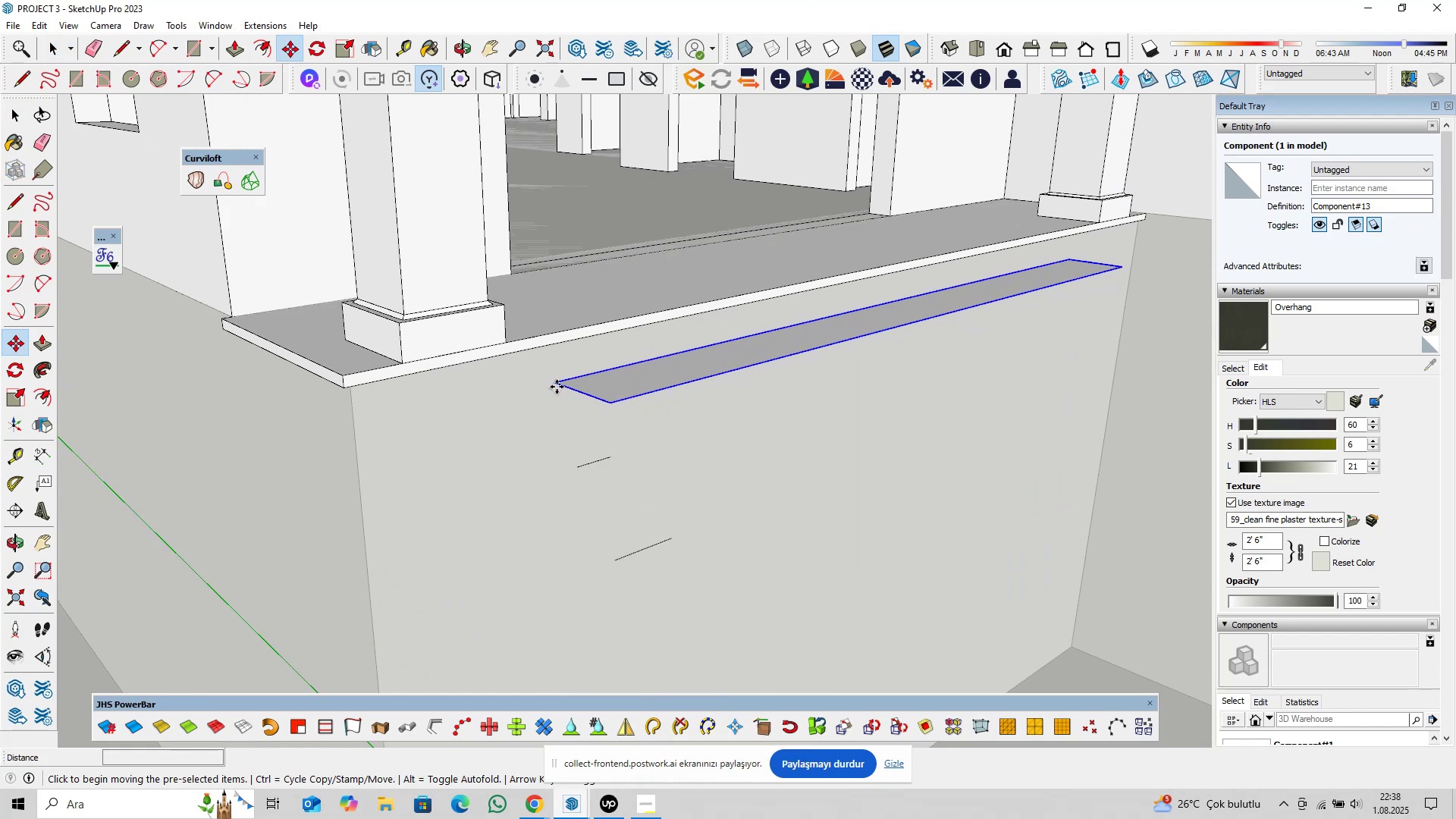 
key(Control+ControlLeft)
 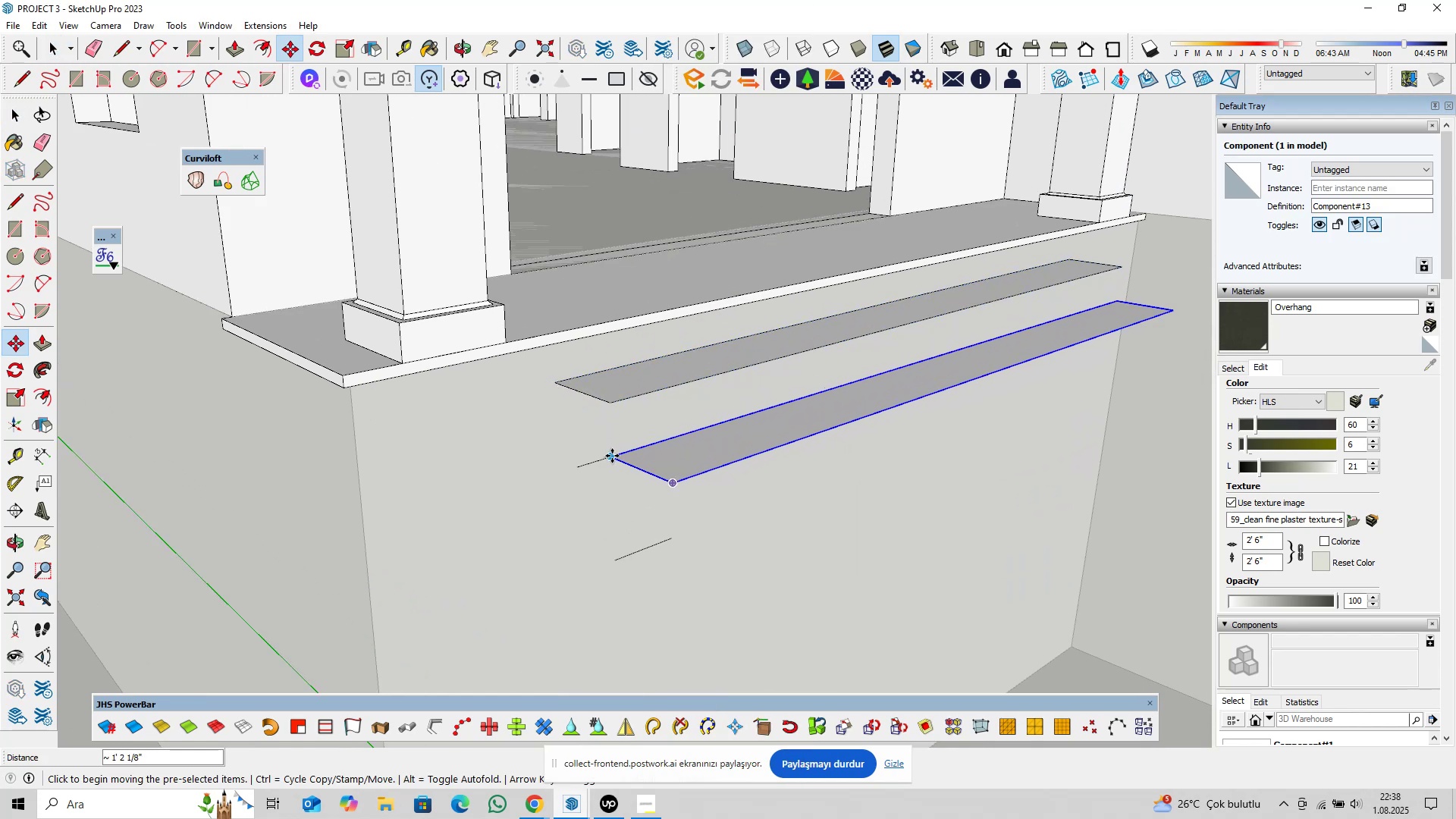 
double_click([613, 457])
 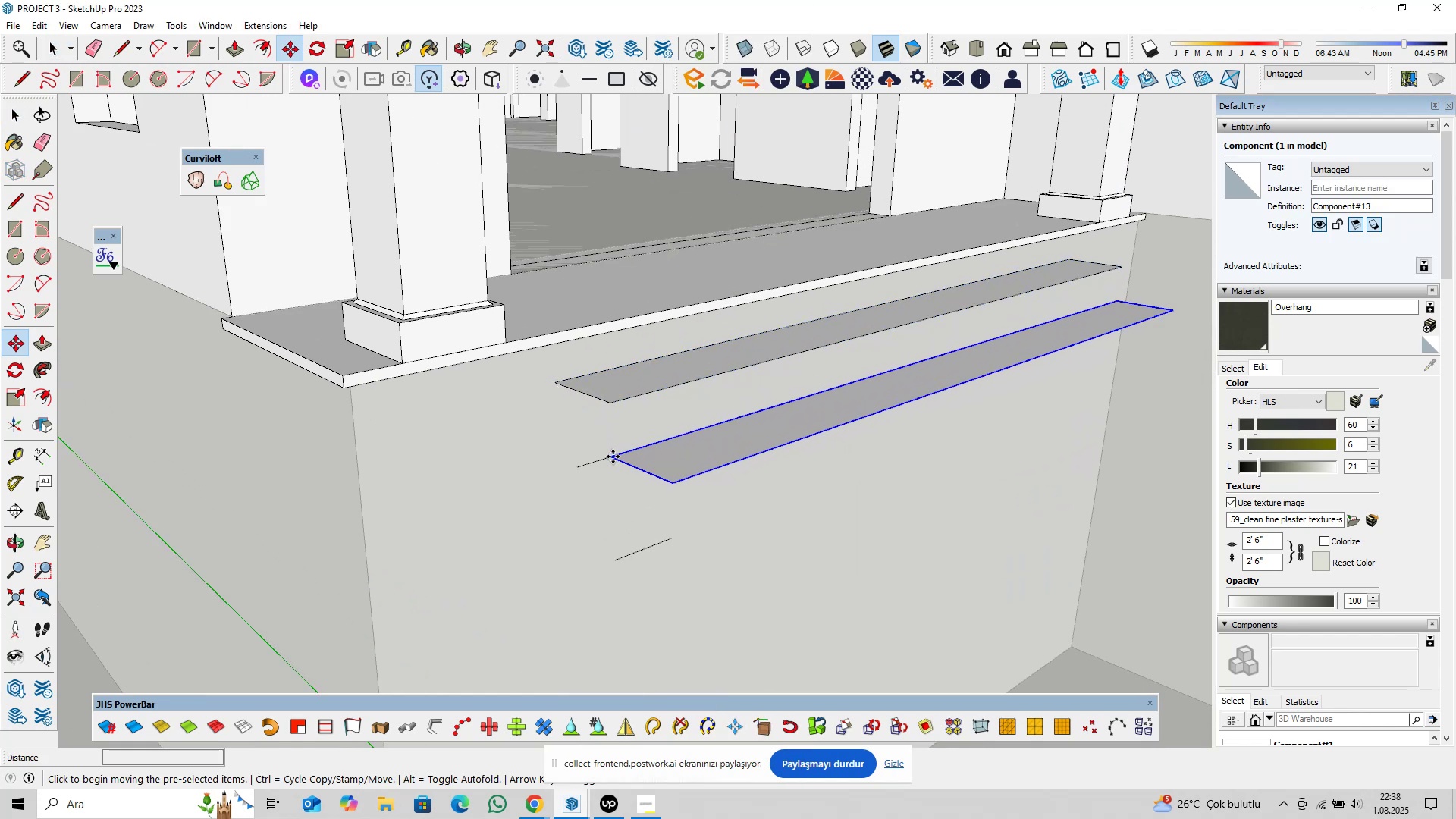 
key(Control+ControlLeft)
 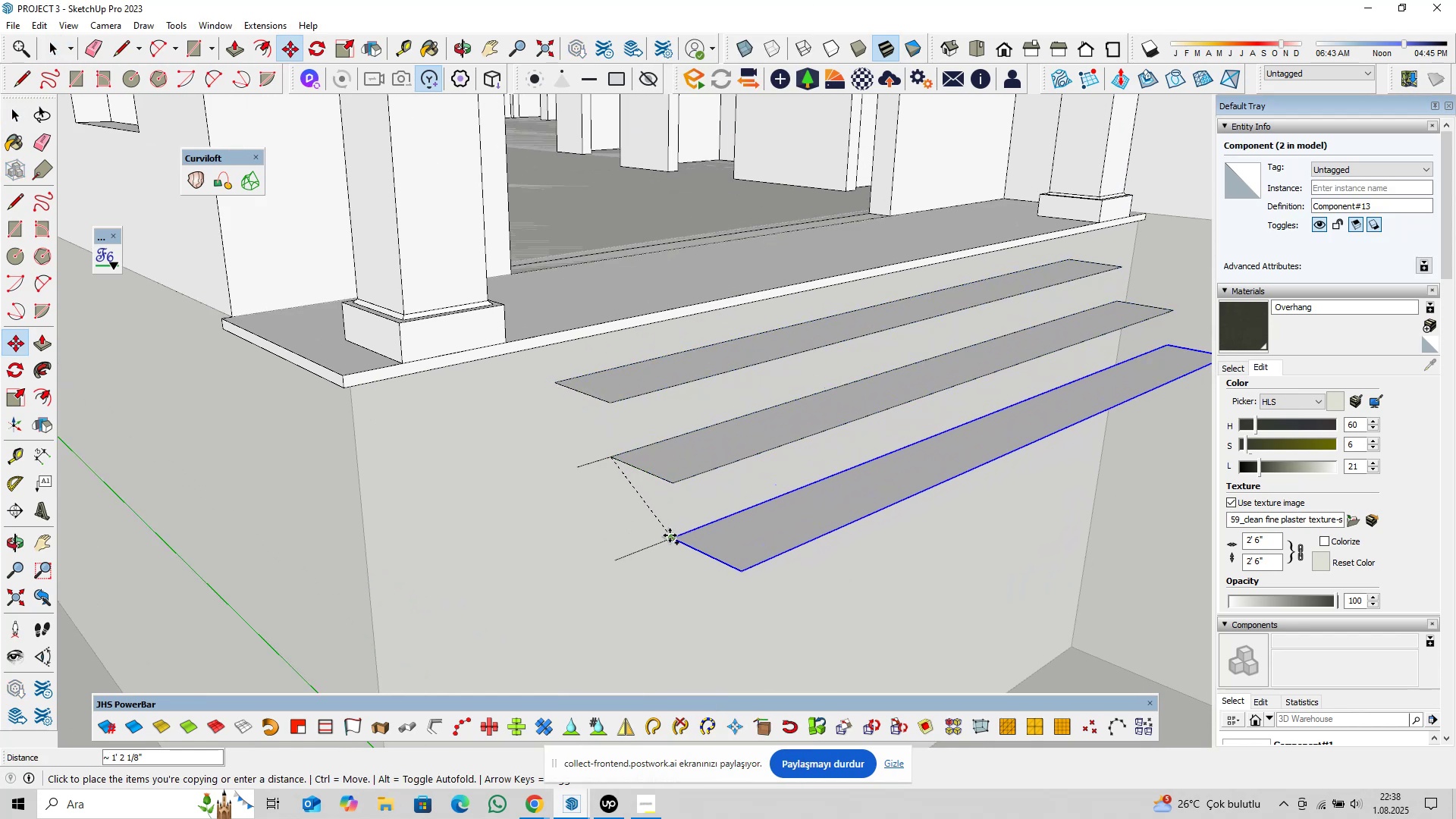 
left_click([670, 535])
 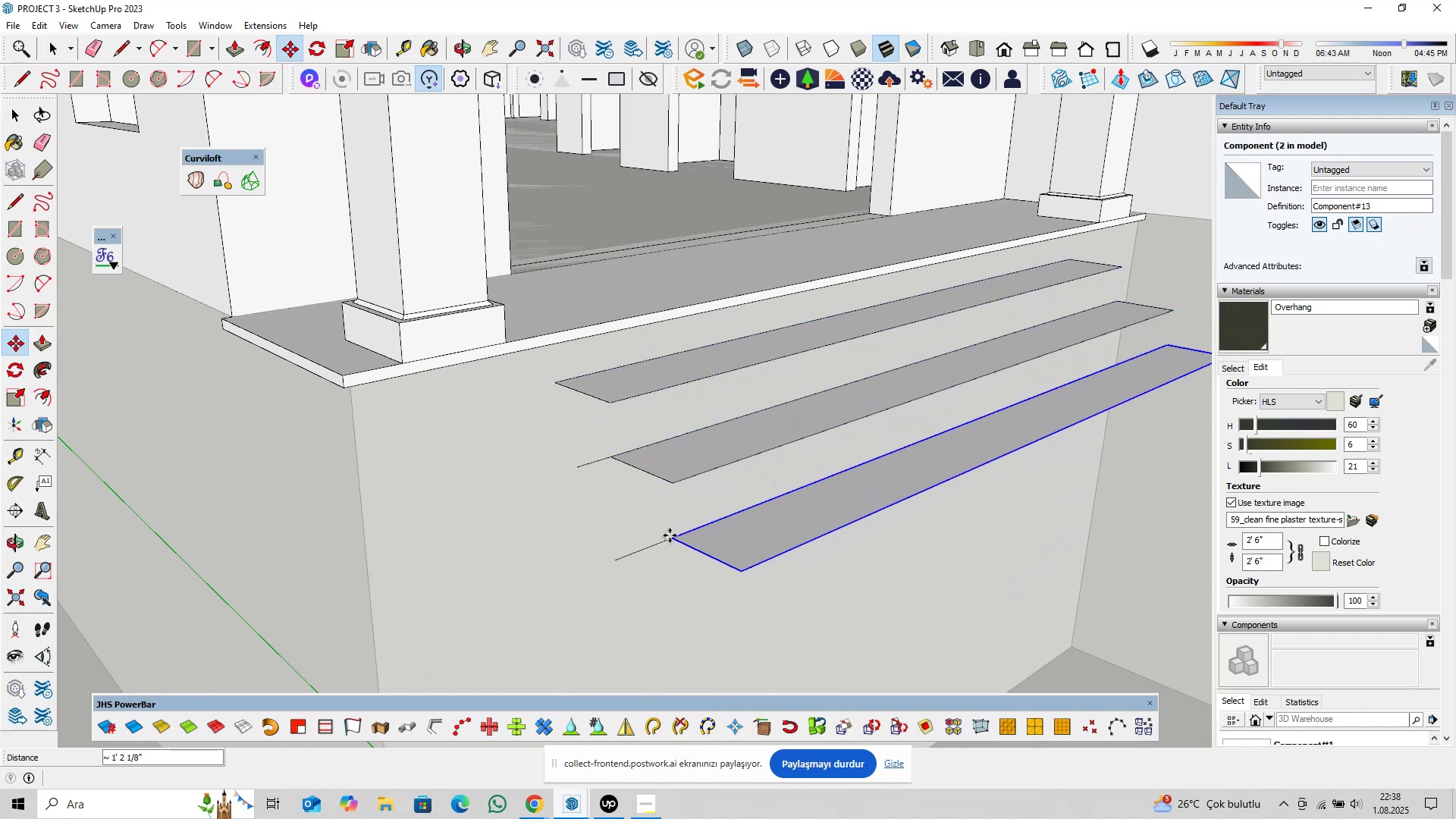 
key(Space)
 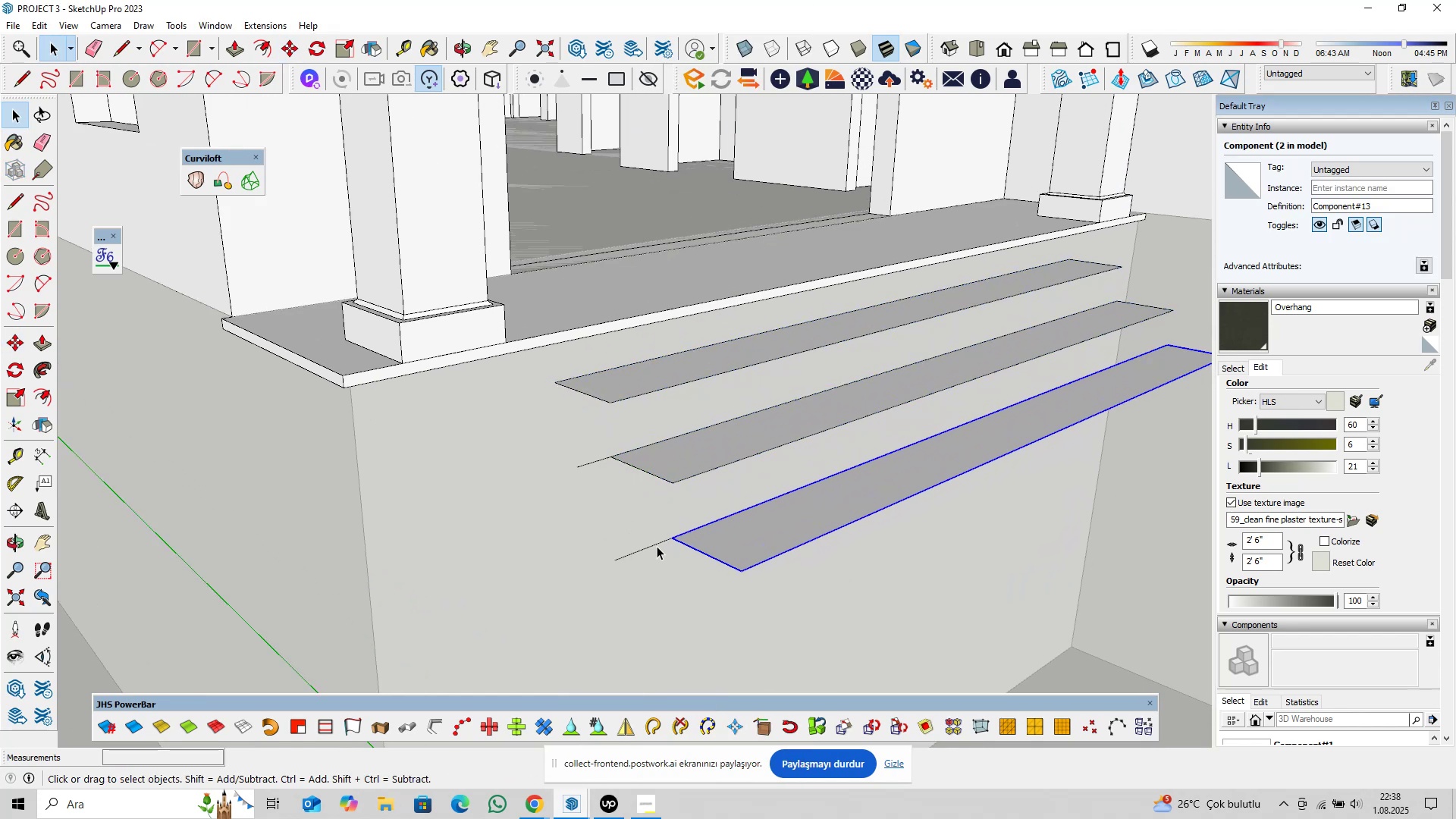 
left_click([655, 544])
 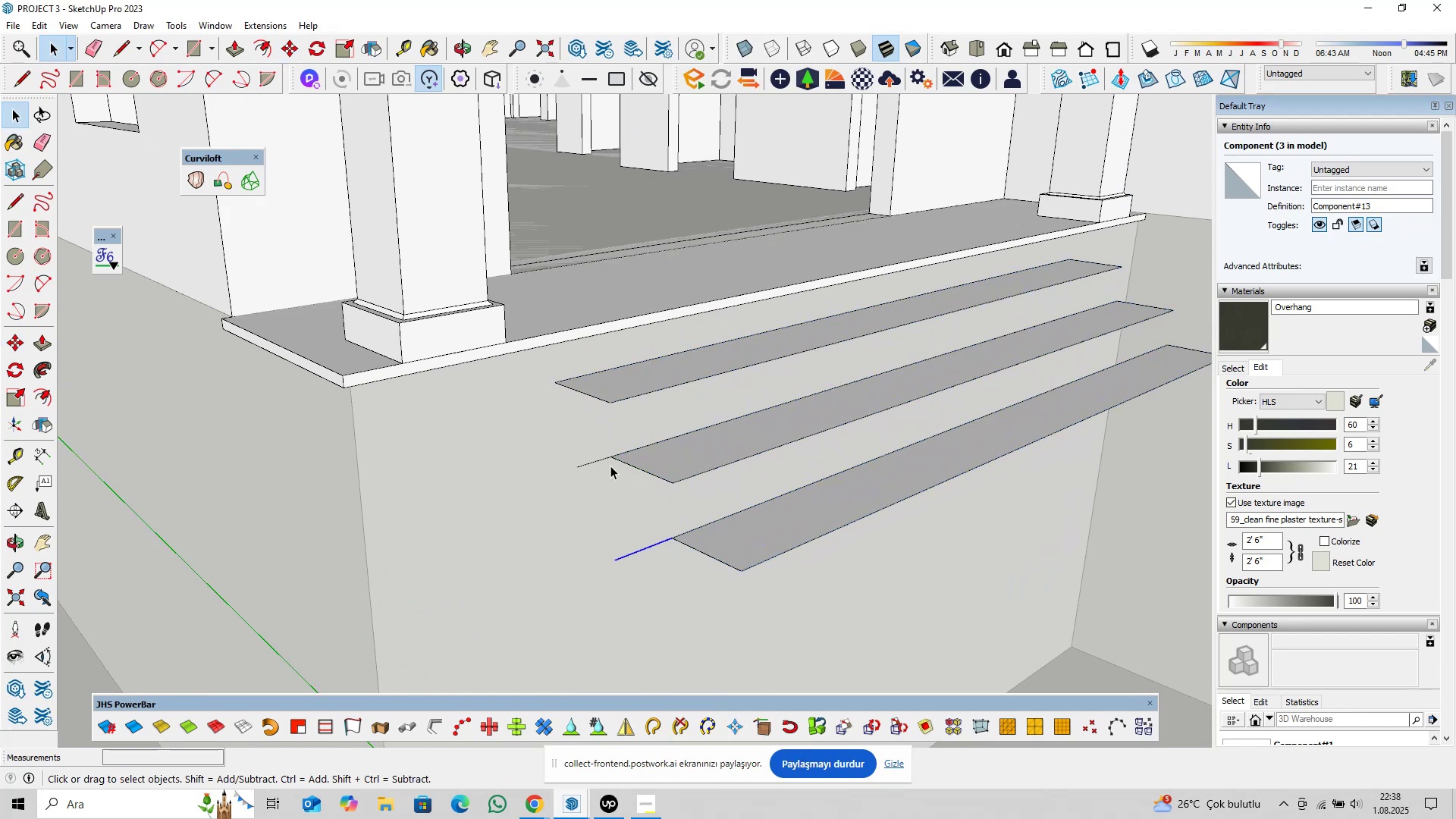 
hold_key(key=ControlLeft, duration=0.67)
left_click([601, 459])
 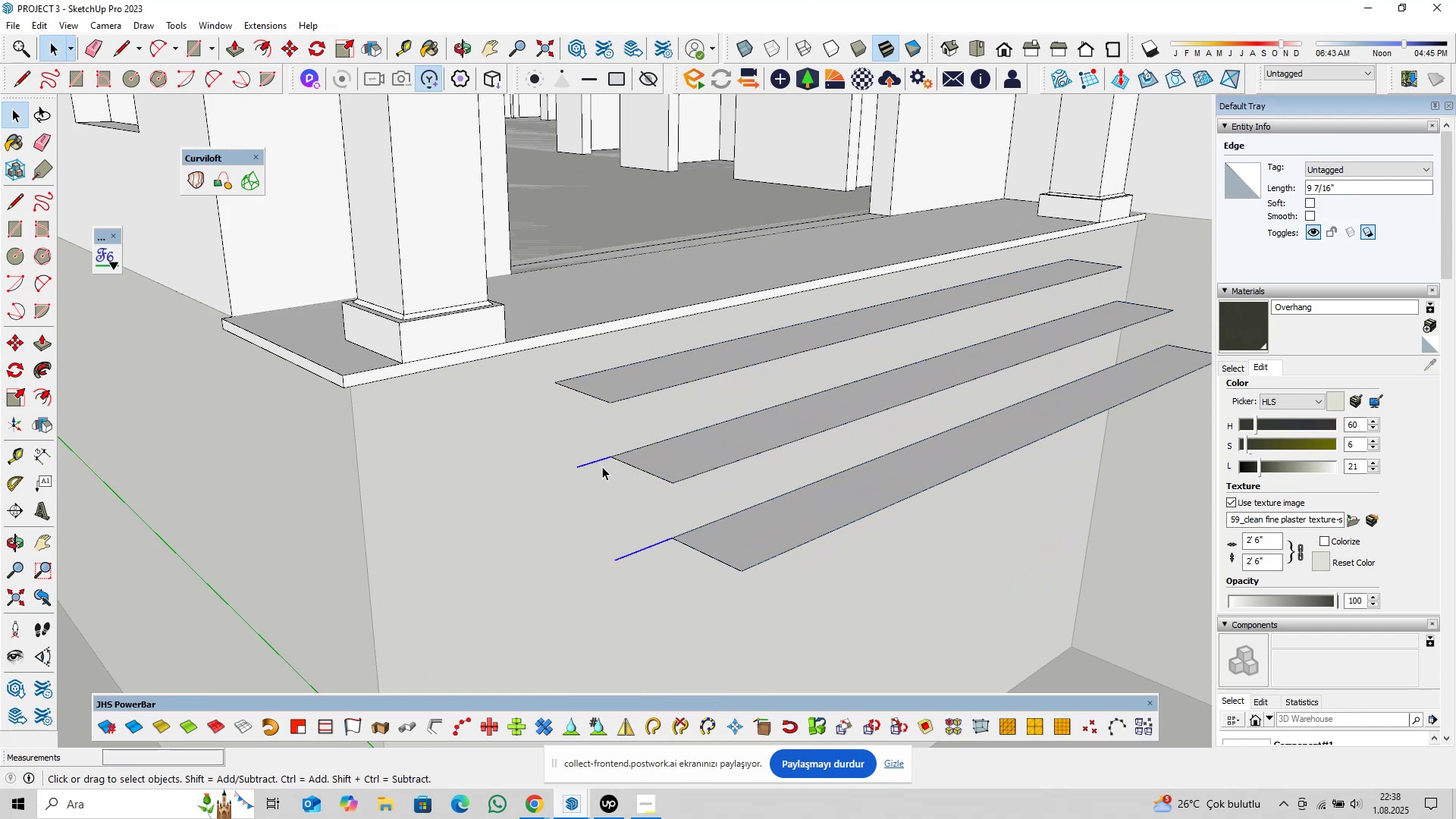 
key(Delete)
 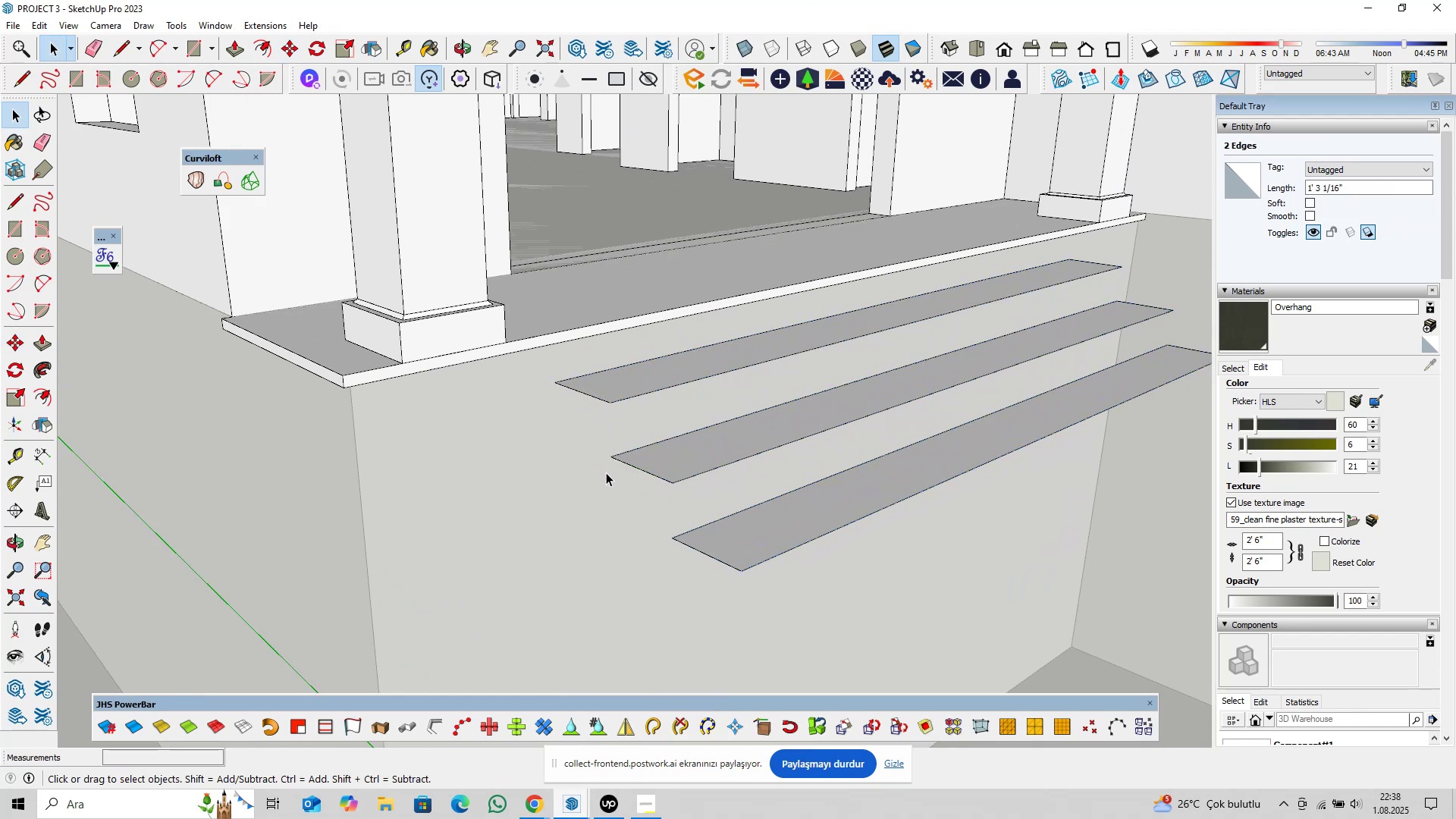 
scroll: coordinate [606, 473], scroll_direction: down, amount: 1.0
 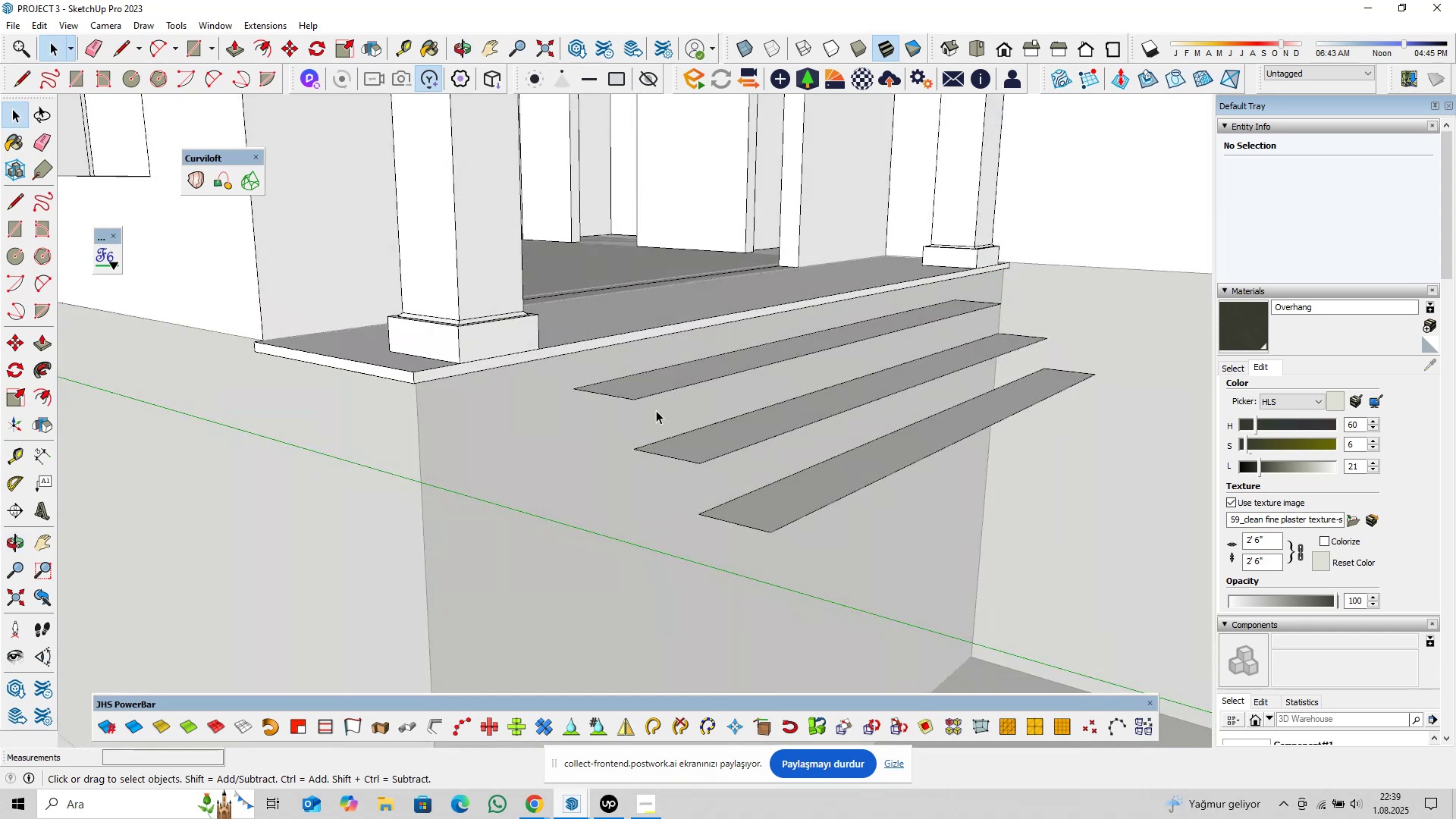 
double_click([649, 391])
 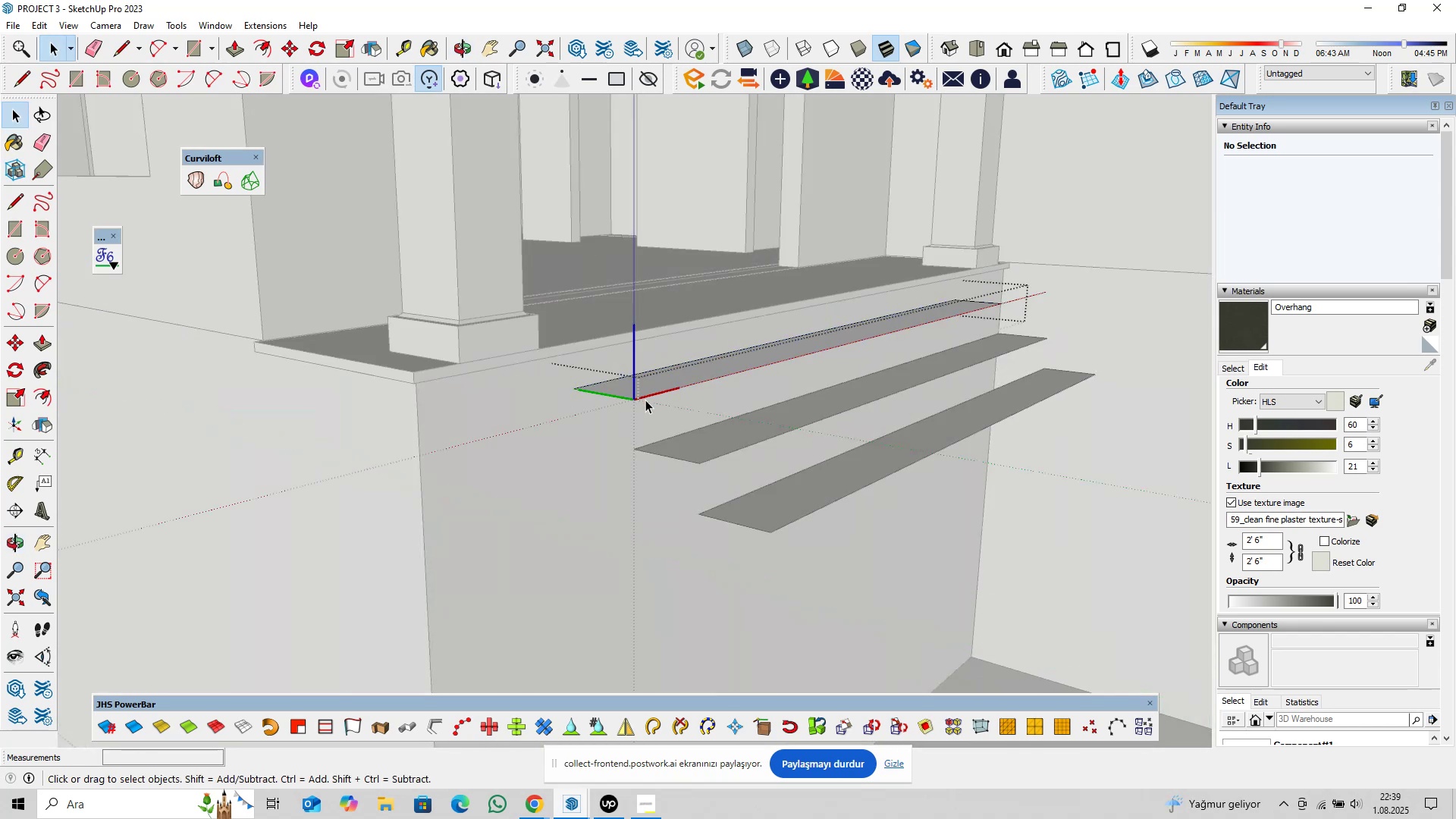 
scroll: coordinate [644, 405], scroll_direction: up, amount: 1.0
 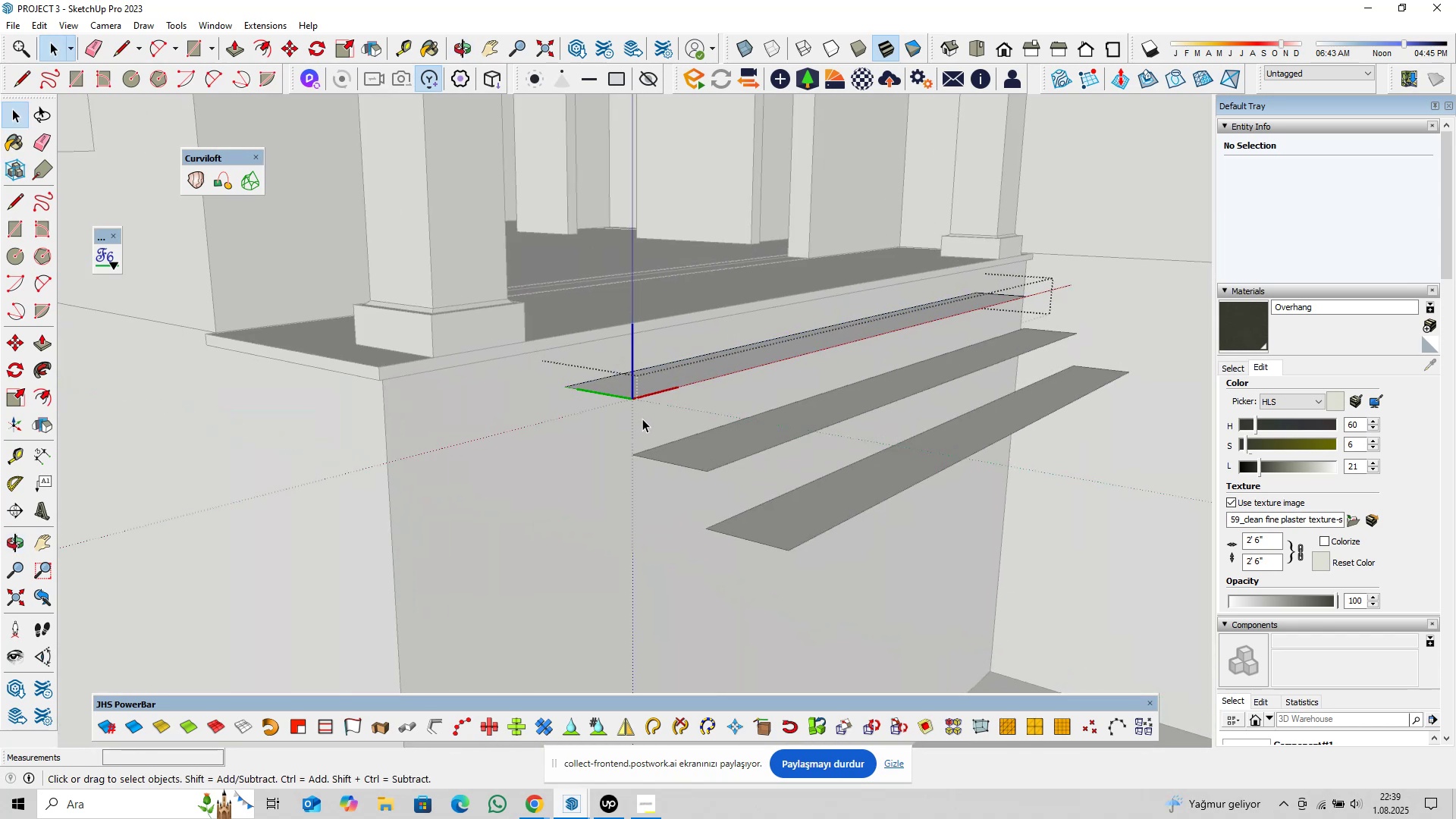 
key(P)
 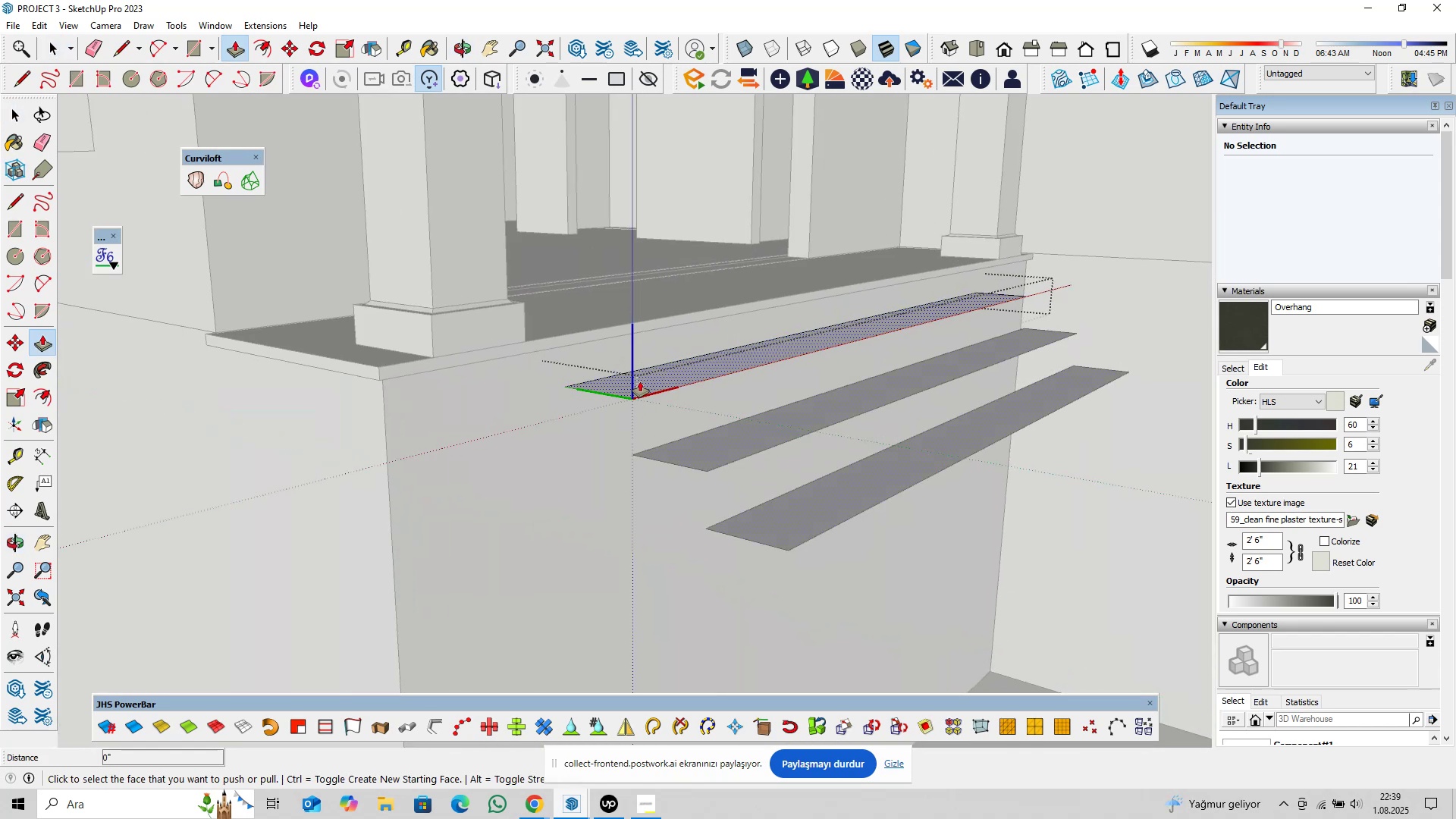 
left_click([640, 381])
 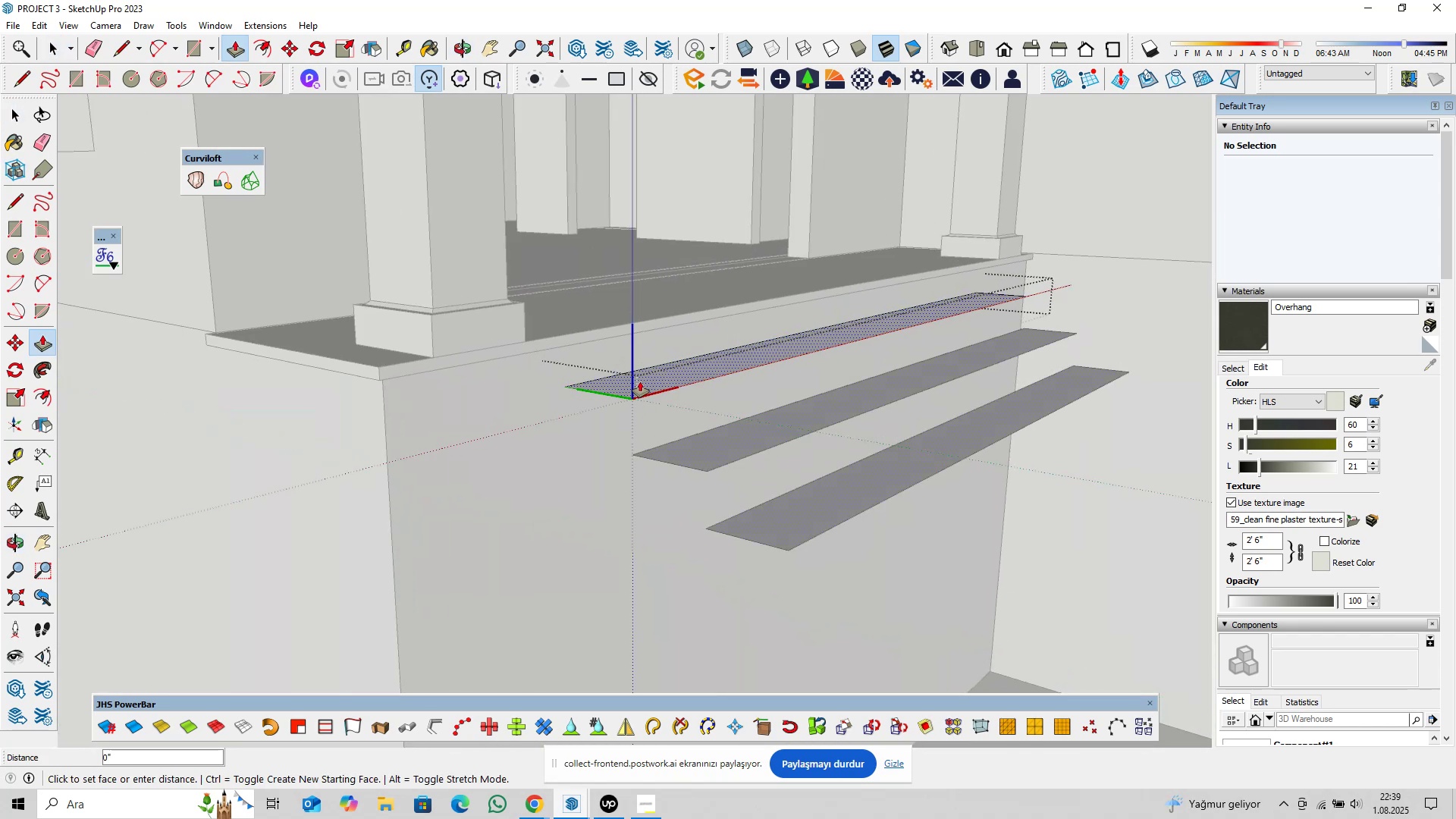 
key(Control+ControlLeft)
 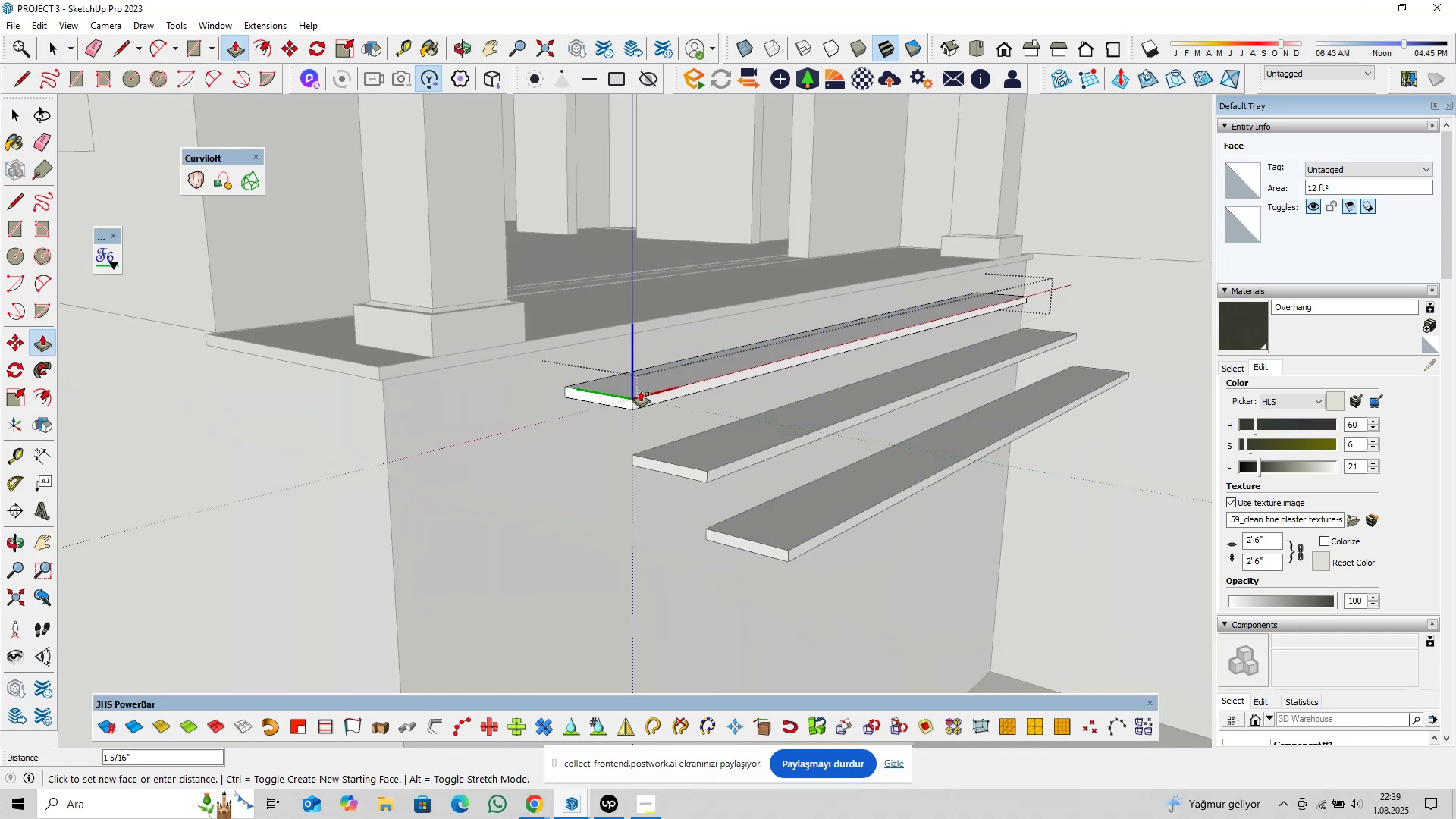 
key(1)
 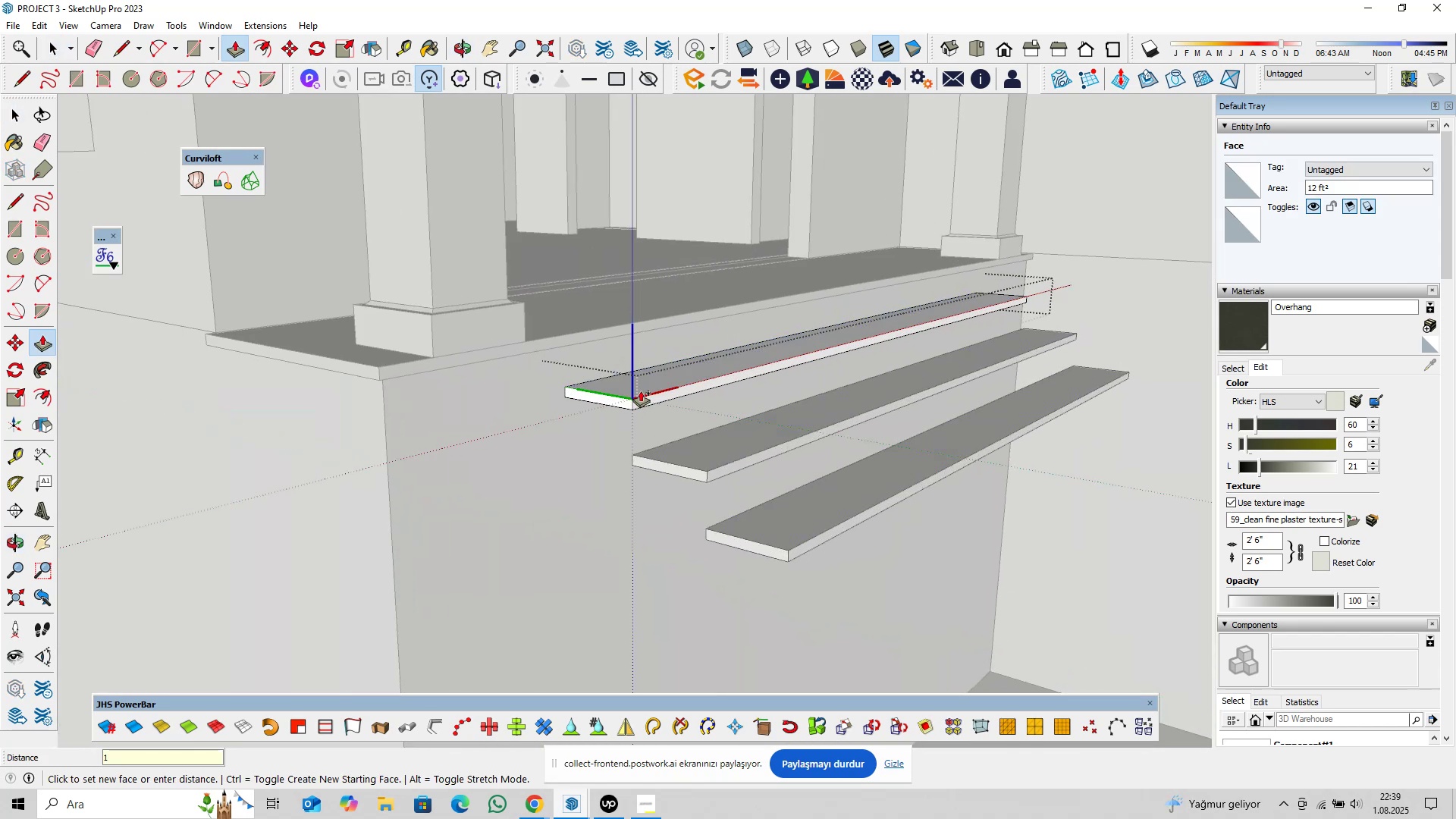 
key(Comma)
 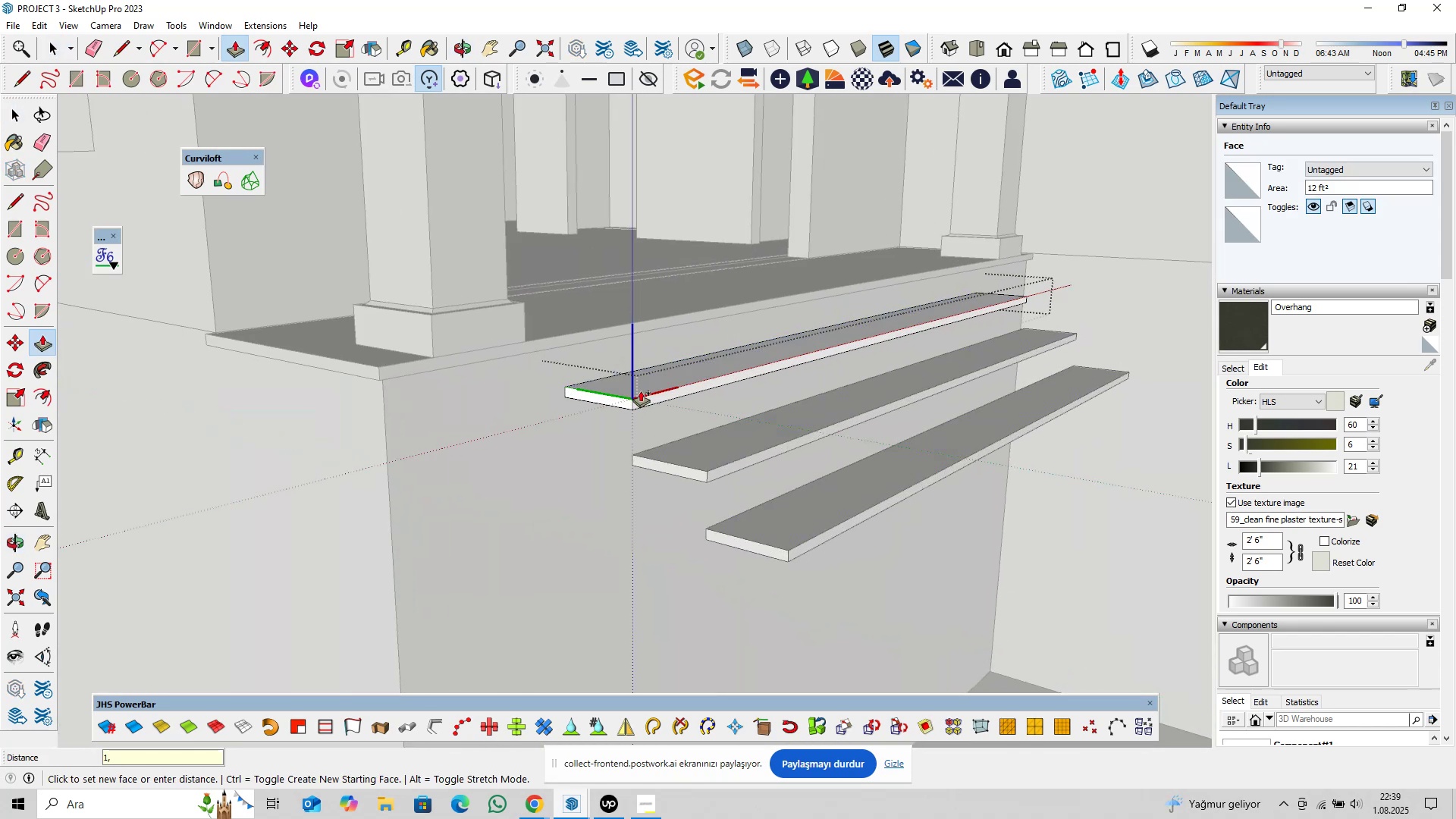 
key(5)
 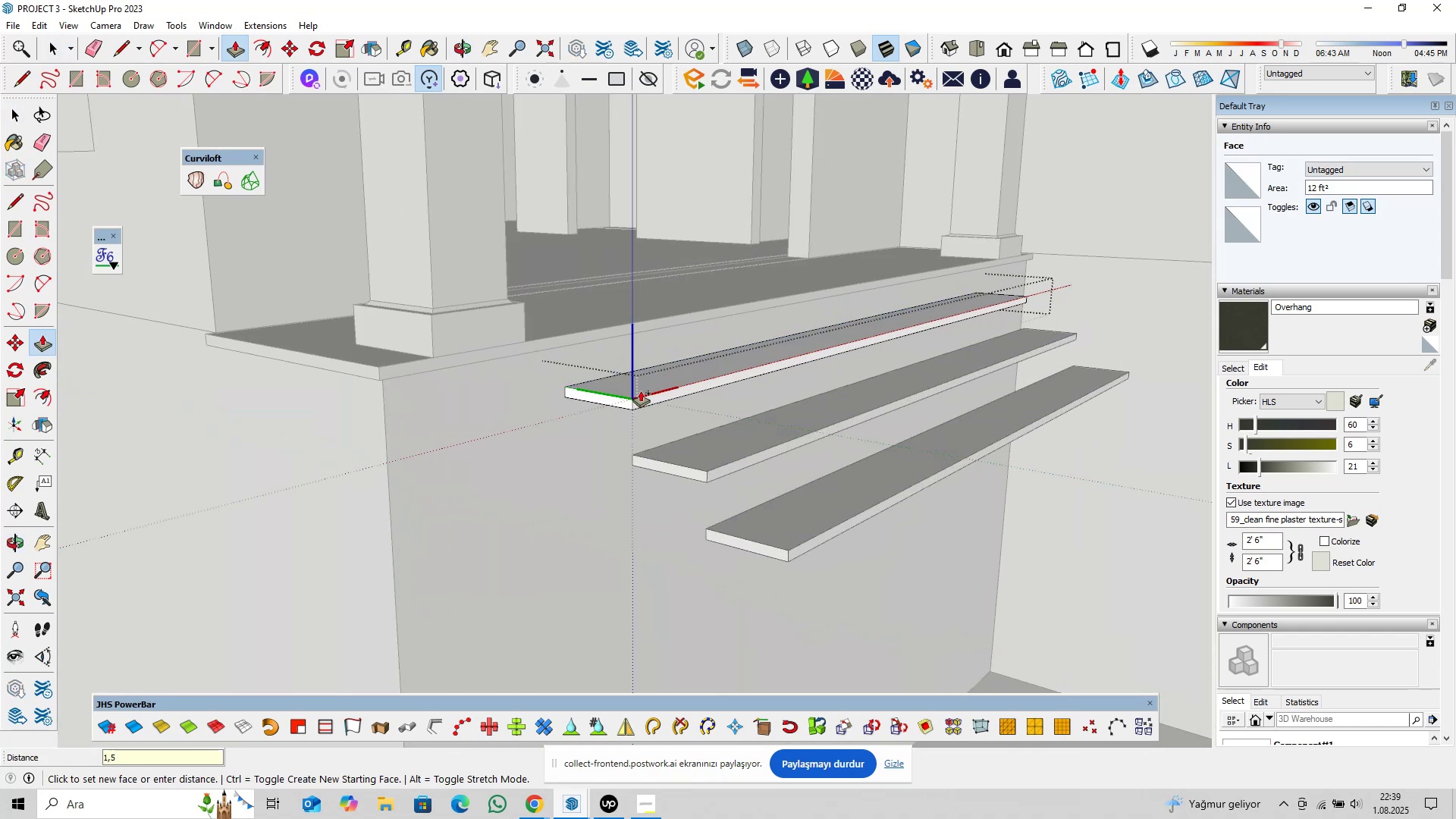 
key(Enter)
 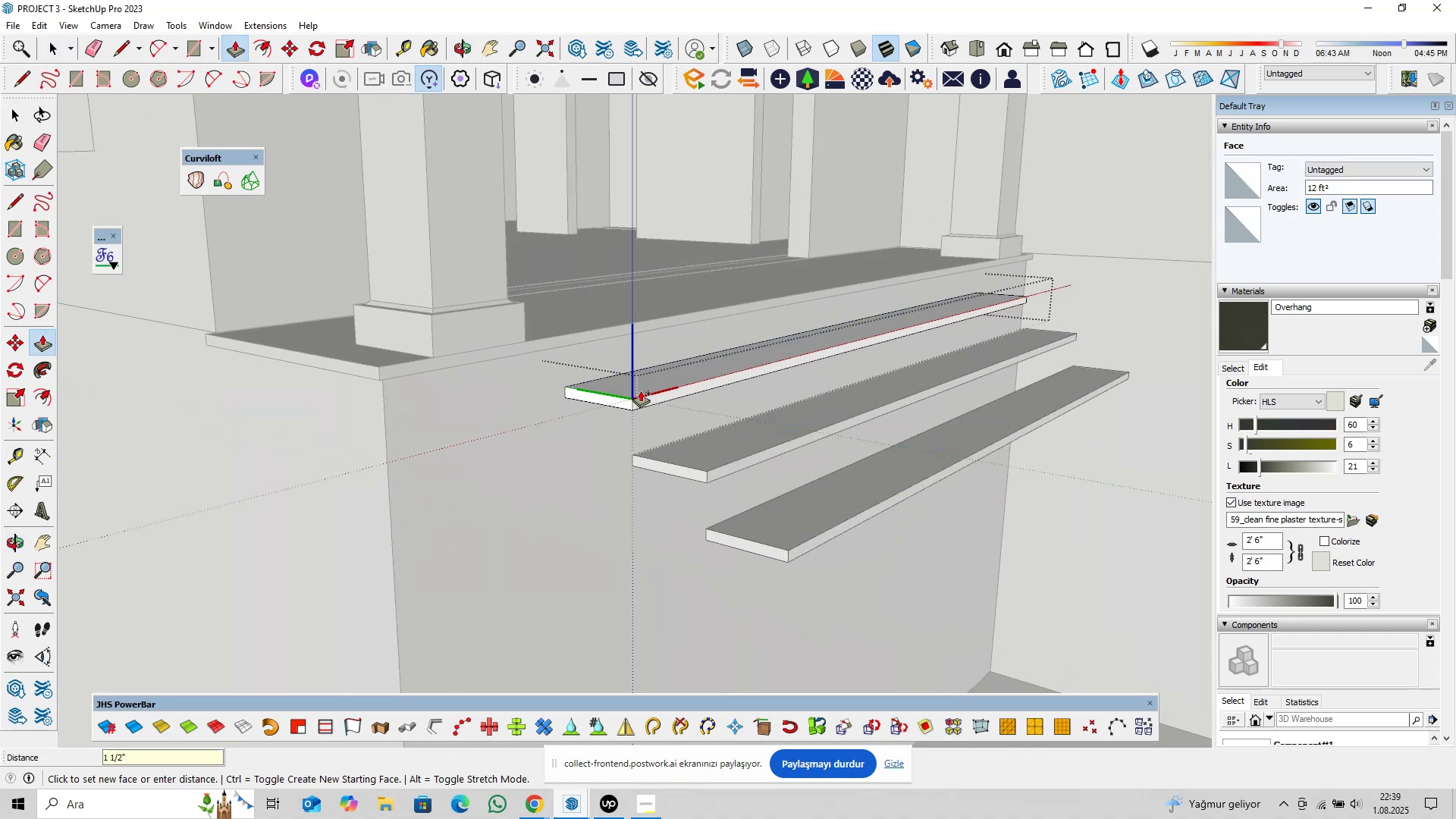 
key(Space)
 